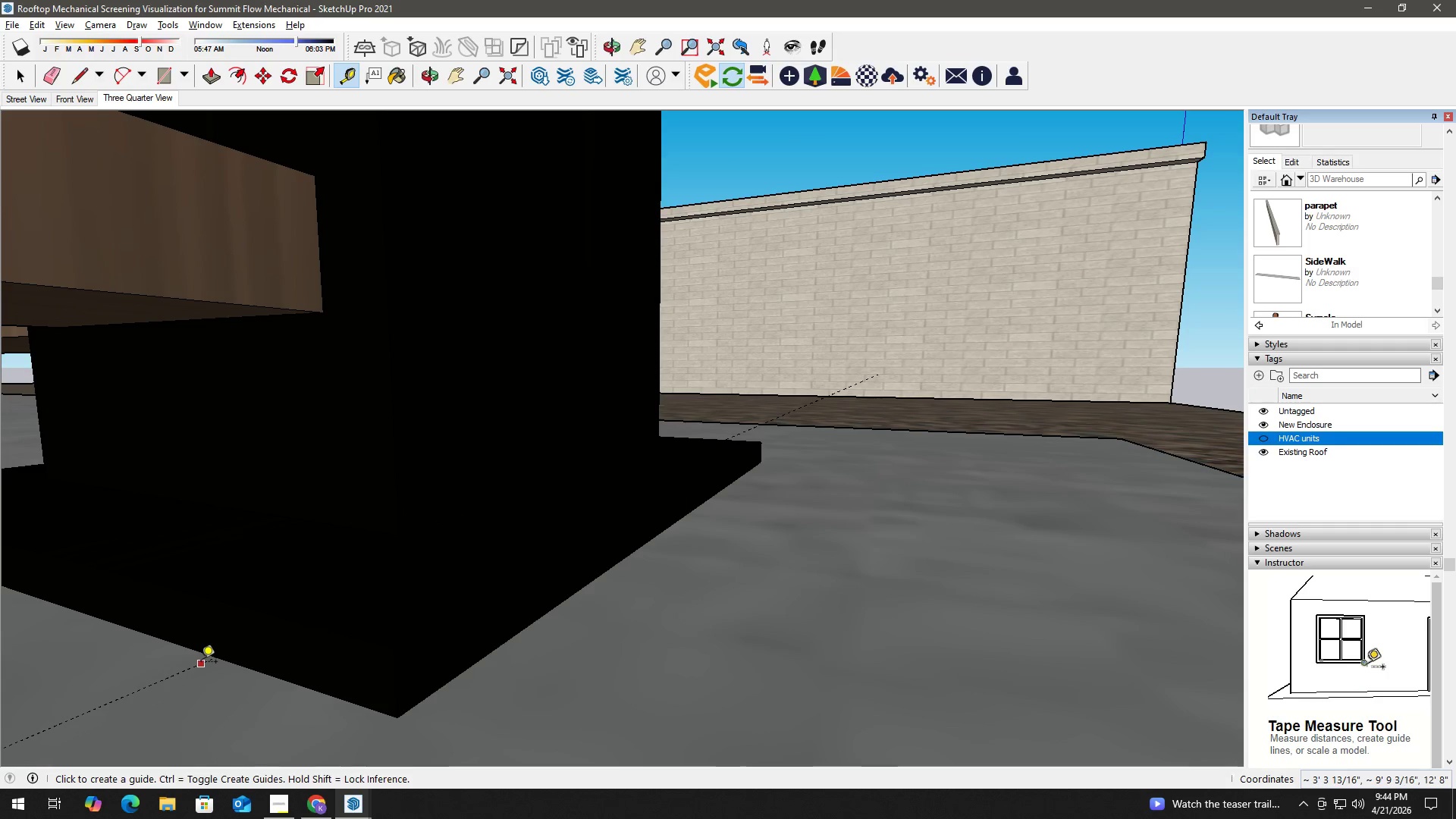 
scroll: coordinate [321, 250], scroll_direction: down, amount: 10.0
 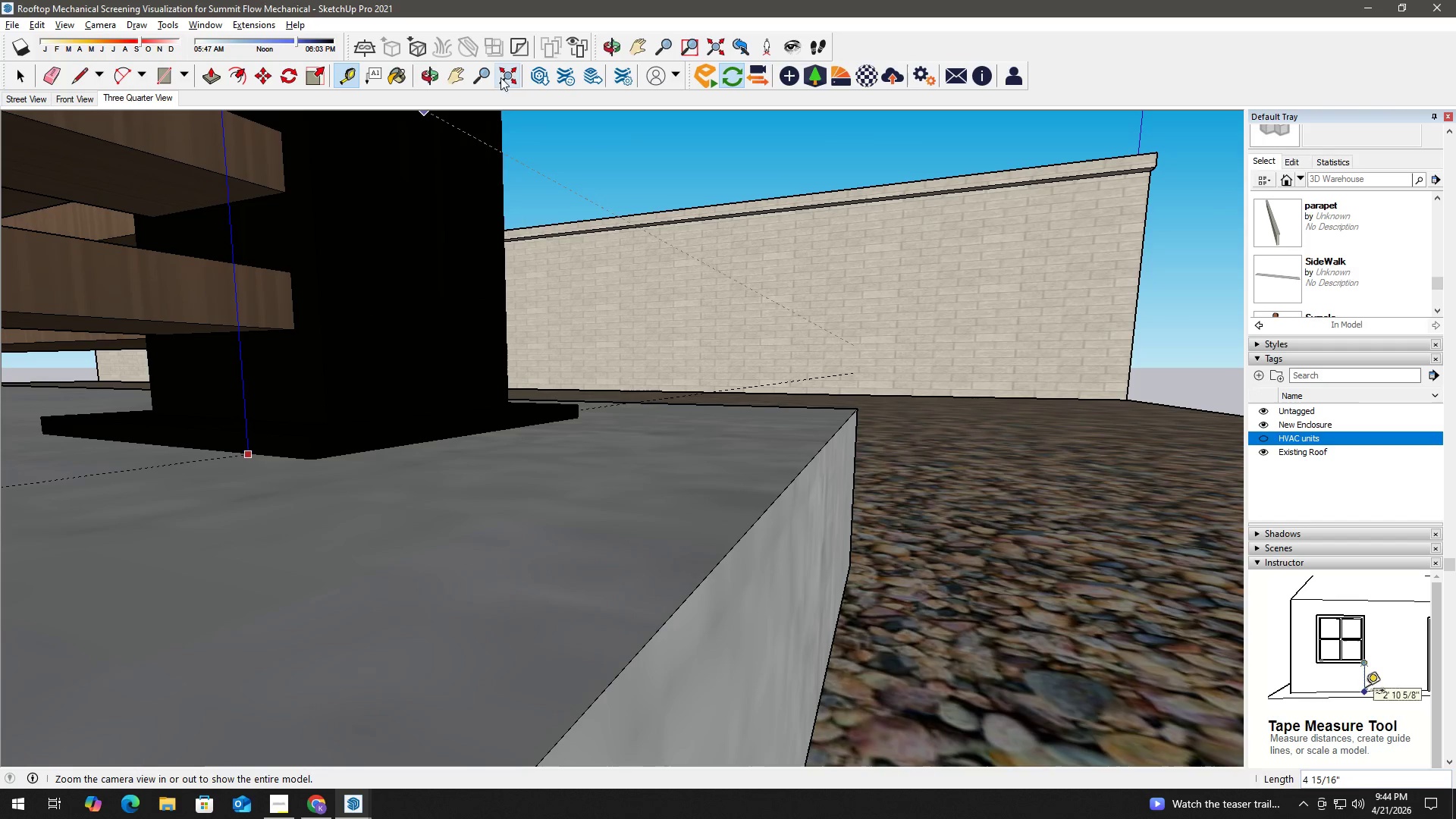 
left_click([517, 73])
 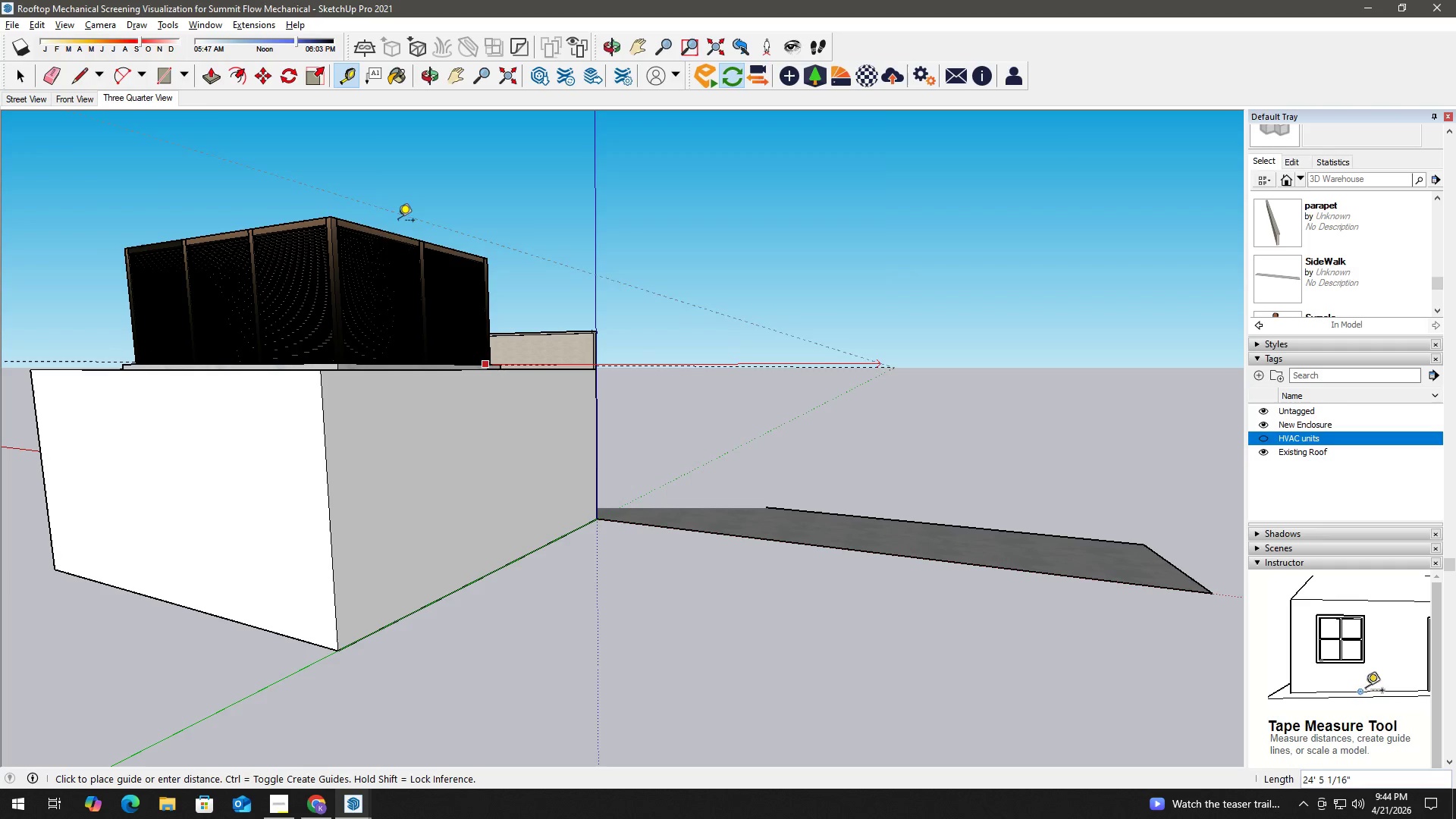 
scroll: coordinate [508, 239], scroll_direction: up, amount: 10.0
 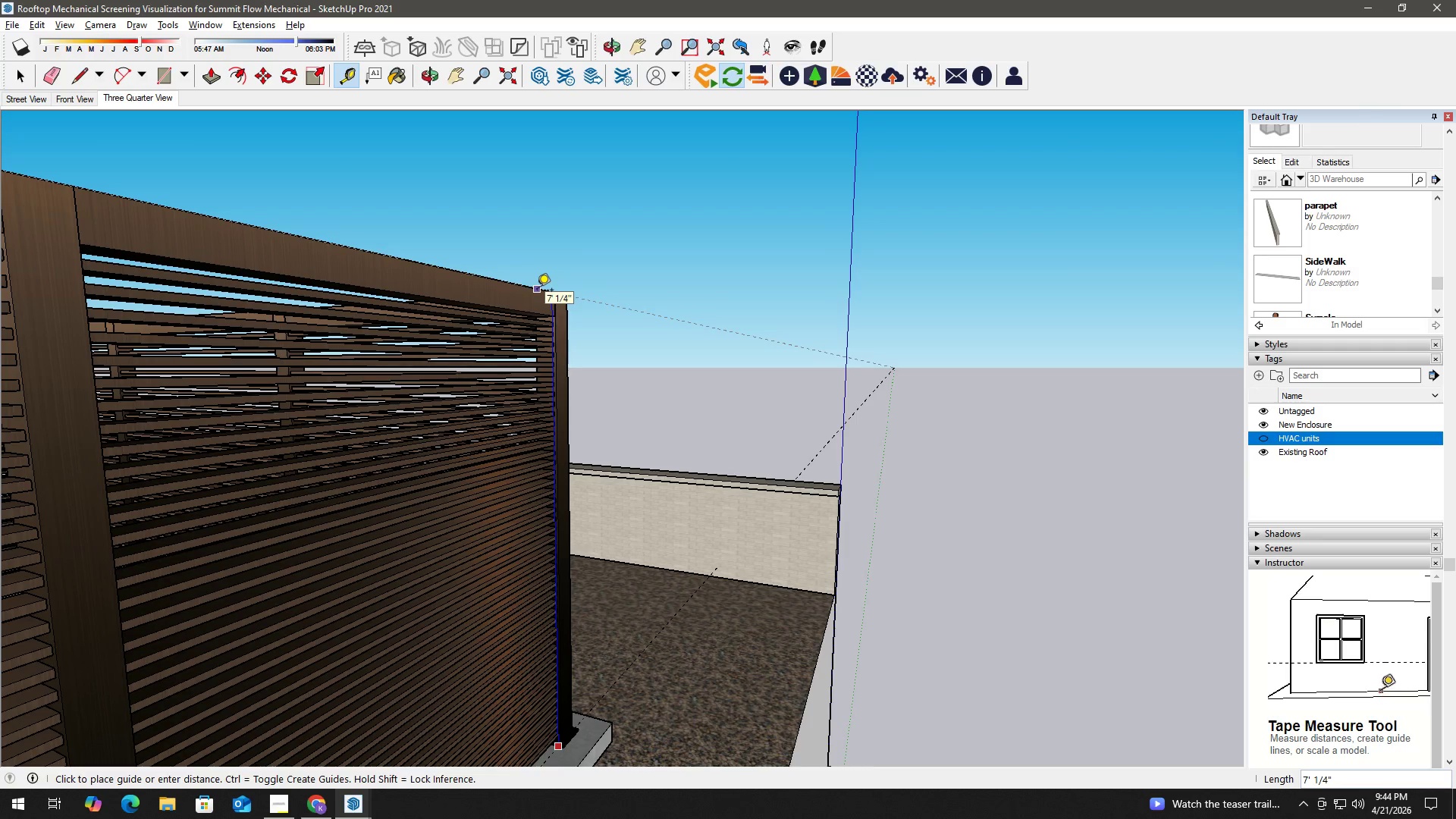 
wait(6.34)
 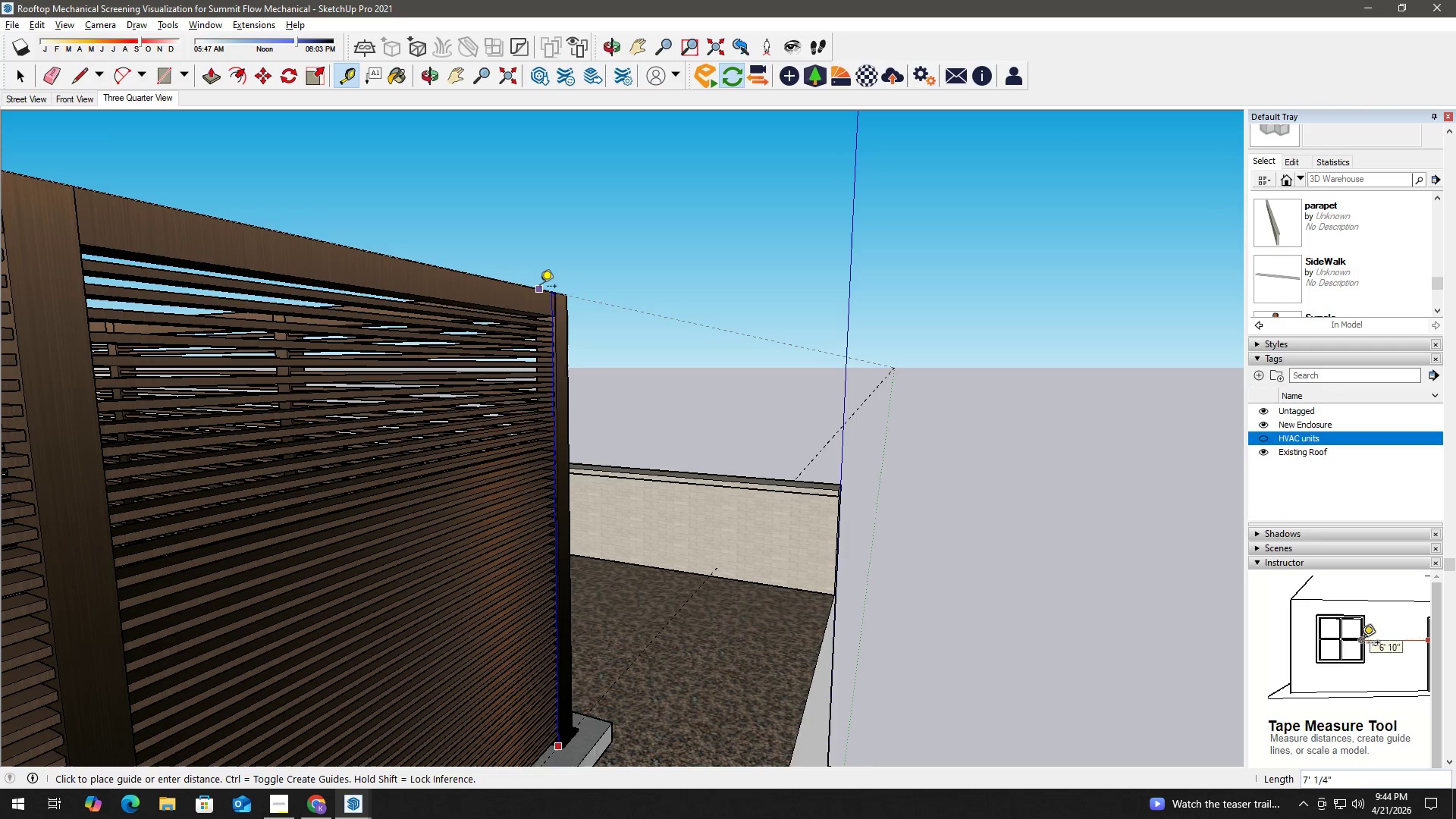 
key(Numpad7)
 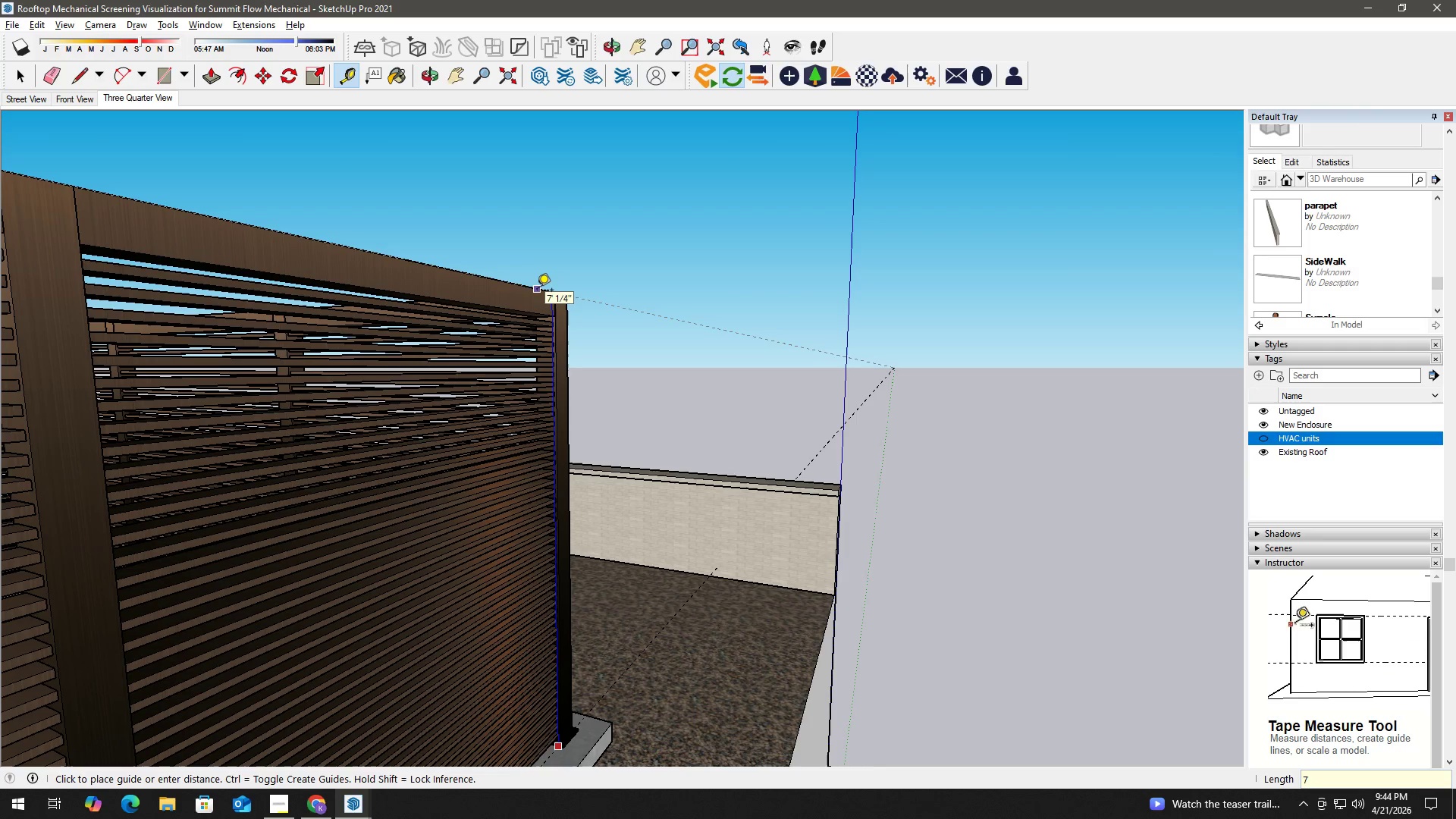 
key(Quote)
 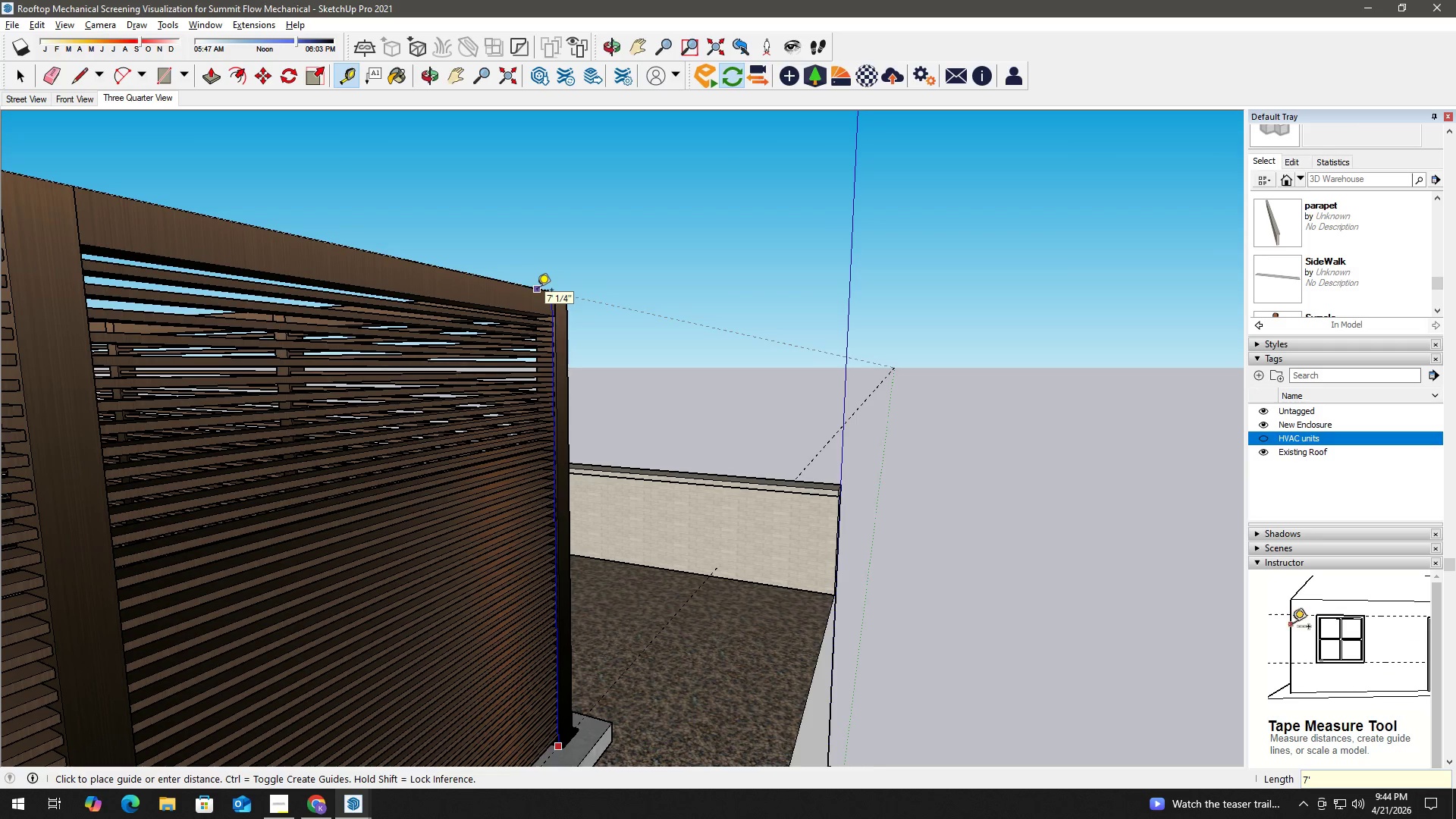 
key(Enter)
 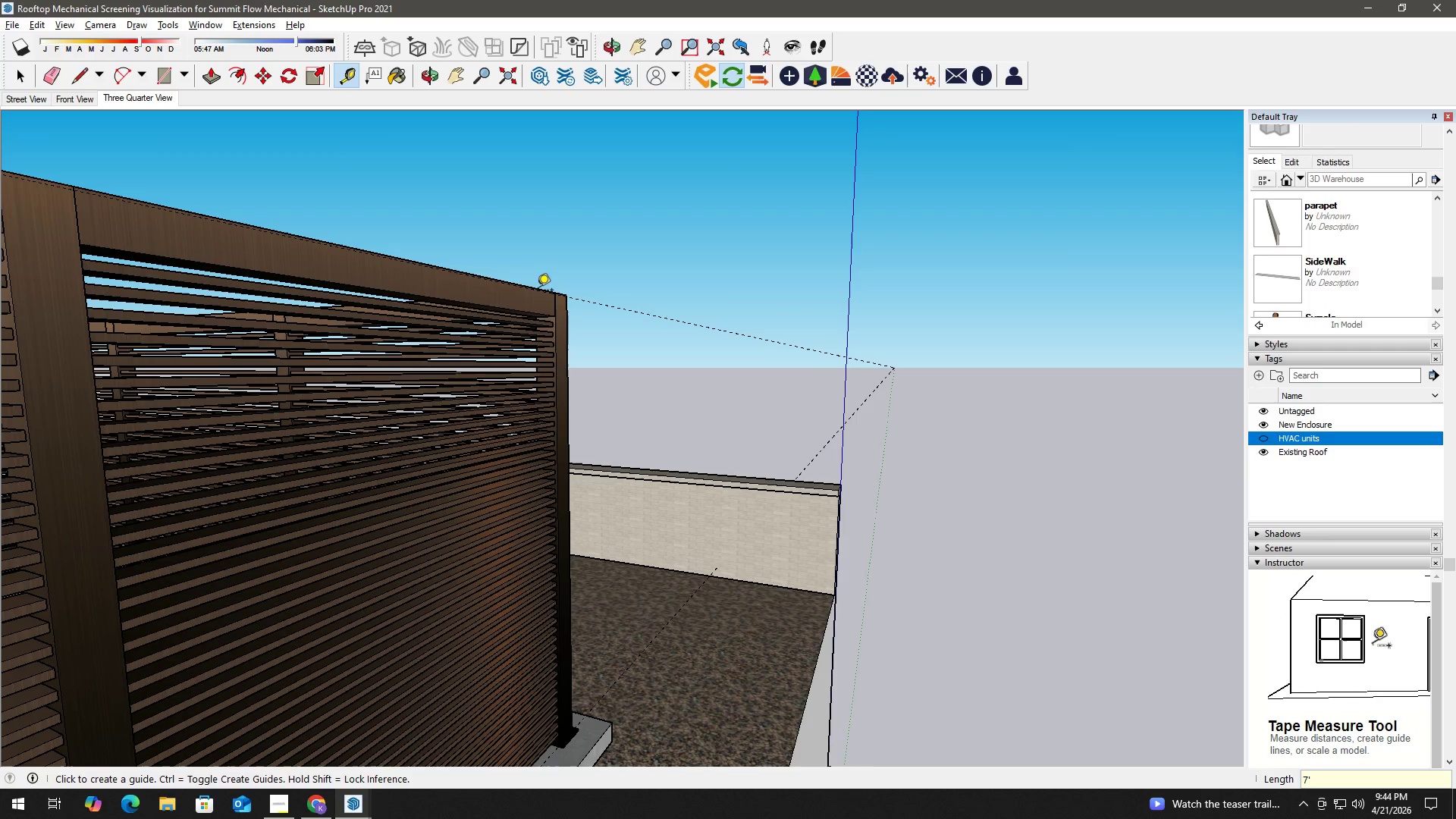 
key(Space)
 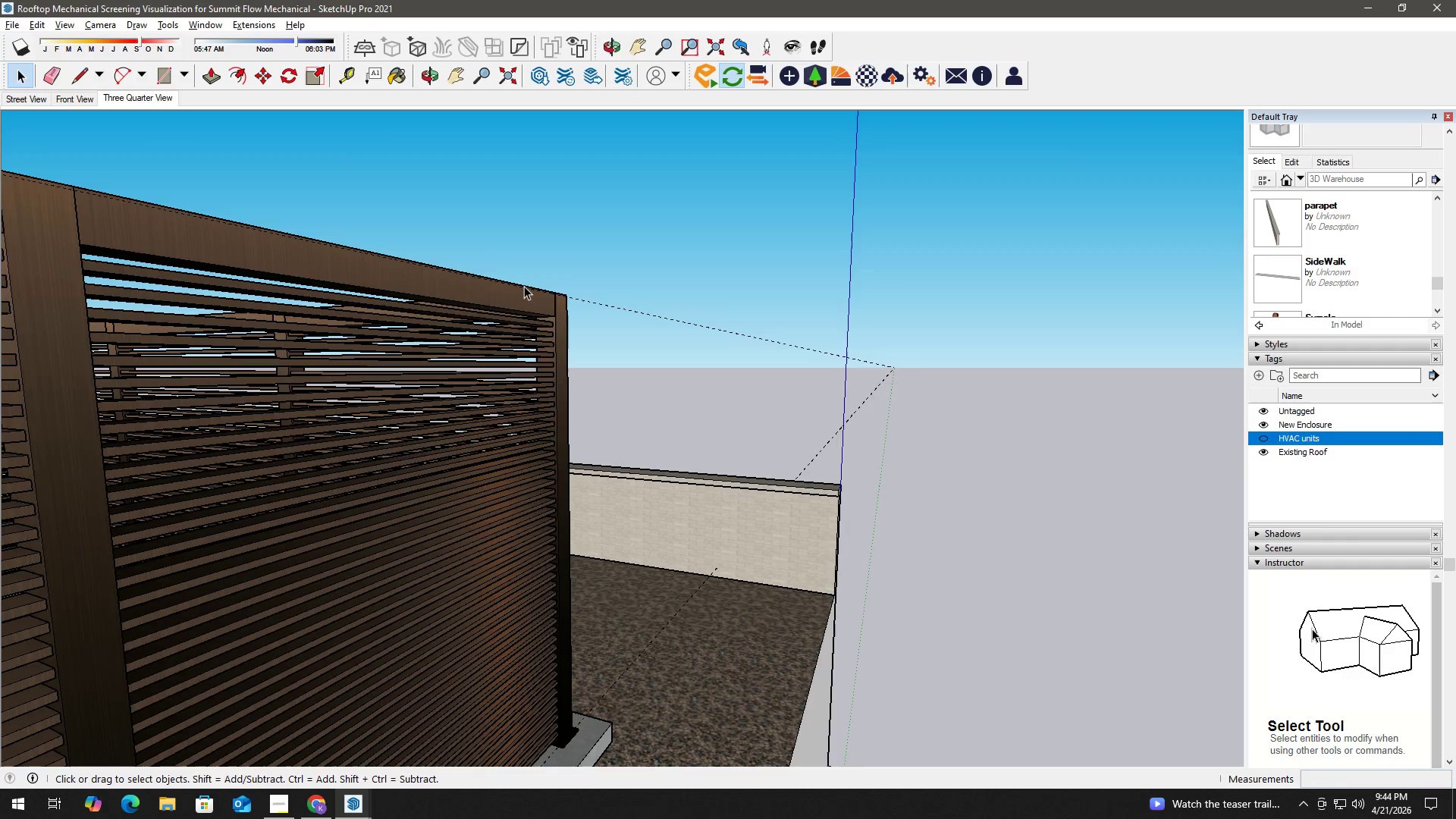 
scroll: coordinate [530, 276], scroll_direction: up, amount: 5.0
 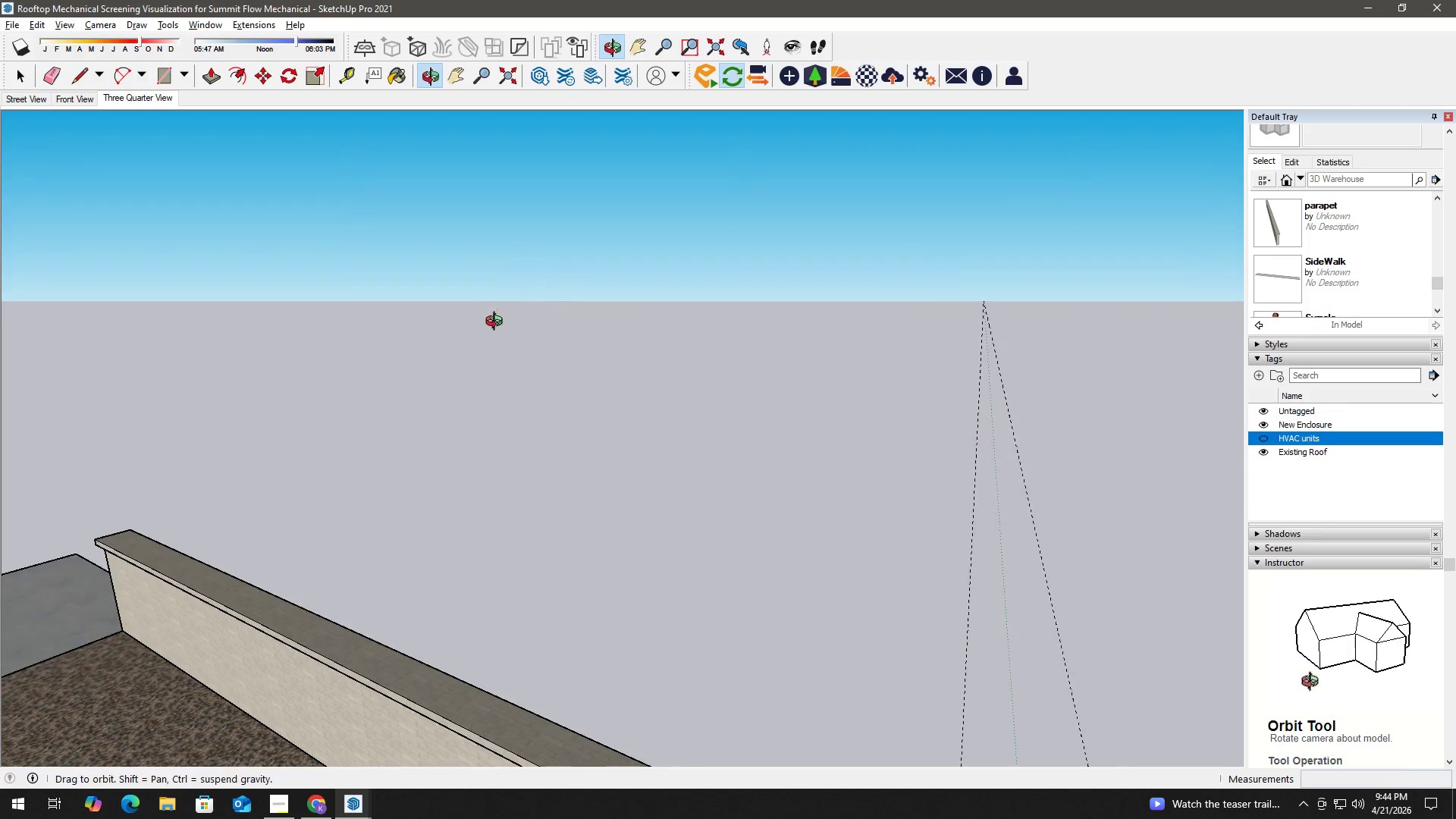 
key(H)
 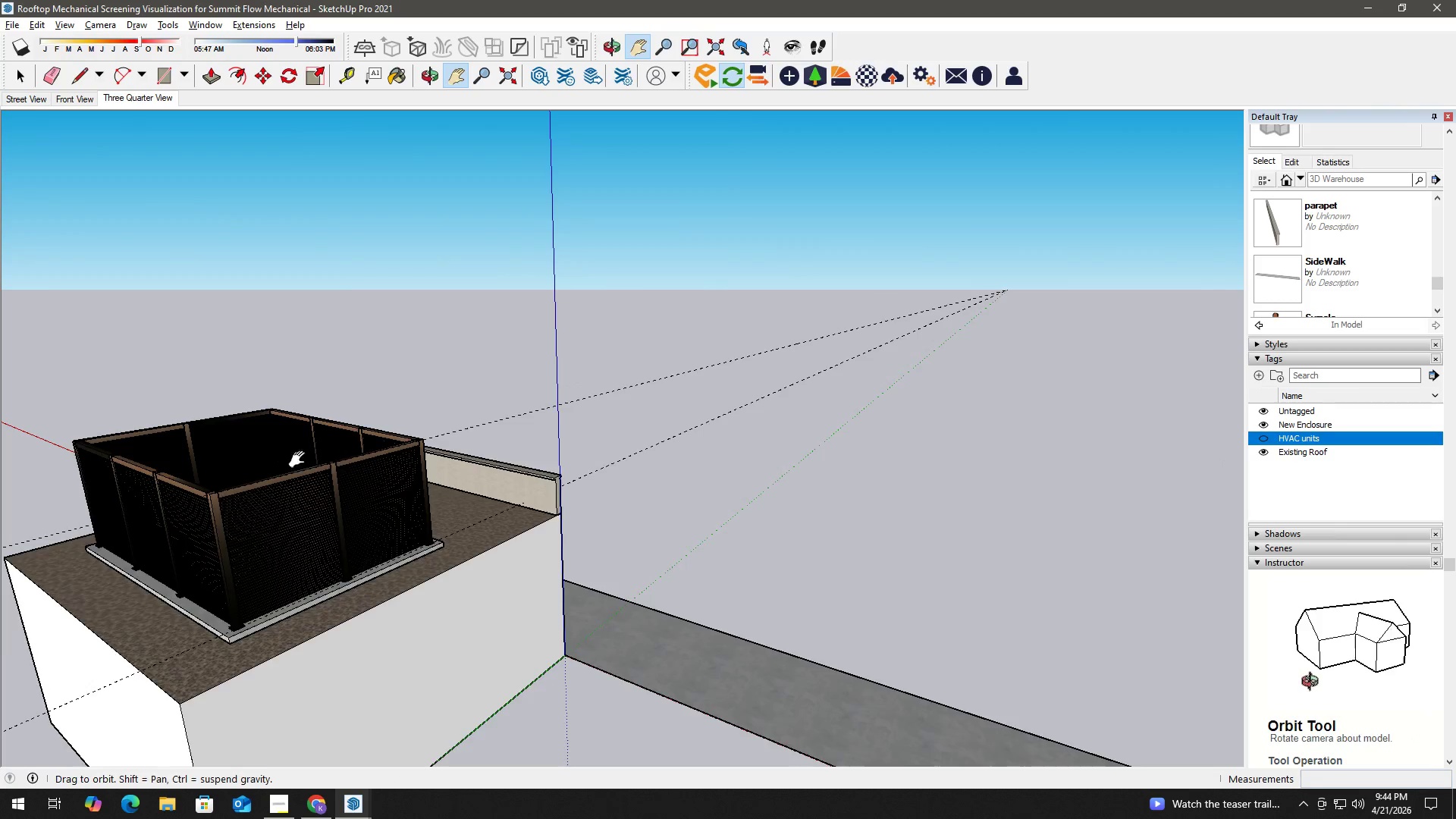 
scroll: coordinate [448, 434], scroll_direction: down, amount: 8.0
 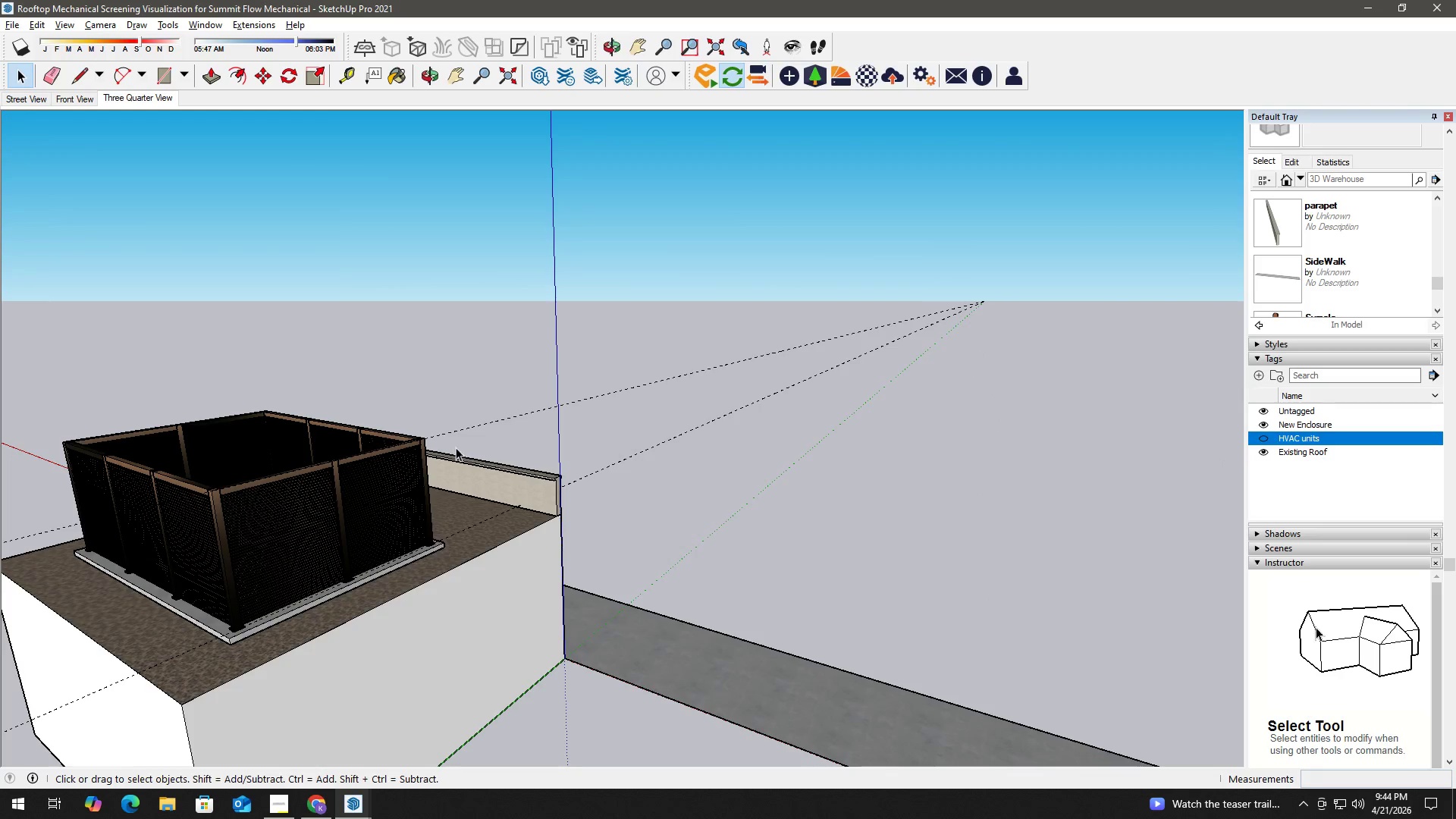 
key(Space)
 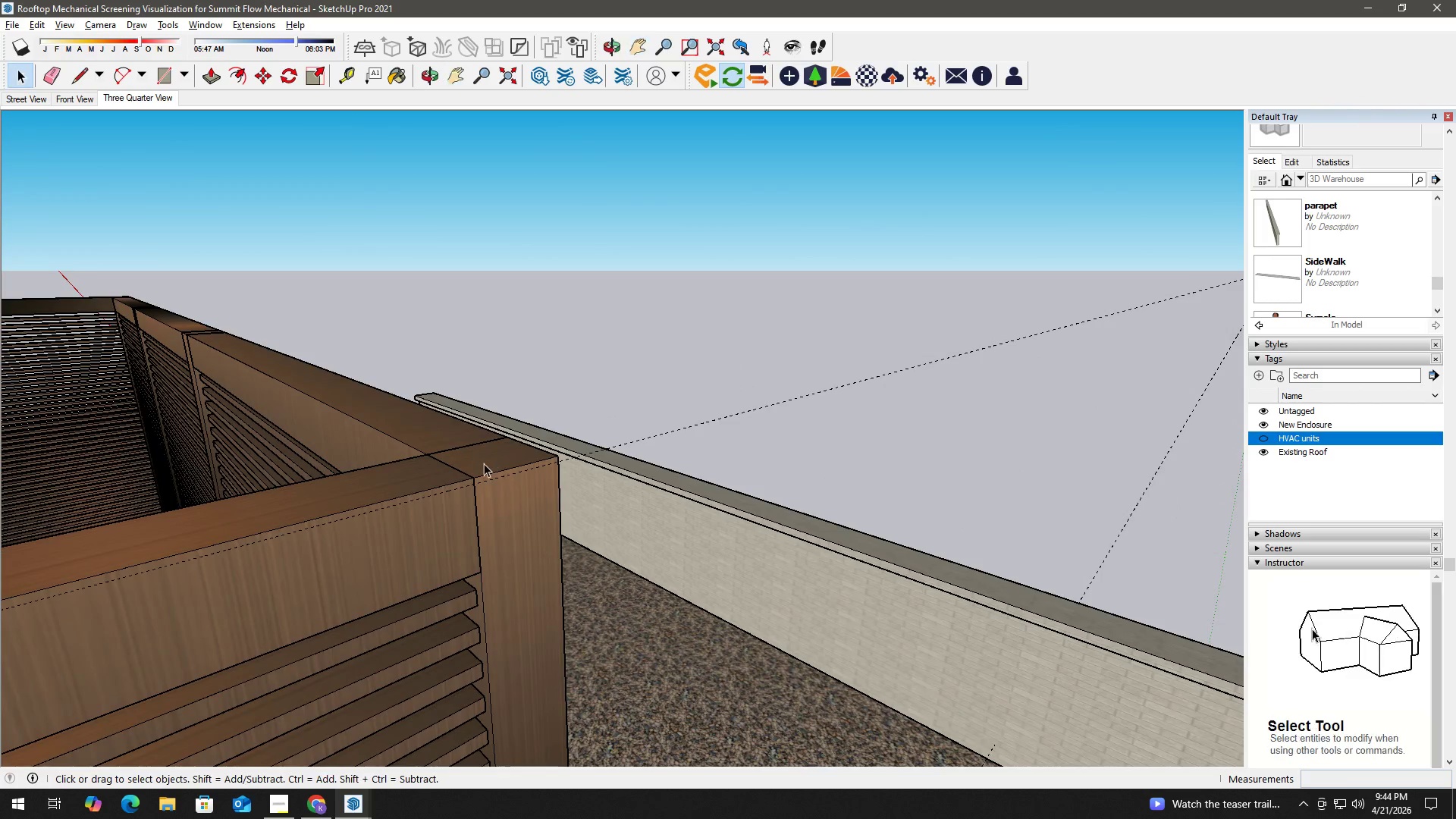 
double_click([484, 463])
 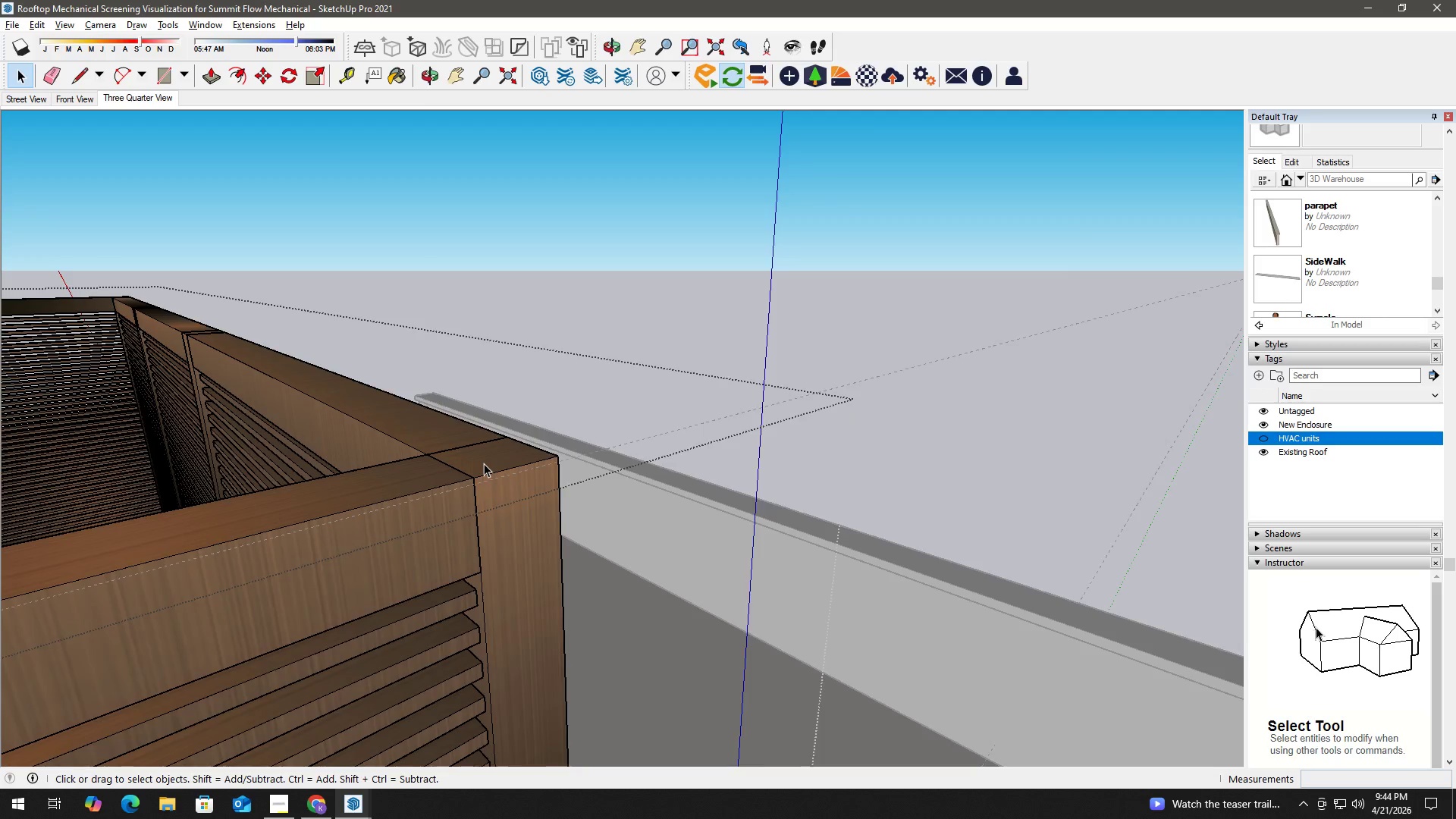 
scroll: coordinate [493, 457], scroll_direction: up, amount: 20.0
 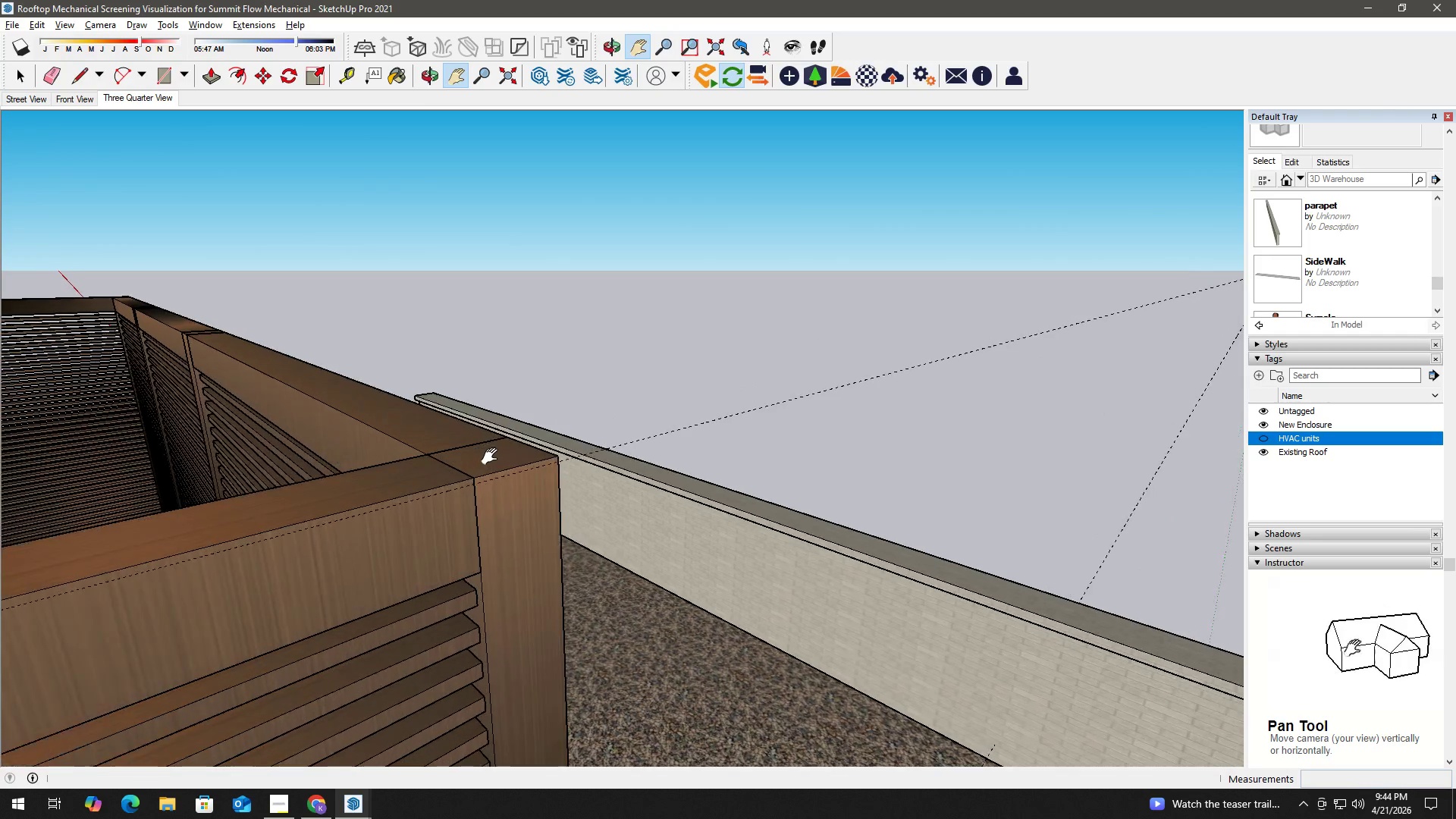 
left_click([491, 461])
 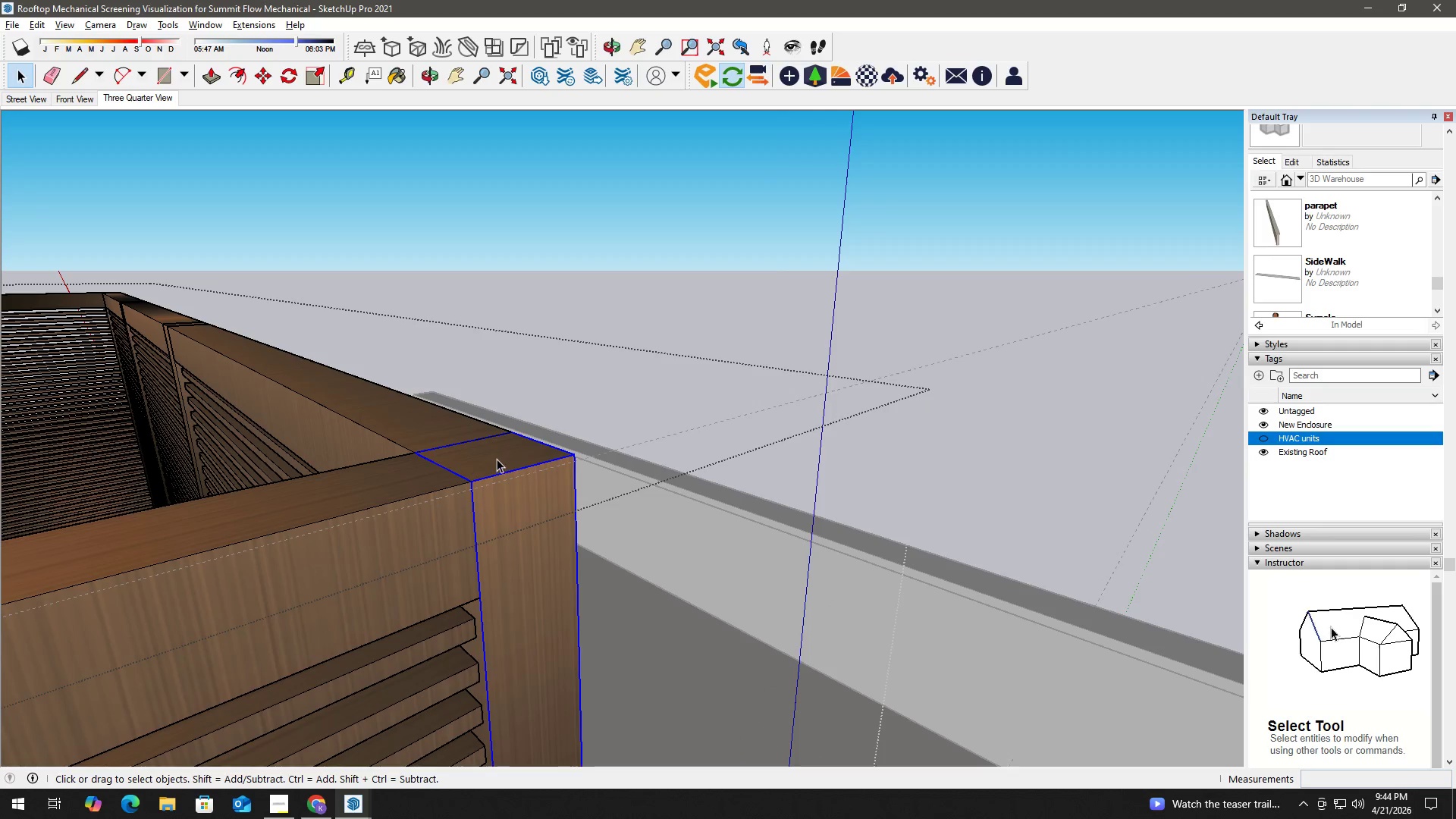 
scroll: coordinate [484, 463], scroll_direction: up, amount: 2.0
 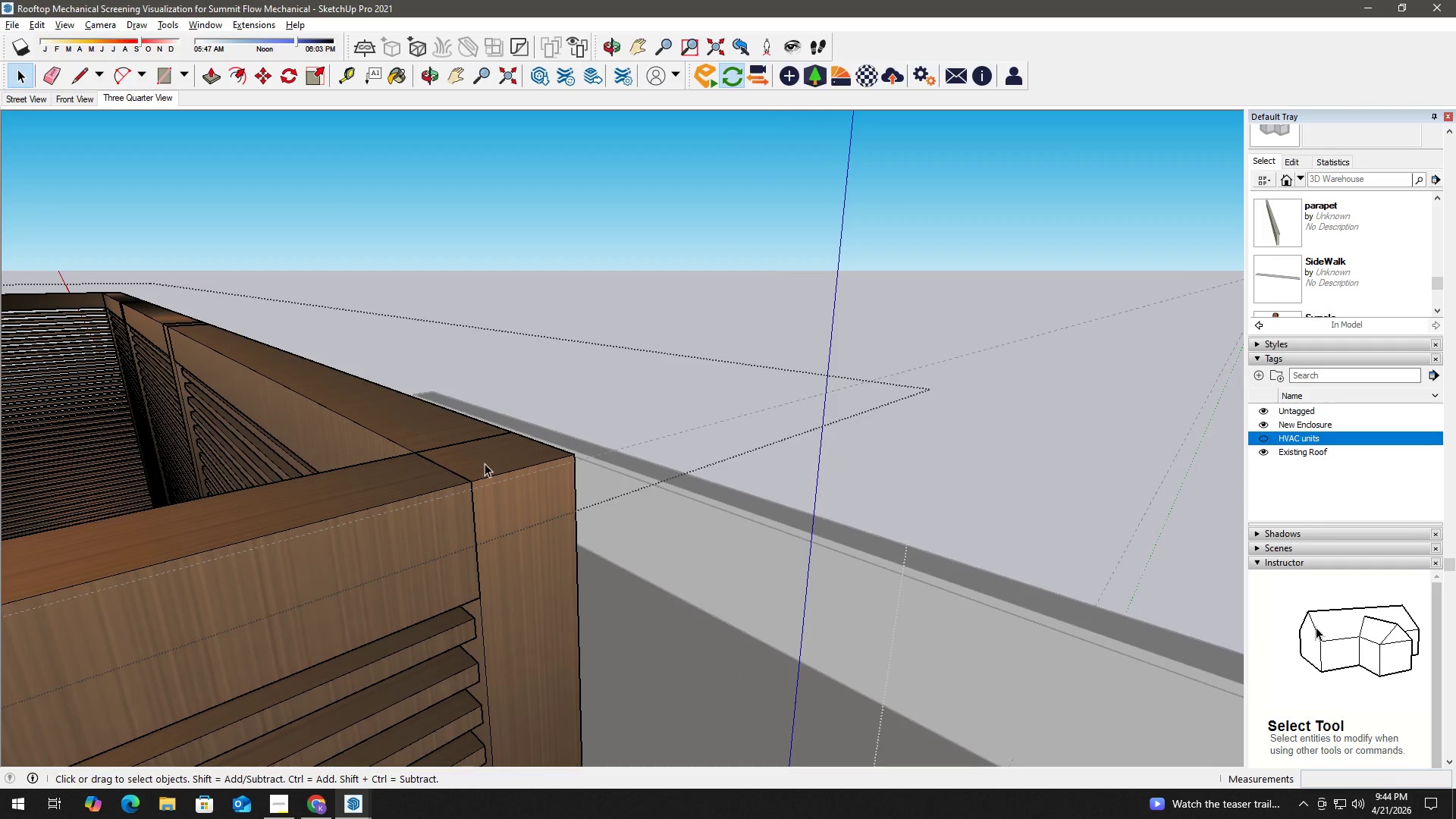 
double_click([497, 459])
 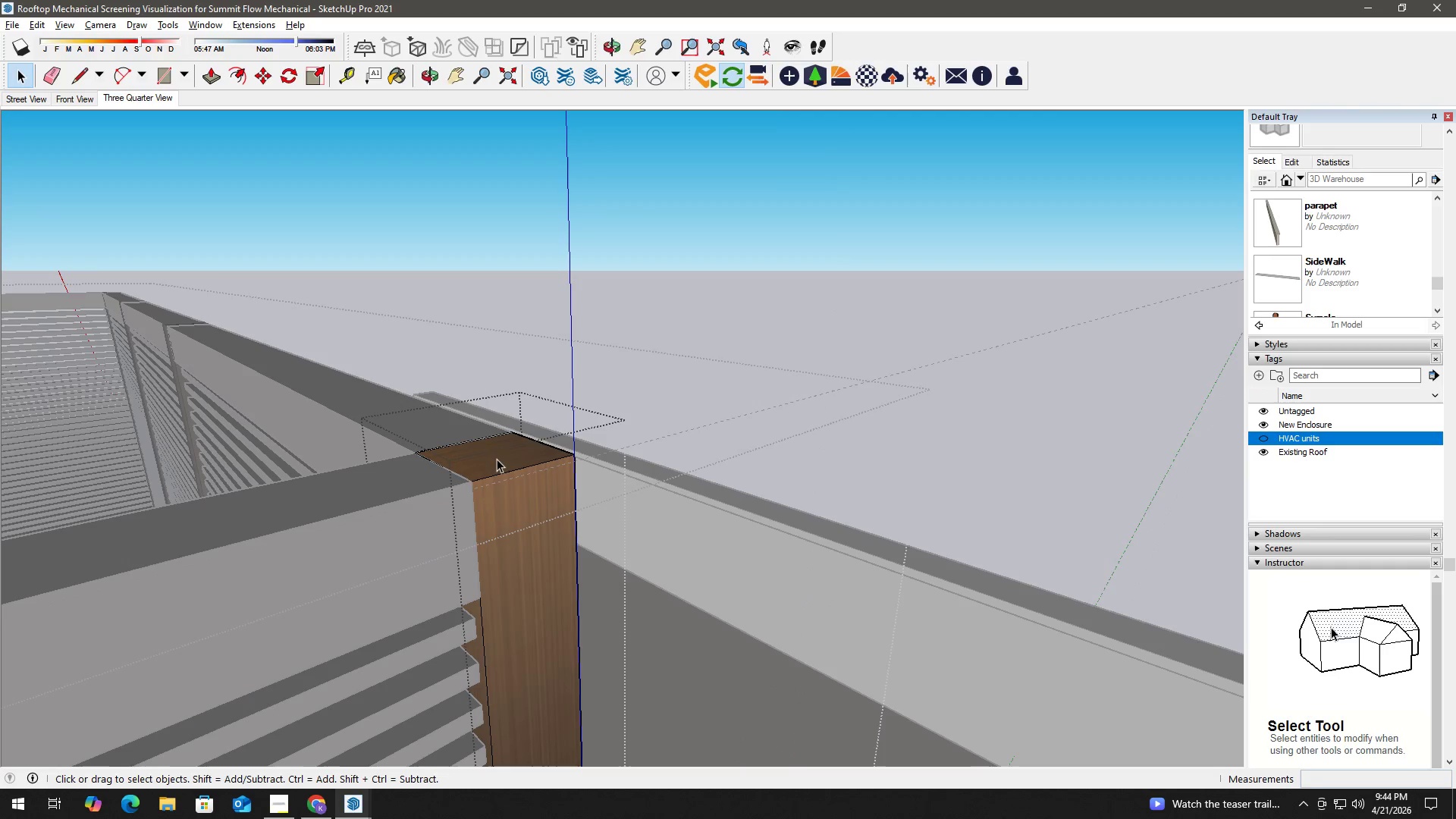 
triple_click([504, 456])
 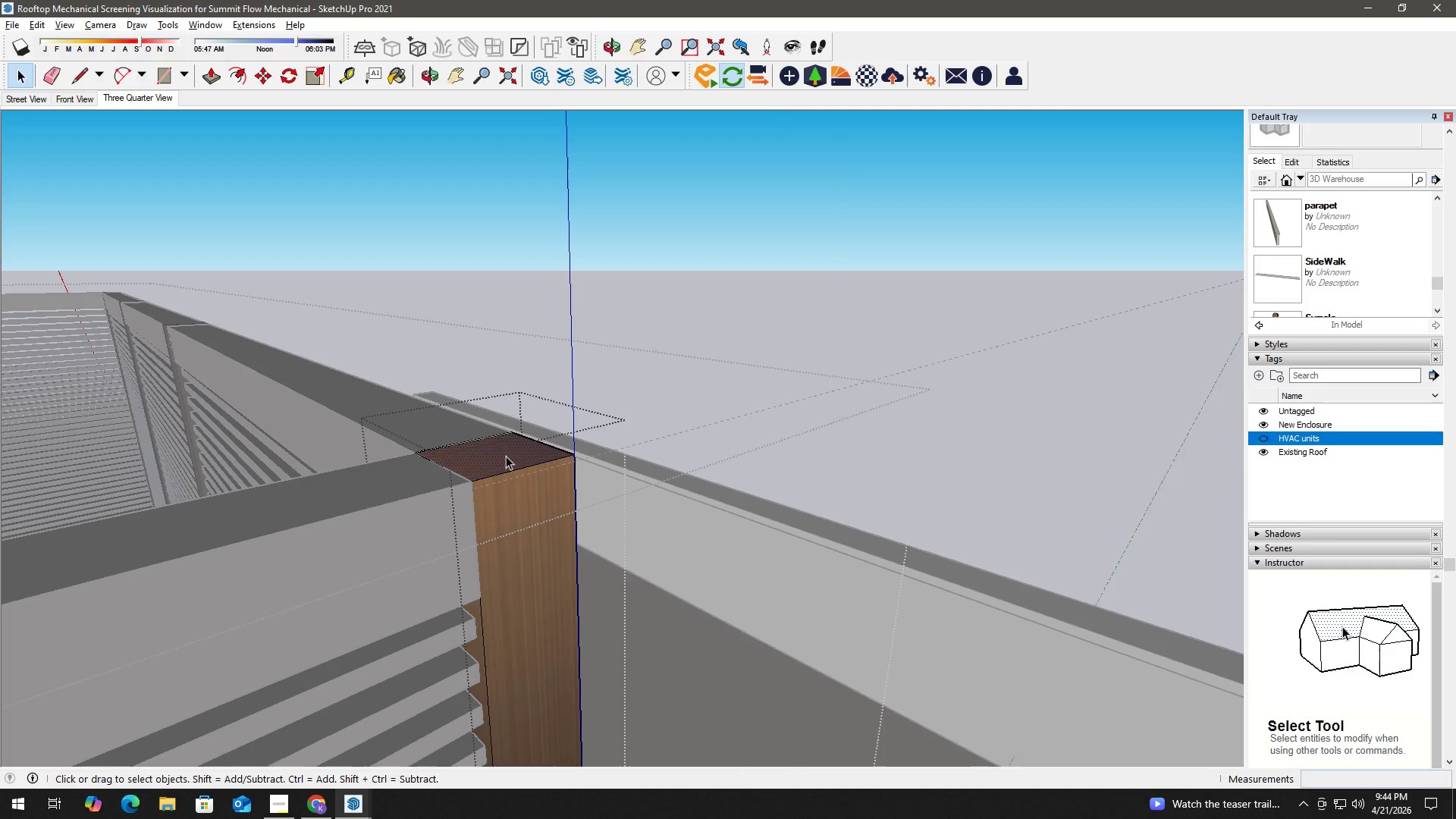 
key(P)
 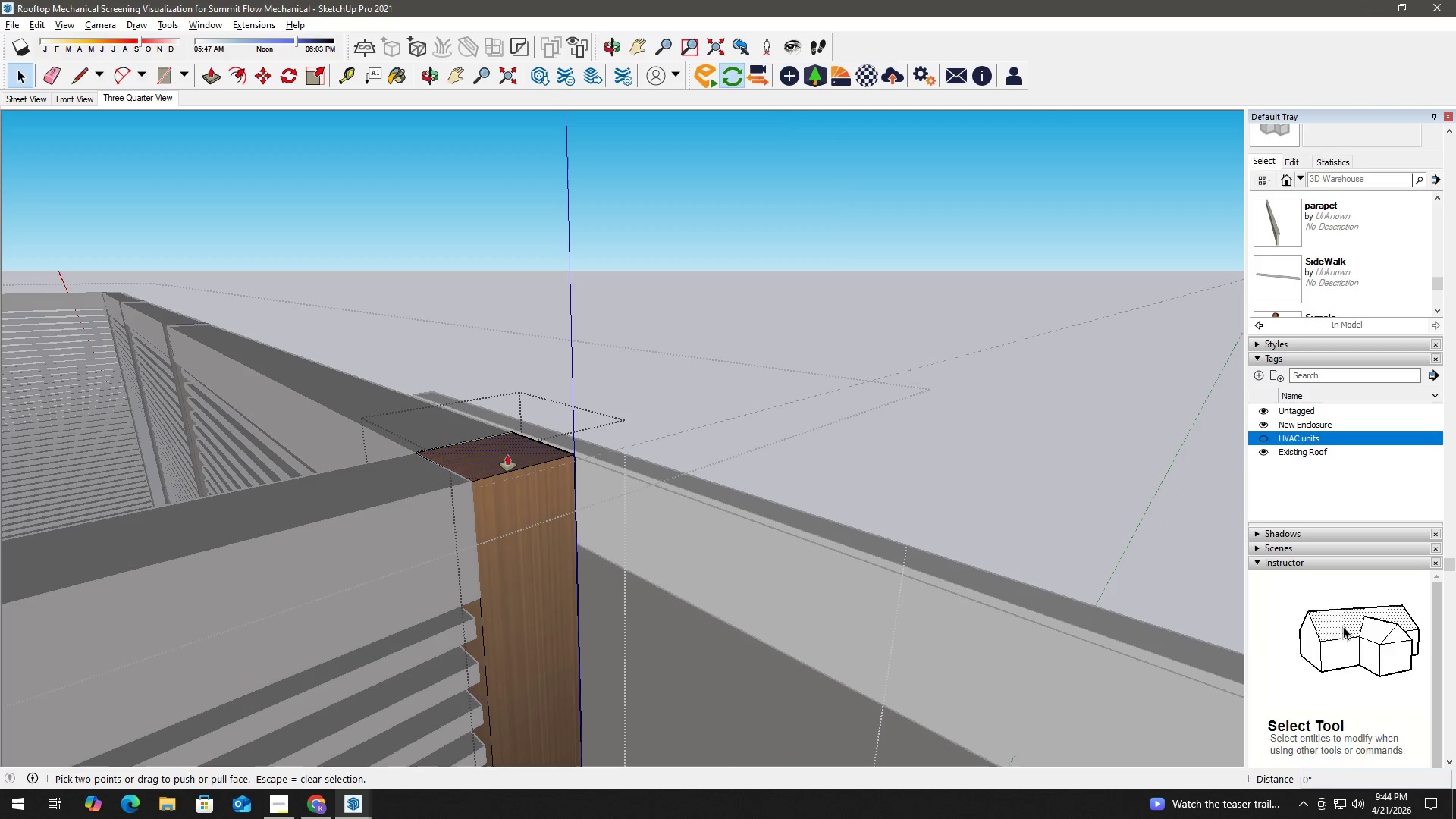 
left_click([507, 455])
 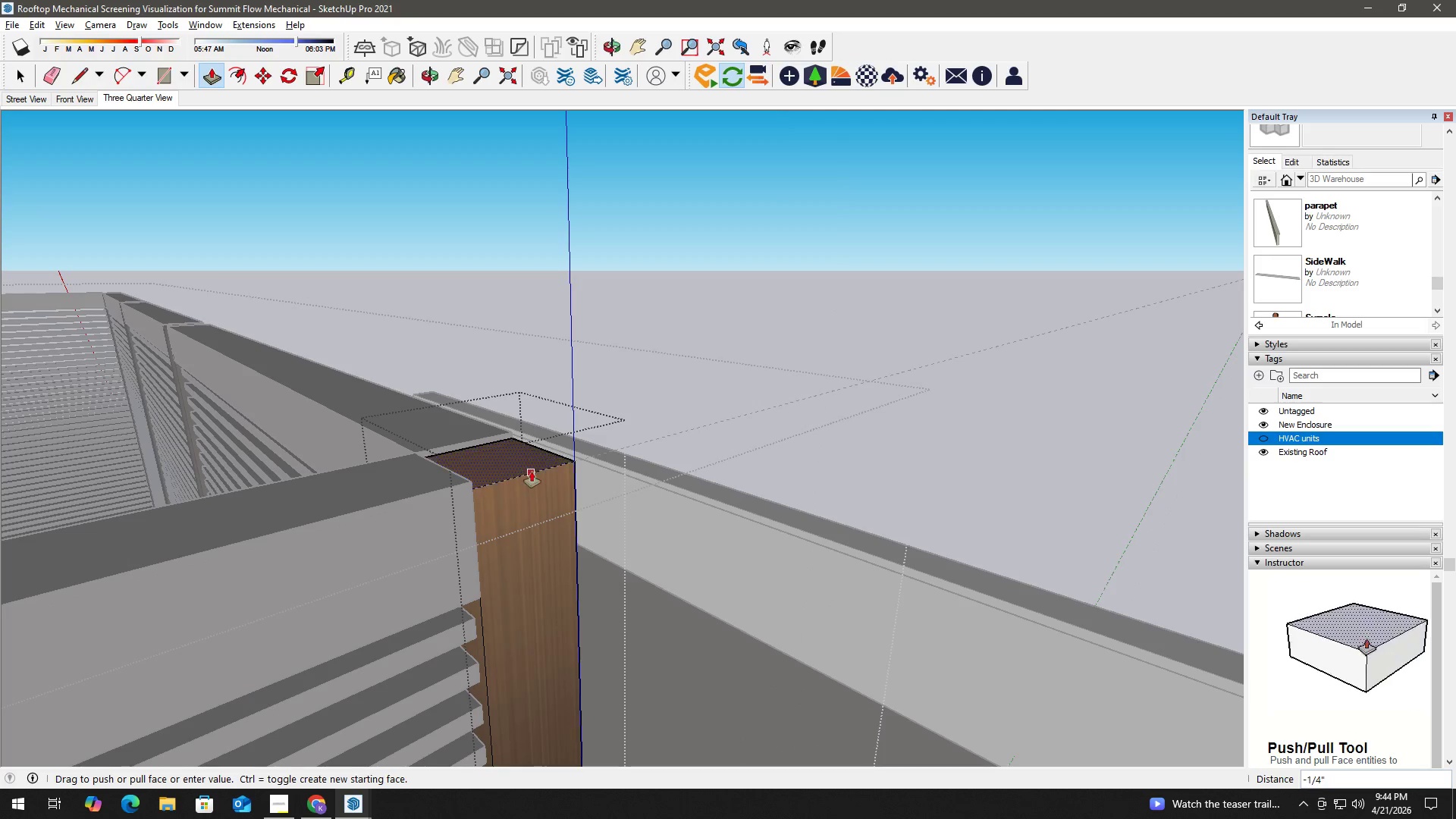 
left_click([532, 472])
 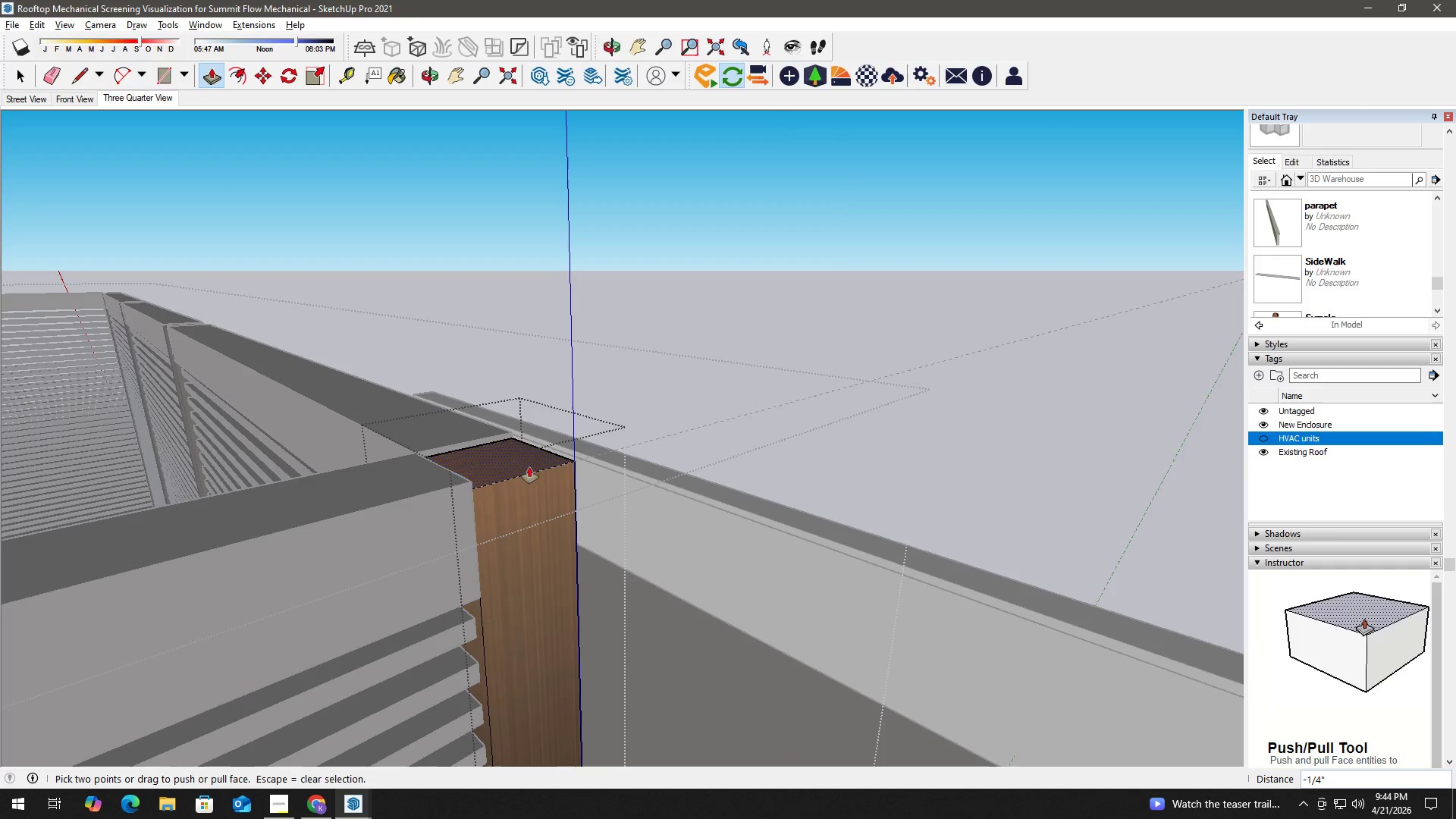 
key(Space)
 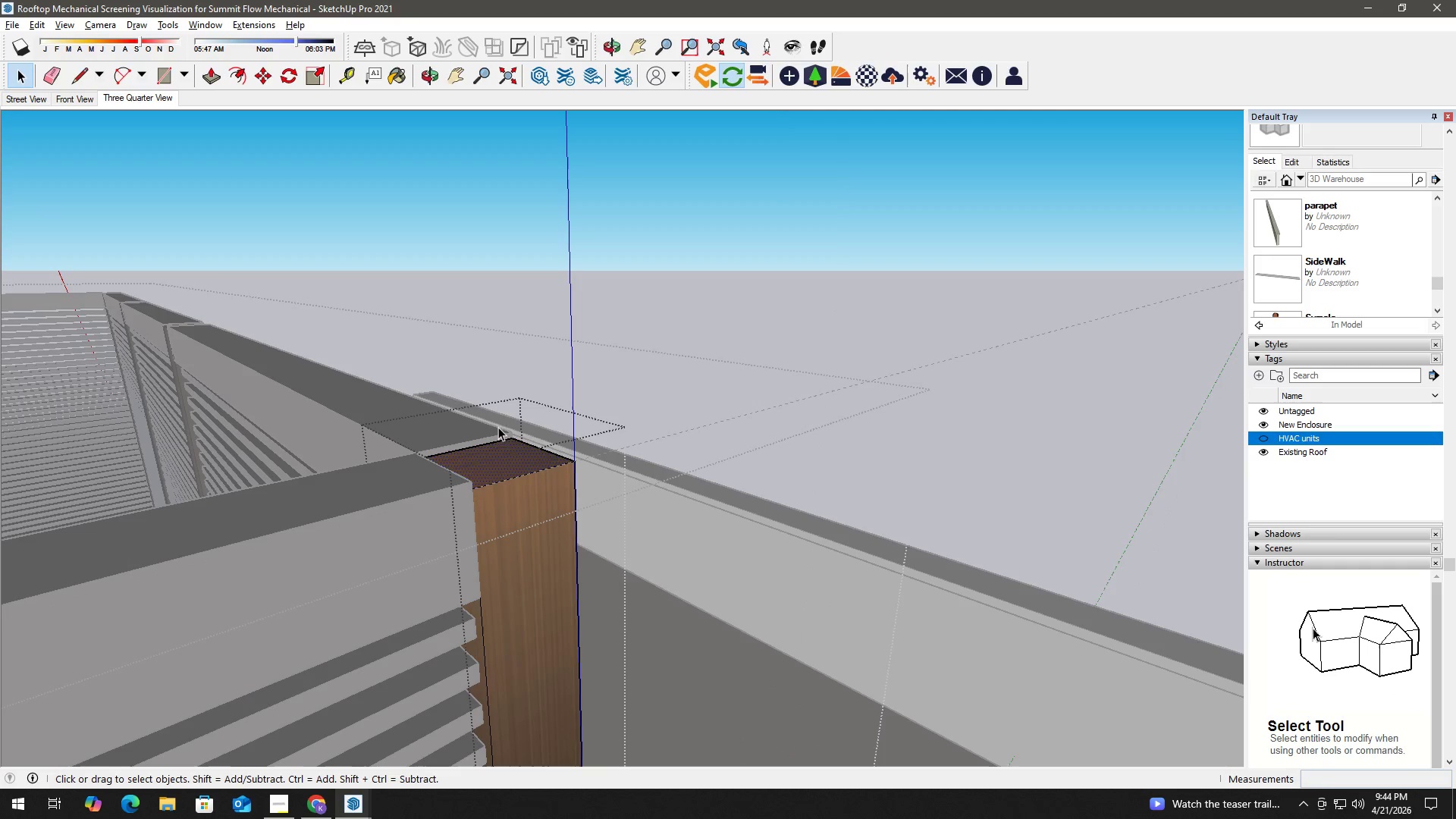 
key(Escape)
 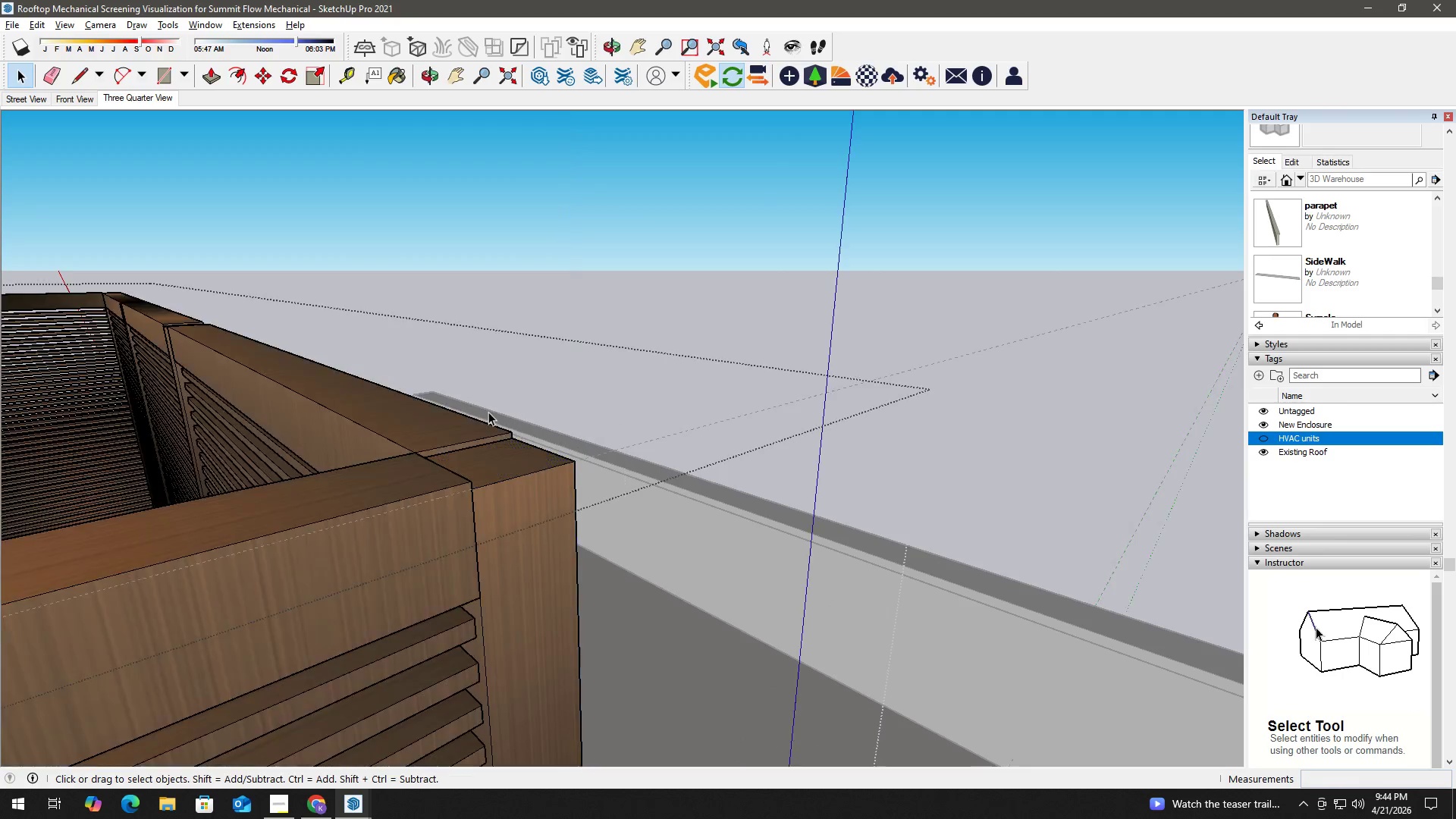 
scroll: coordinate [487, 410], scroll_direction: down, amount: 3.0
 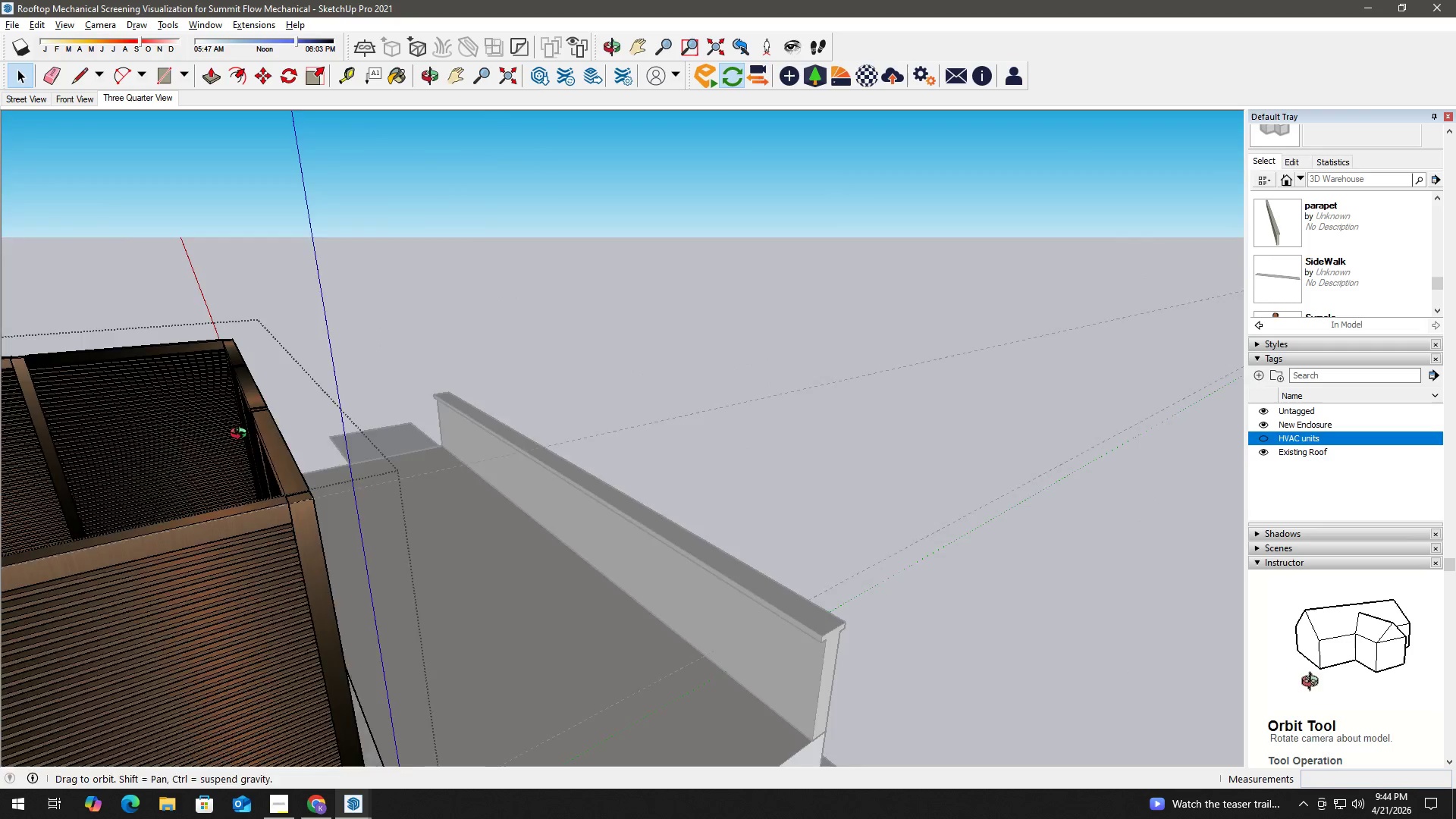 
key(H)
 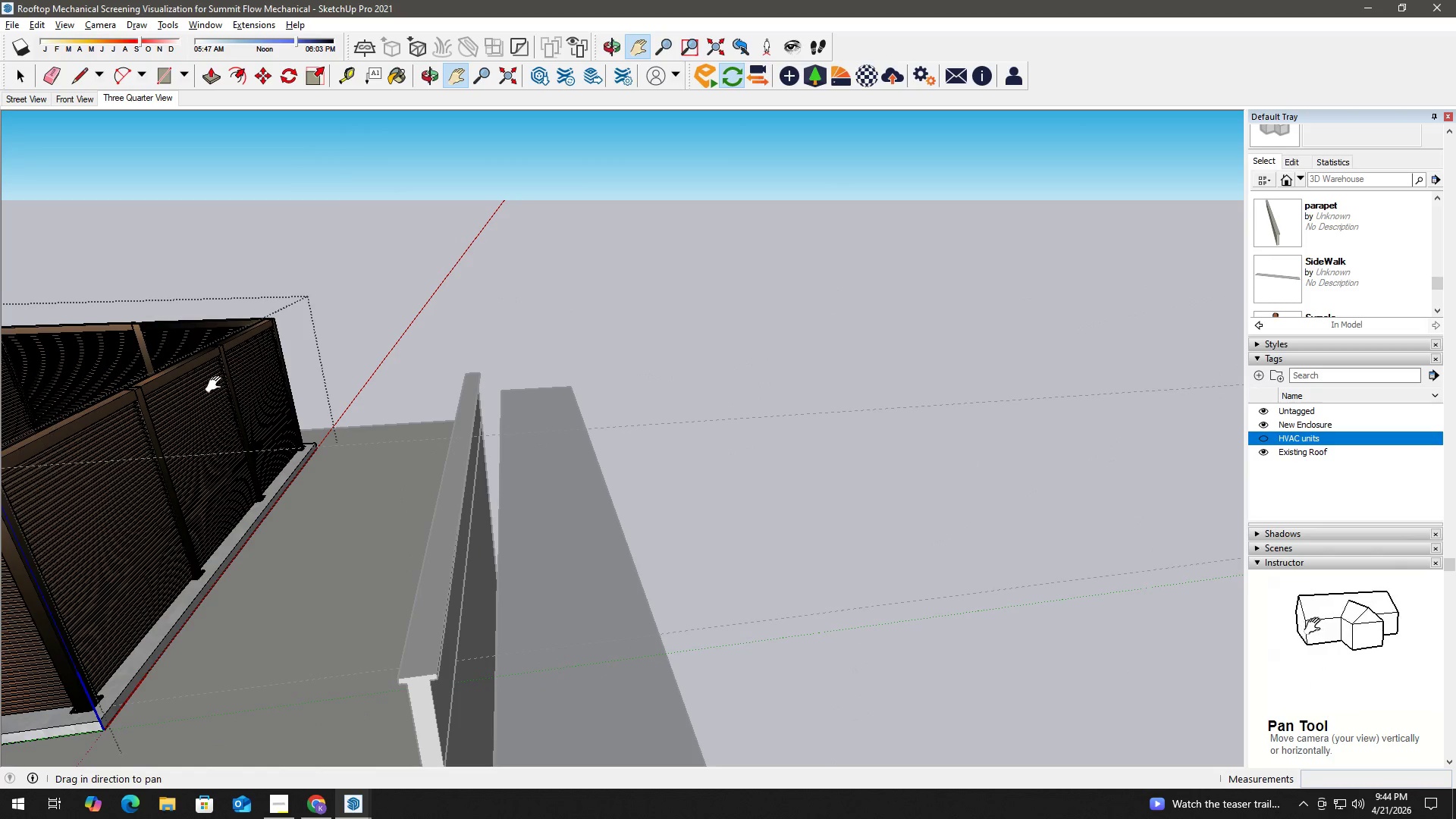 
scroll: coordinate [63, 397], scroll_direction: up, amount: 12.0
 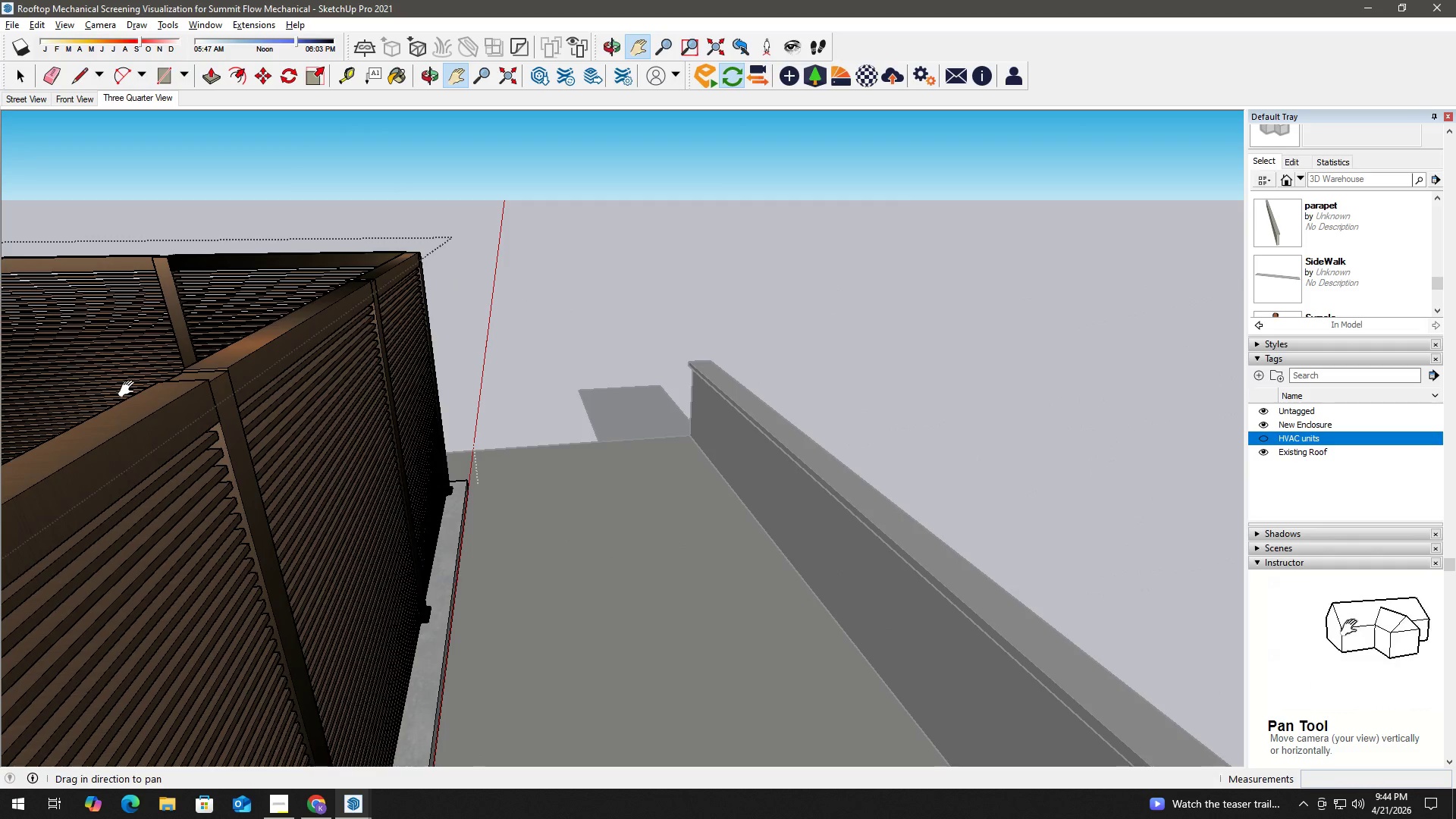 
key(H)
 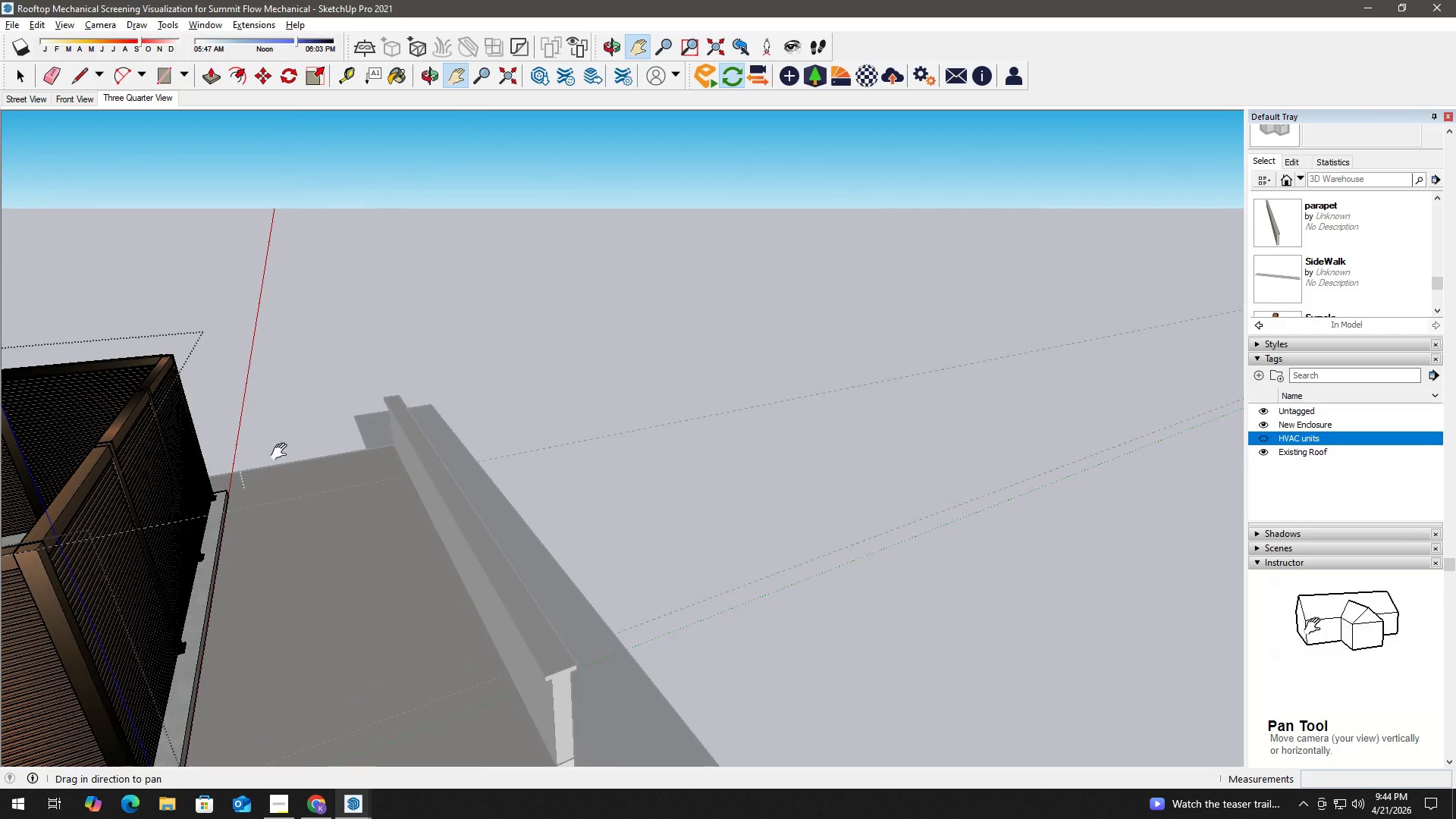 
scroll: coordinate [64, 413], scroll_direction: down, amount: 11.0
 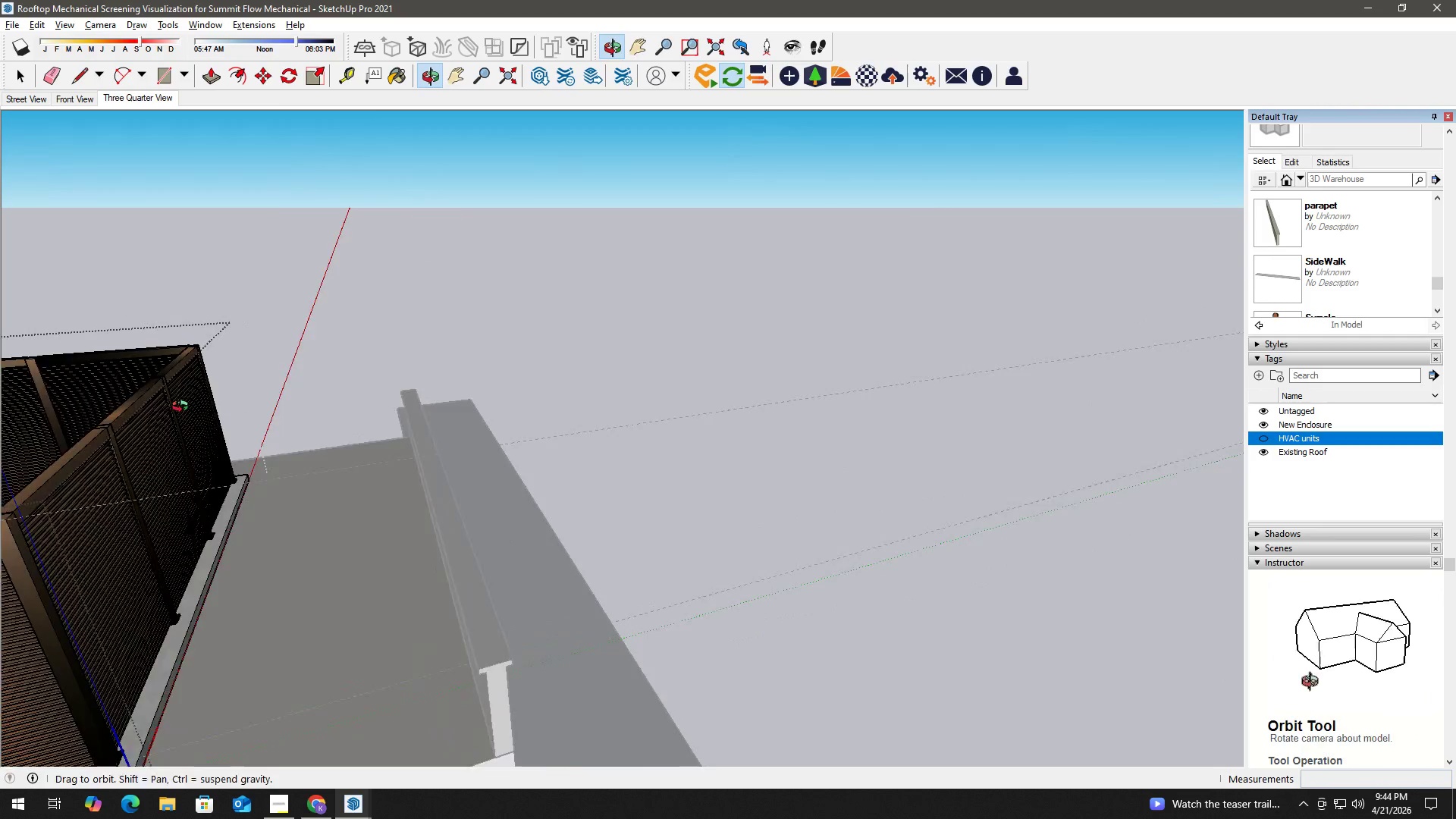 
key(Space)
 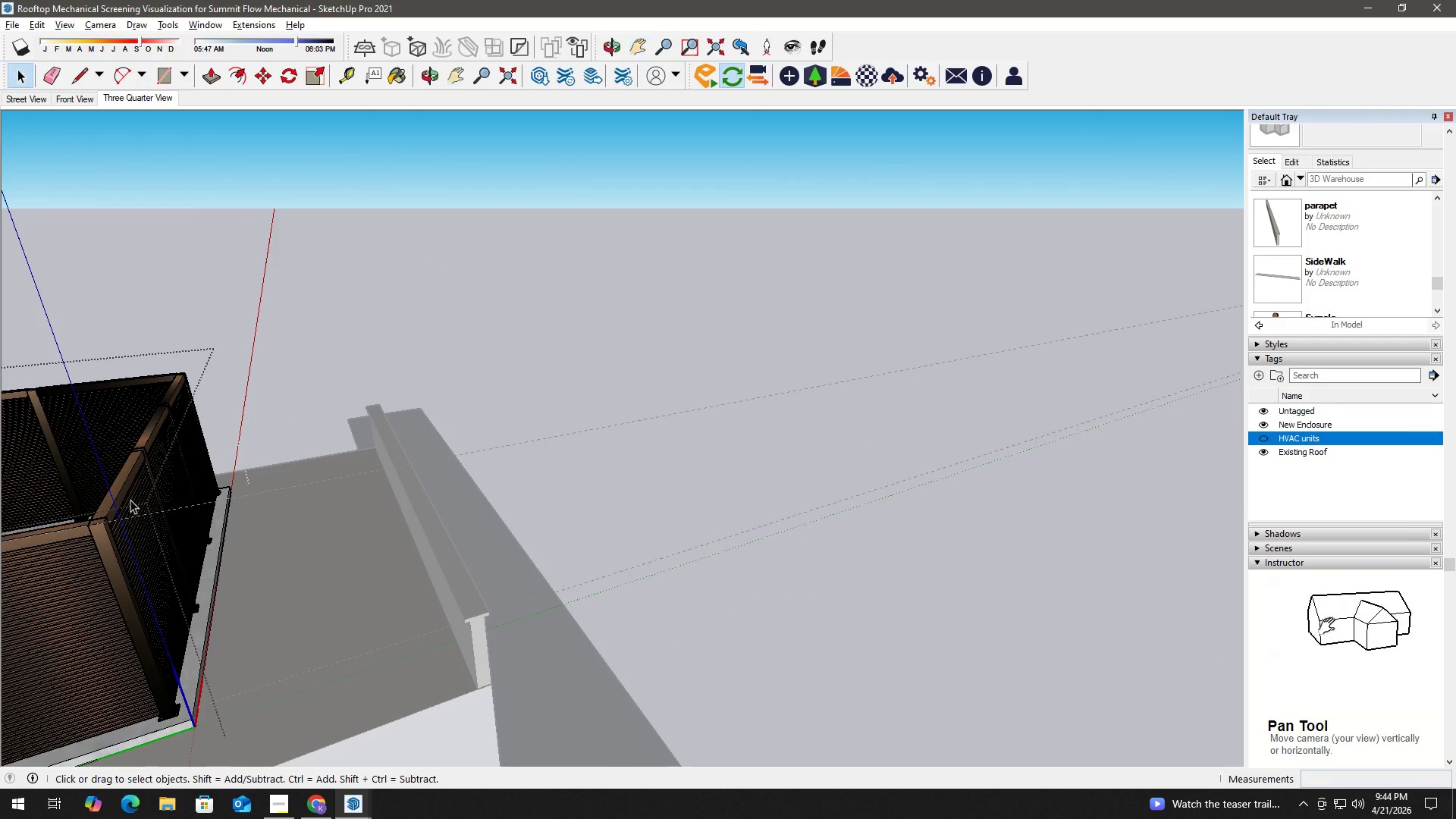 
key(H)
 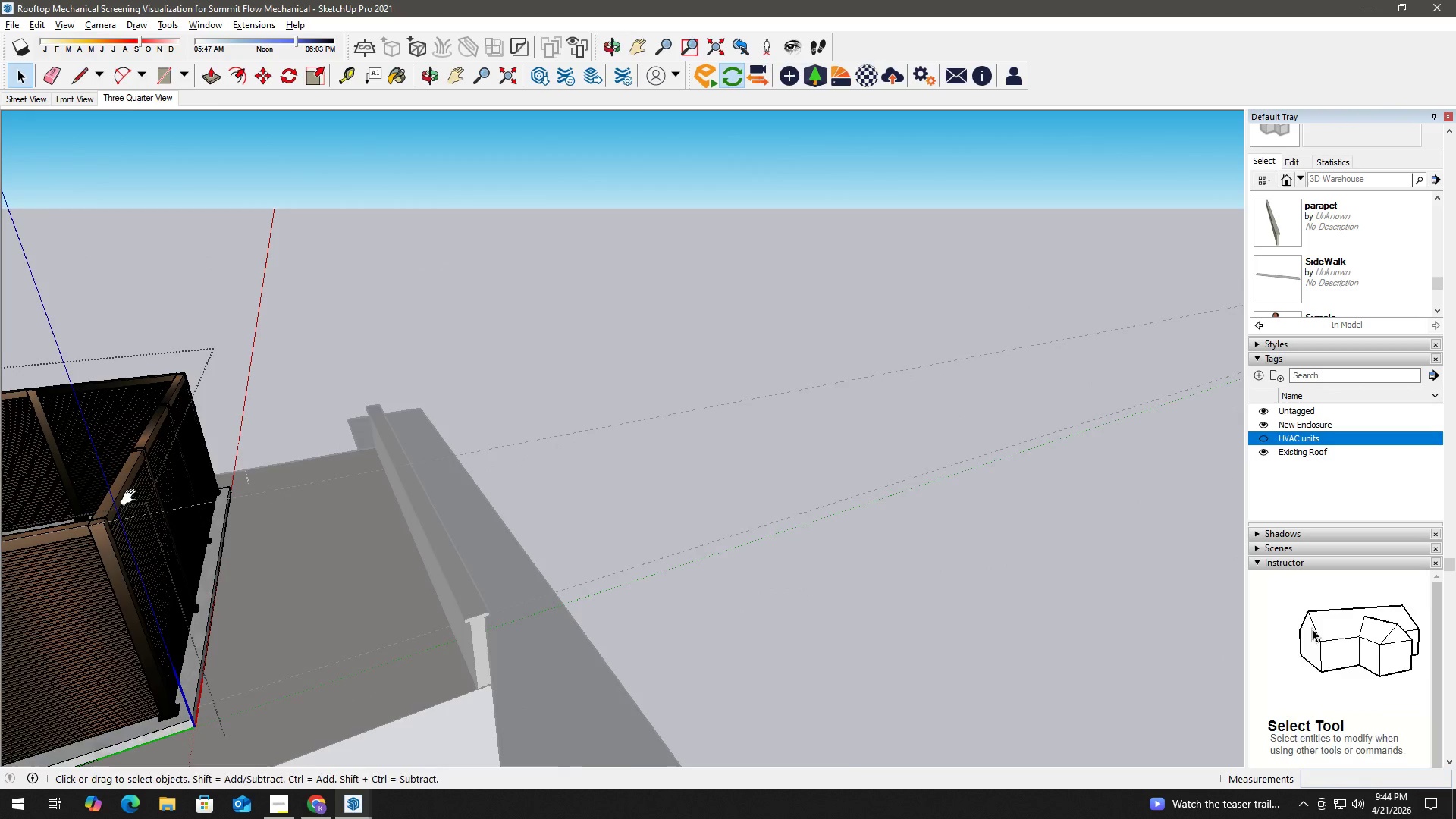 
left_click_drag(start_coordinate=[133, 497], to_coordinate=[505, 436])
 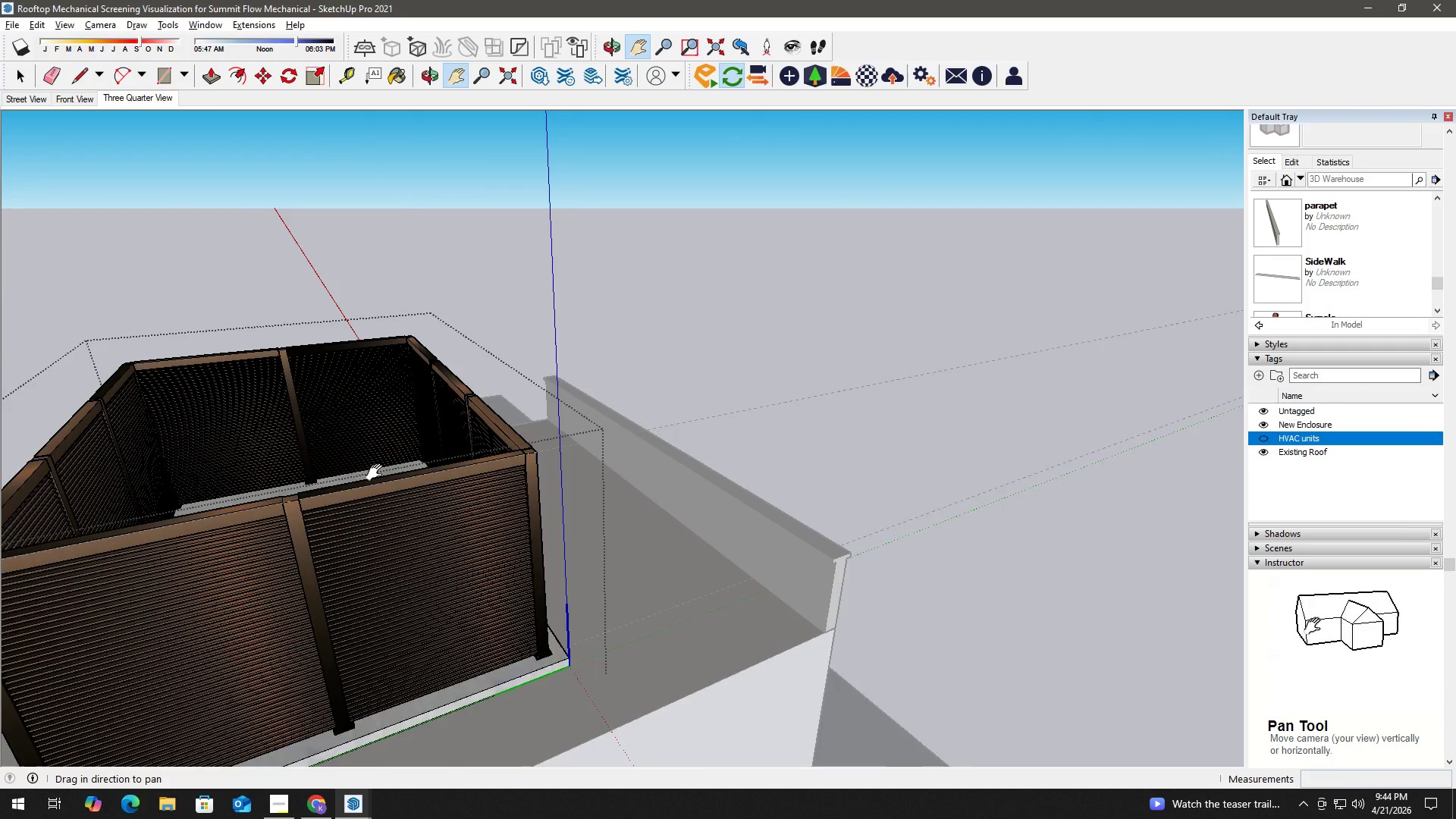 
scroll: coordinate [241, 467], scroll_direction: down, amount: 3.0
 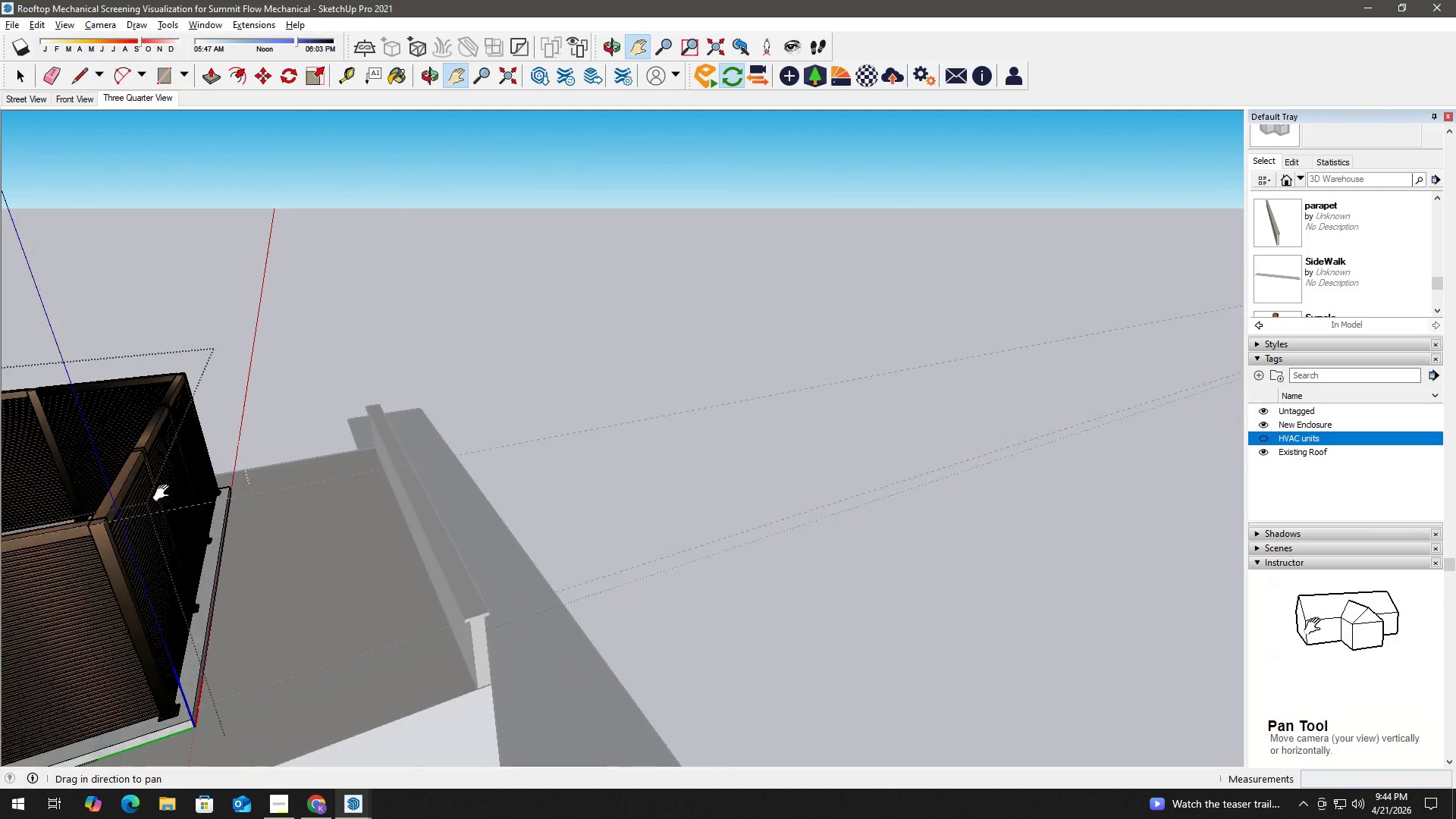 
key(Space)
 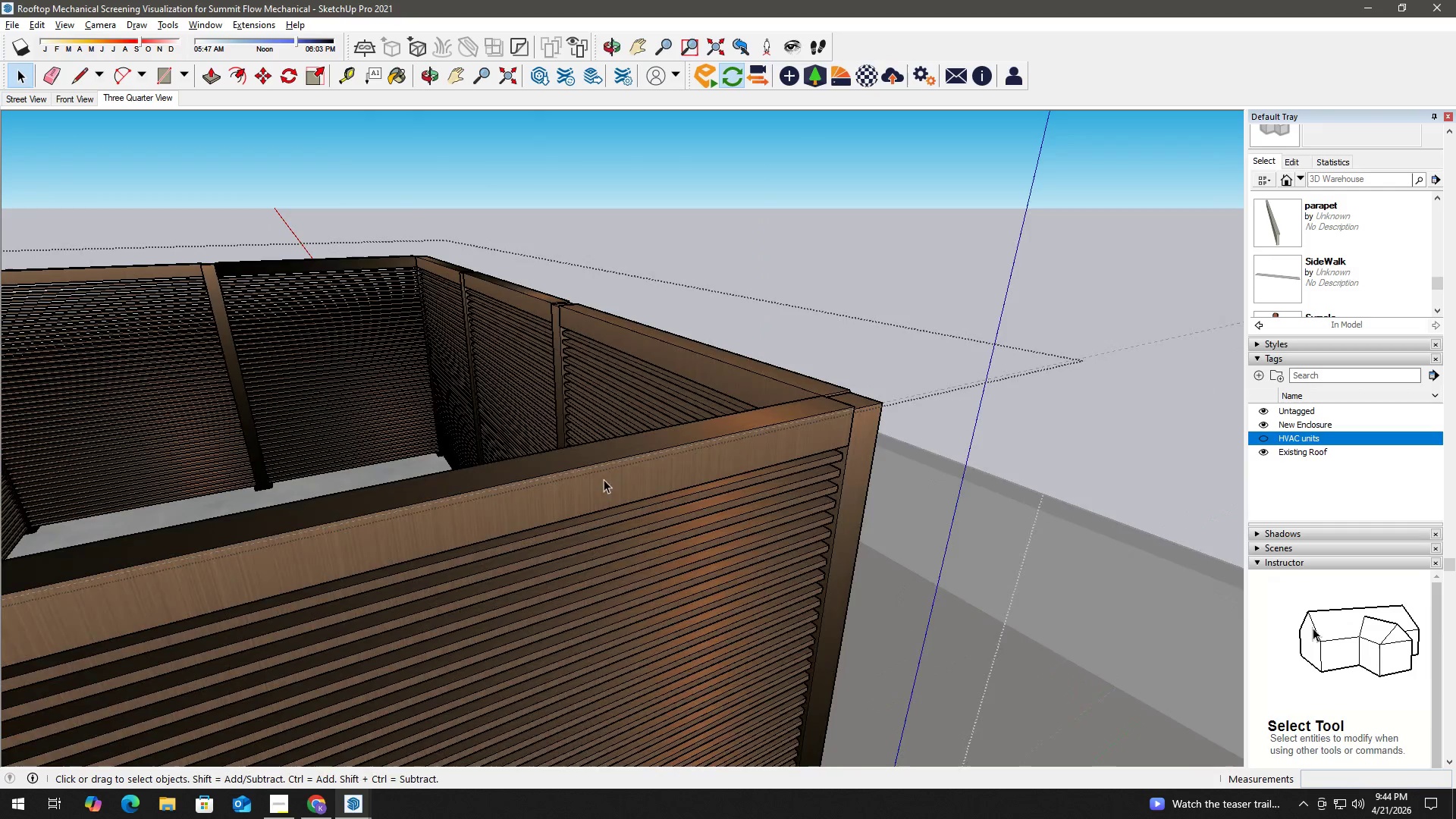 
left_click([683, 475])
 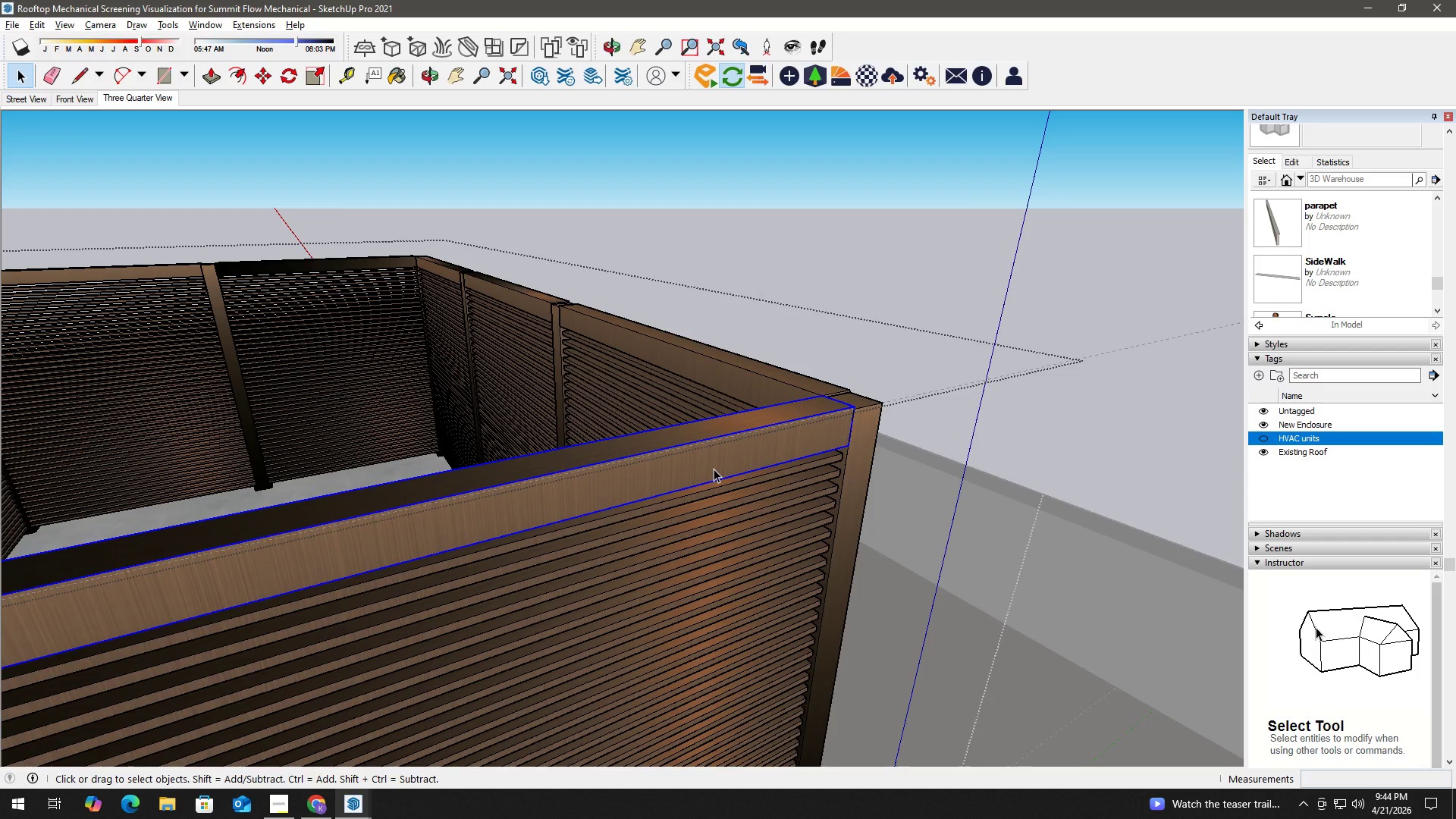 
scroll: coordinate [503, 474], scroll_direction: up, amount: 6.0
 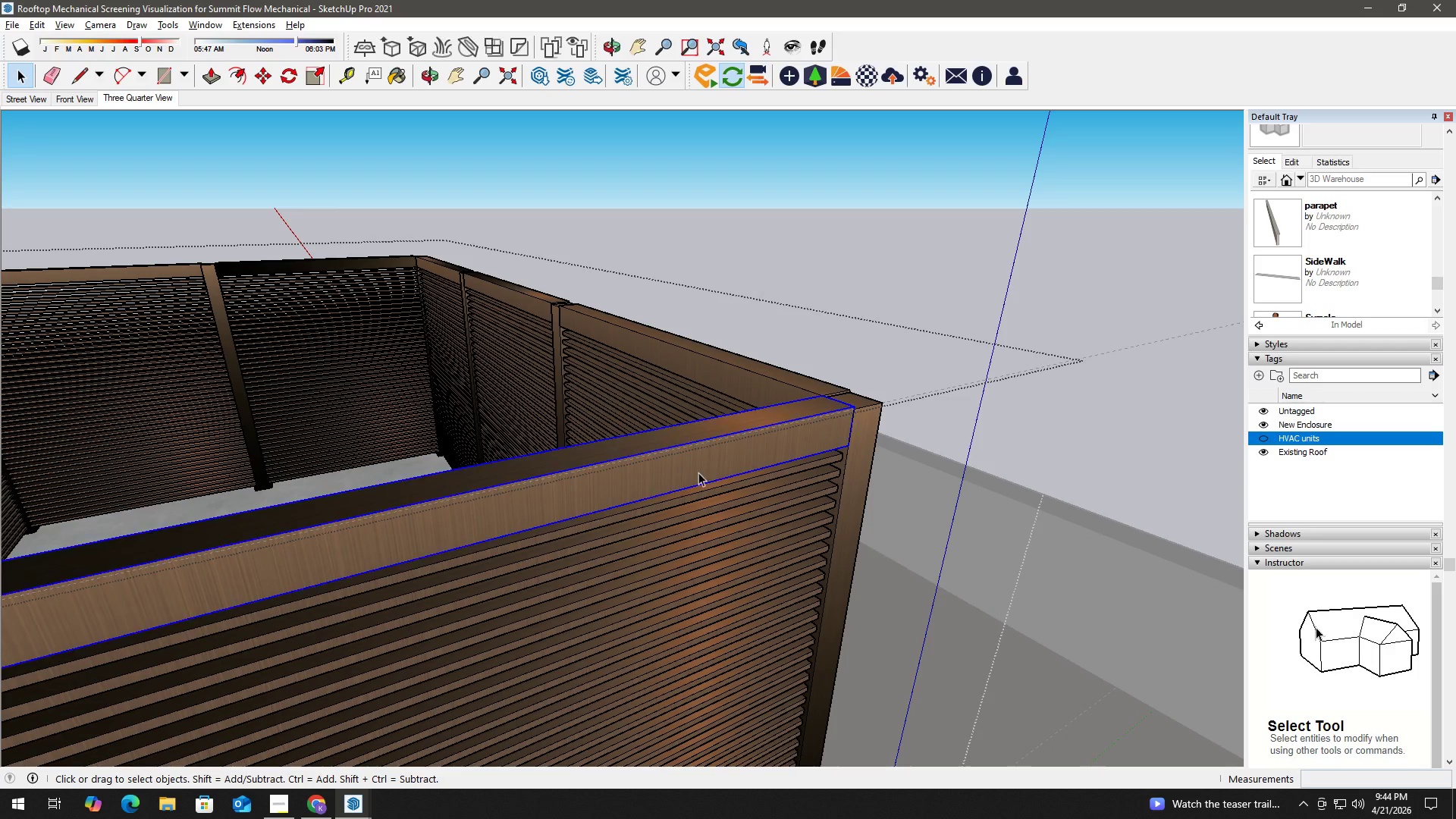 
key(M)
 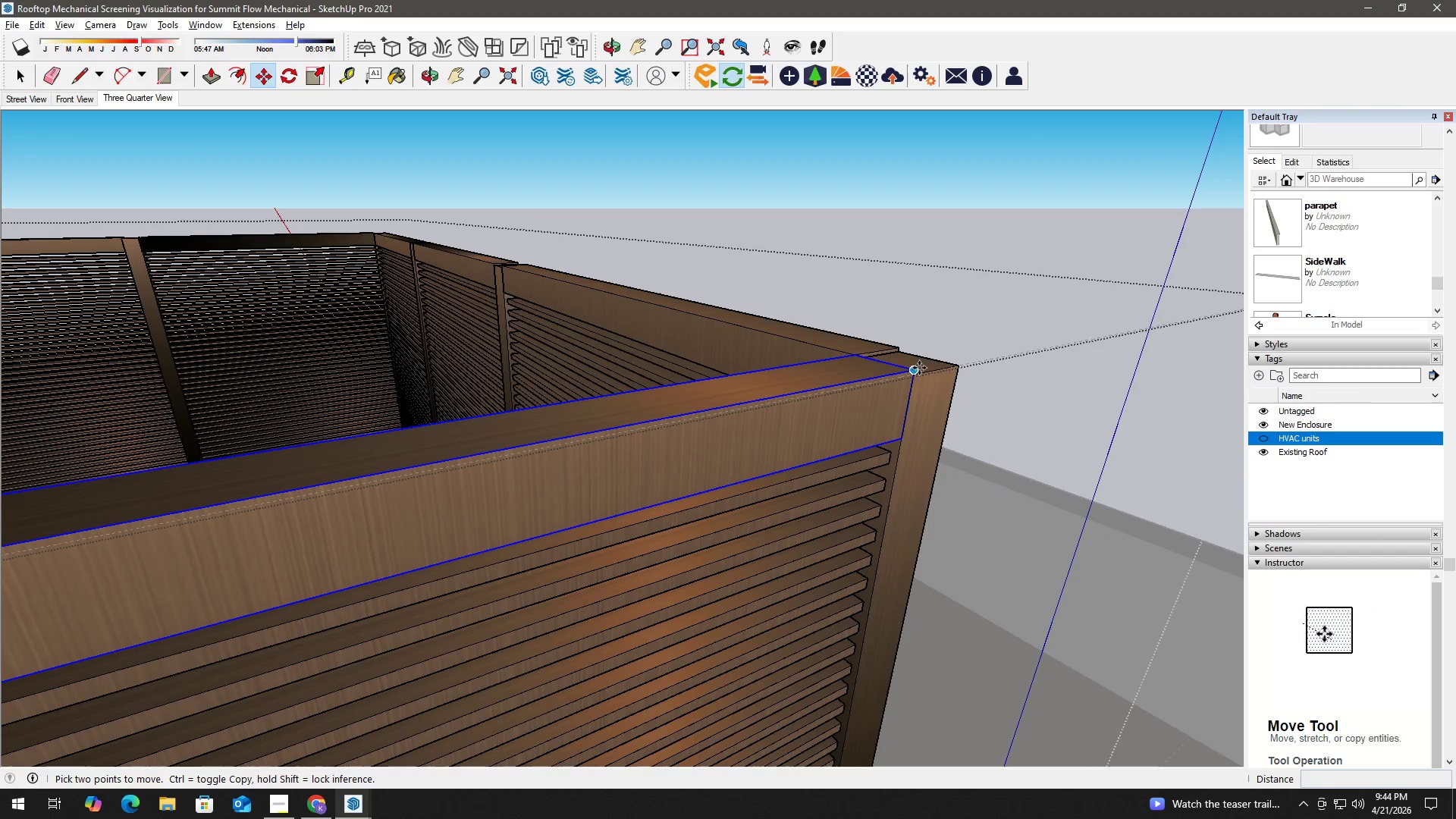 
scroll: coordinate [918, 368], scroll_direction: up, amount: 13.0
 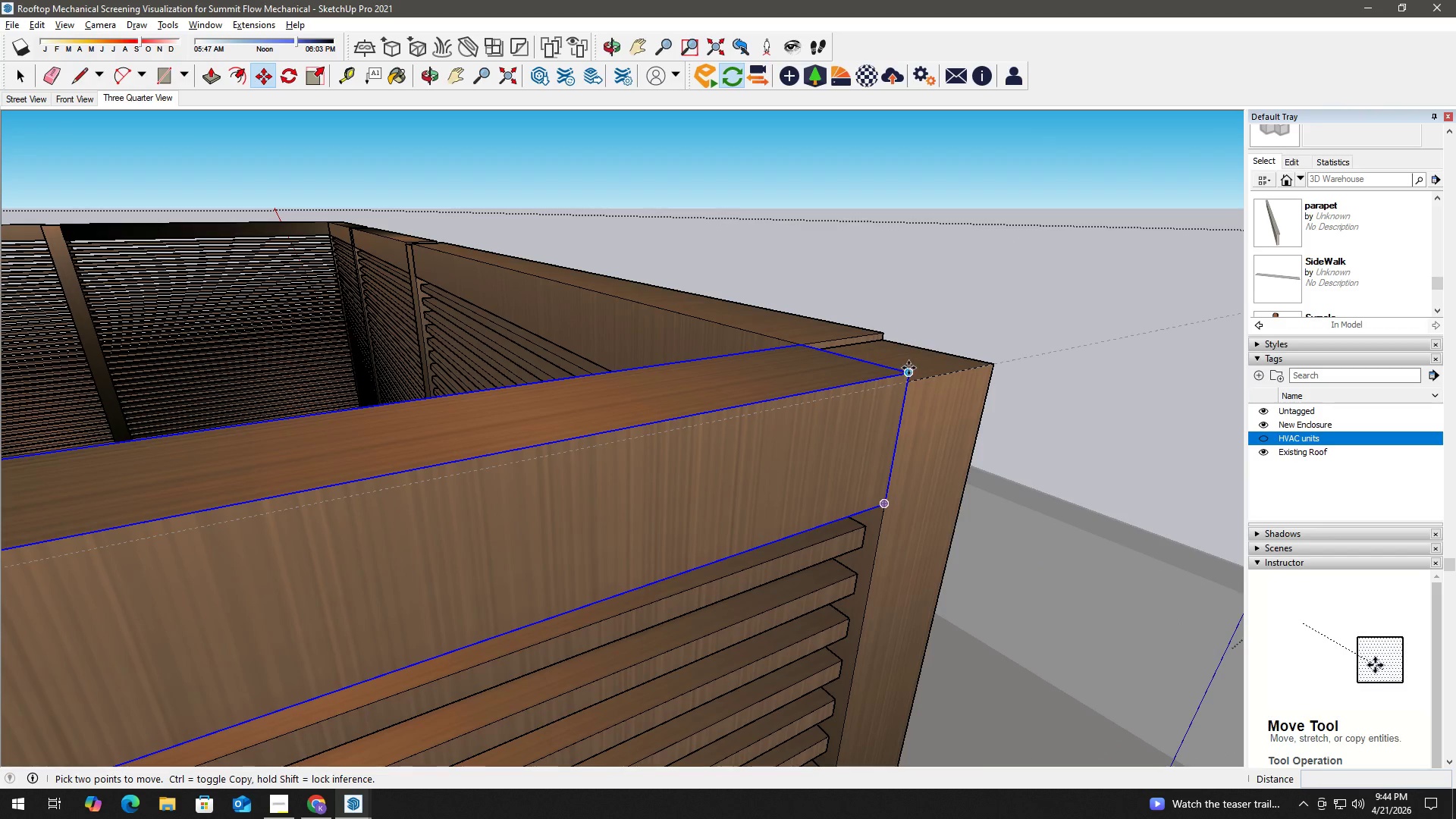 
left_click([908, 368])
 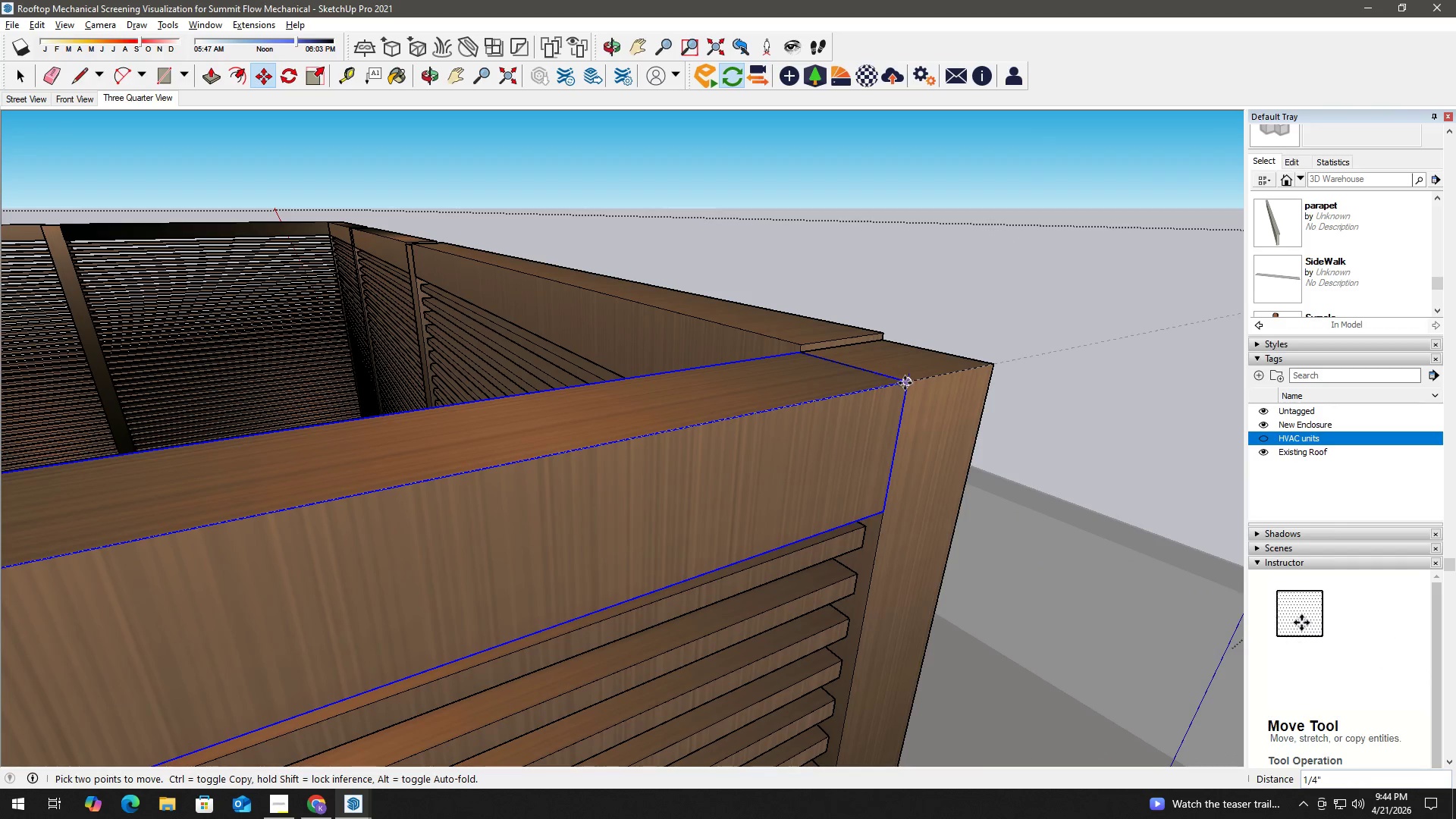 
left_click([905, 383])
 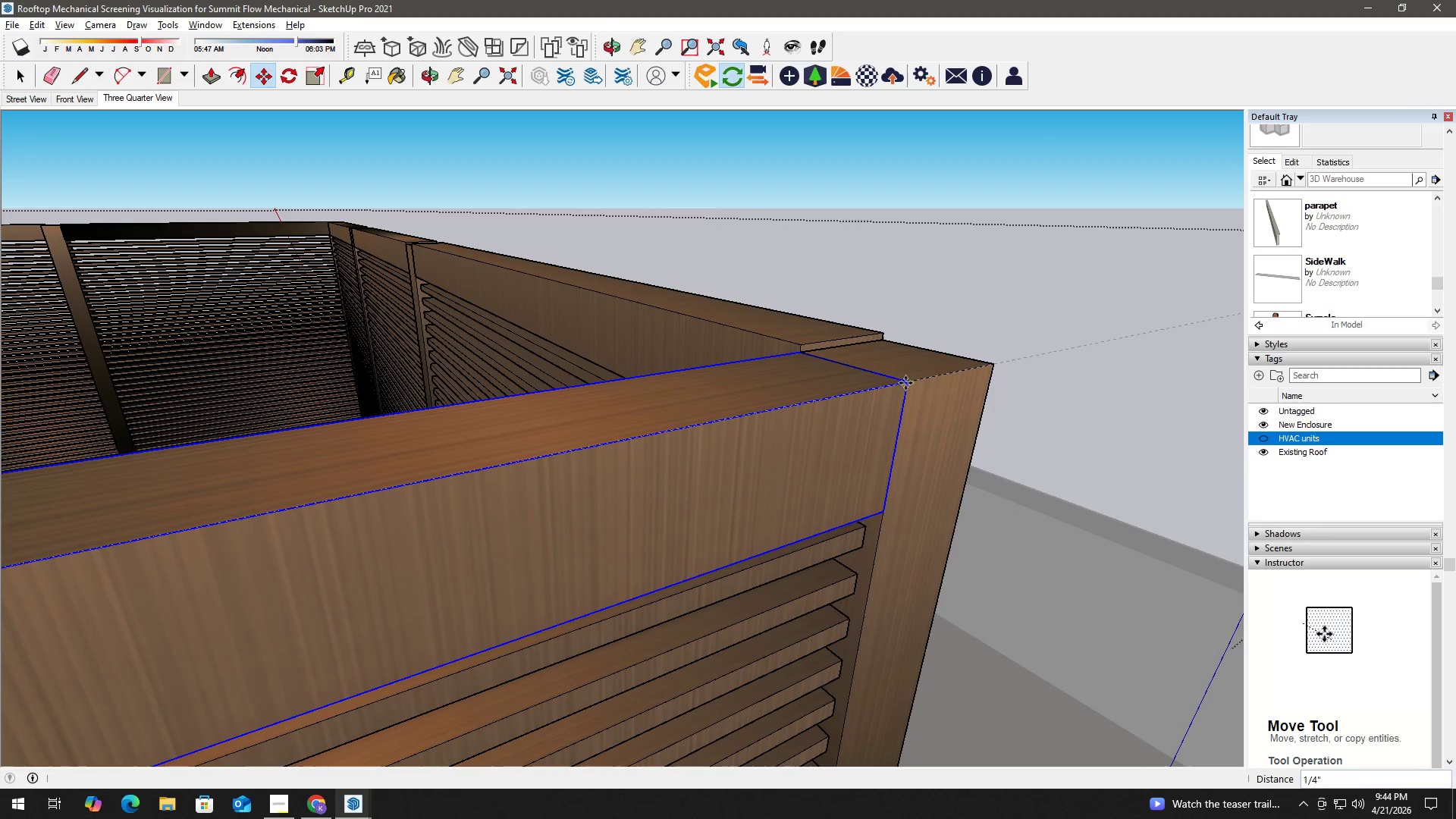 
key(Space)
 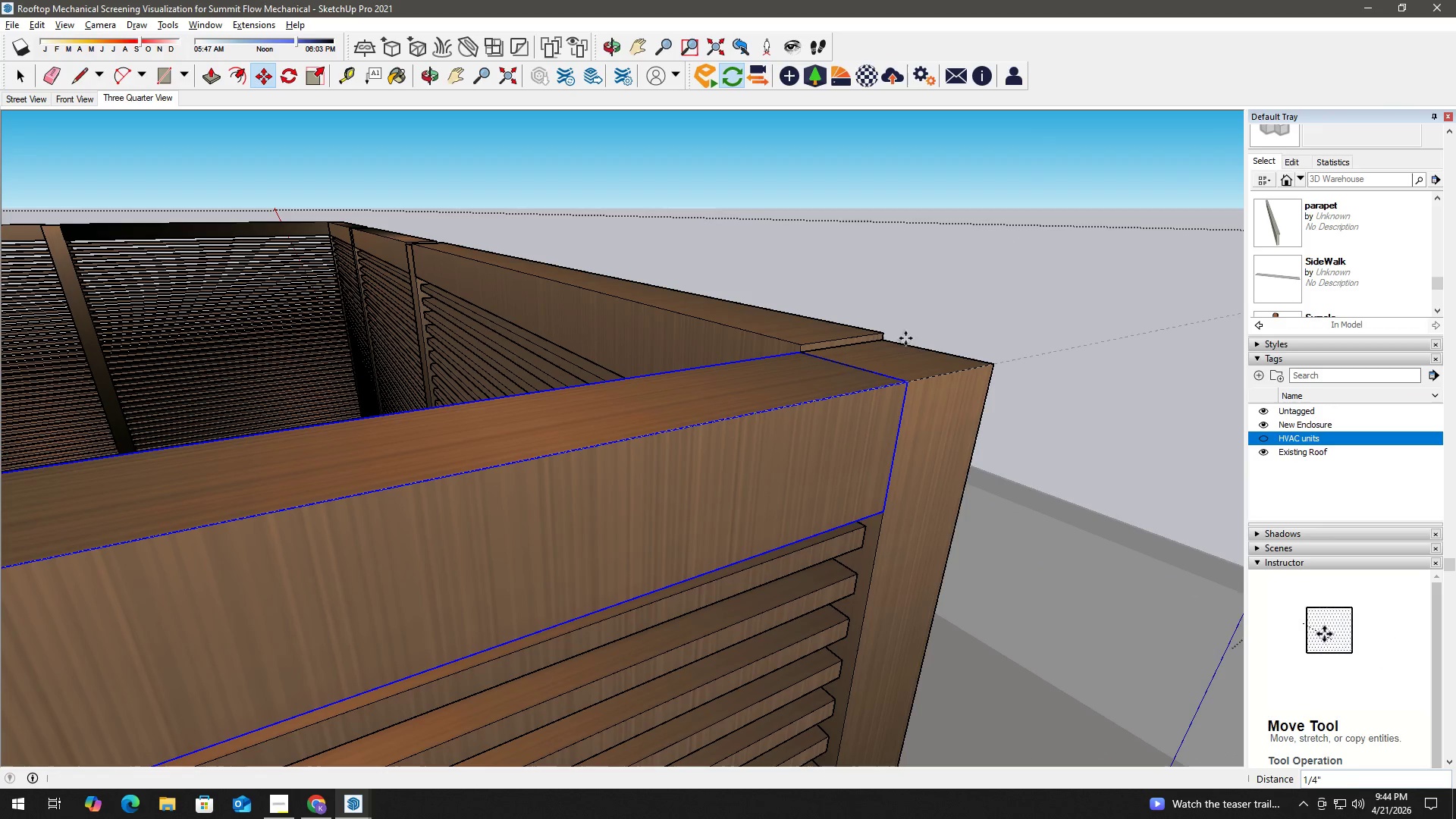 
scroll: coordinate [916, 334], scroll_direction: down, amount: 3.0
 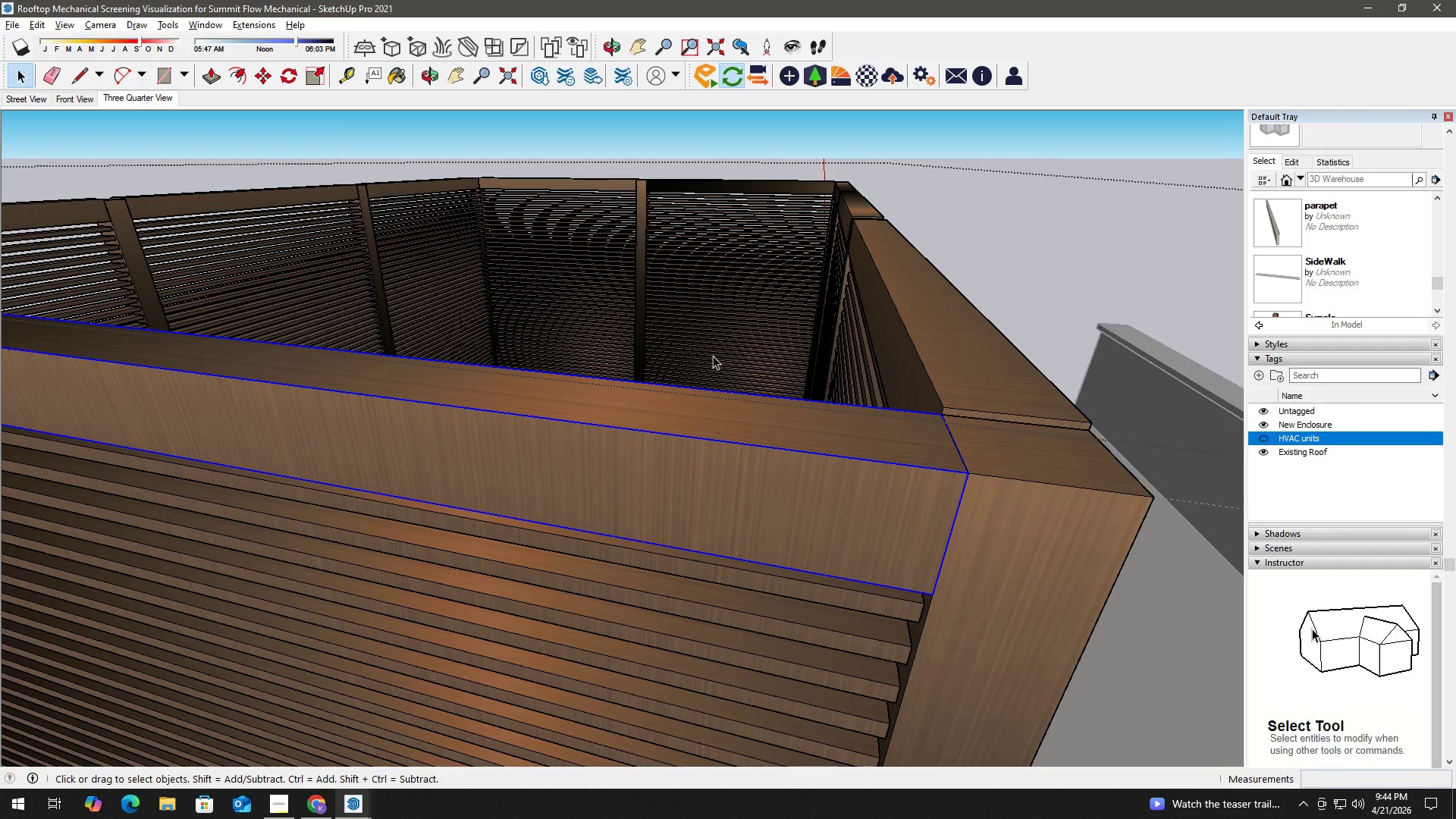 
key(Space)
 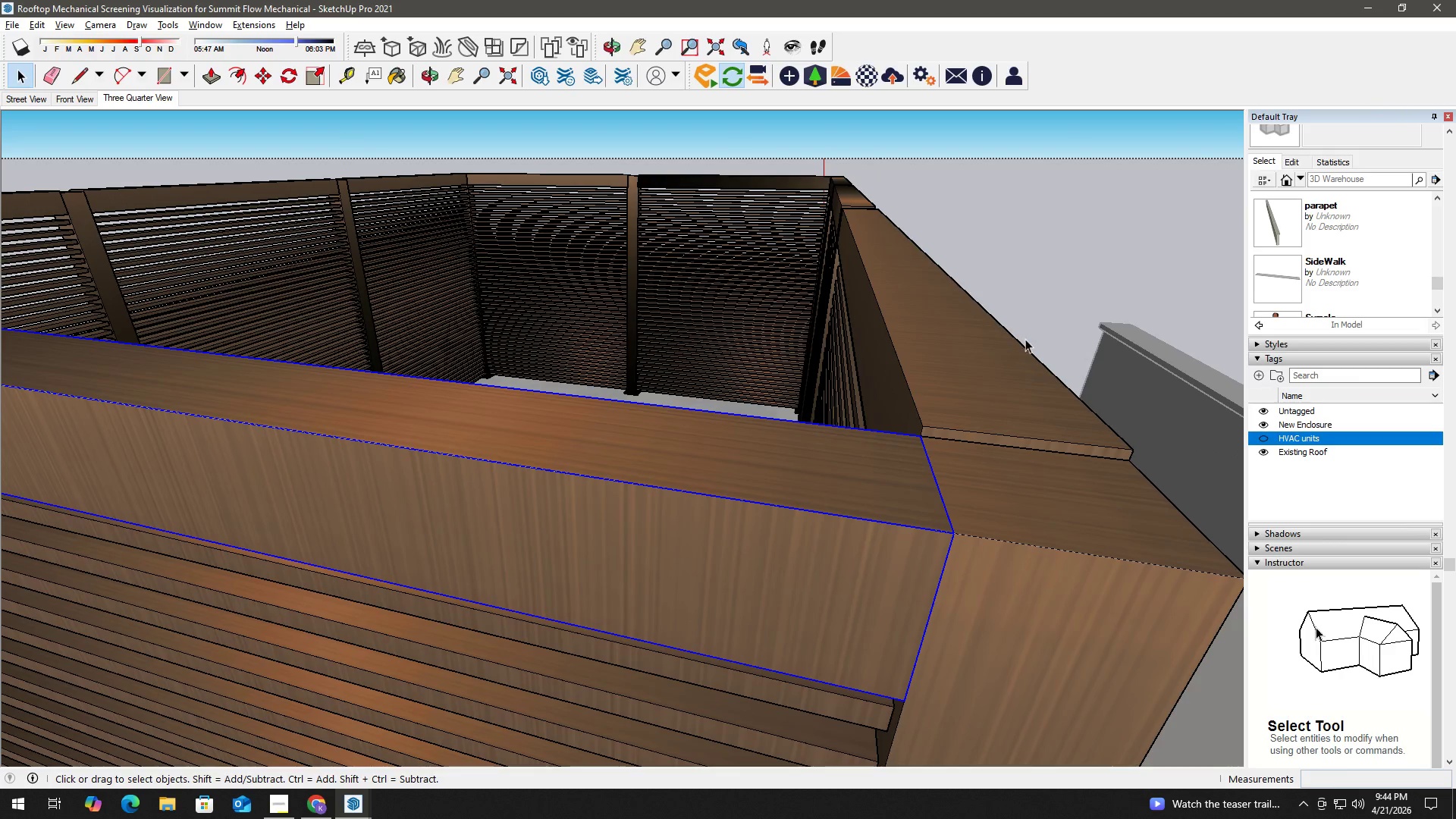 
left_click_drag(start_coordinate=[1027, 339], to_coordinate=[755, 349])
 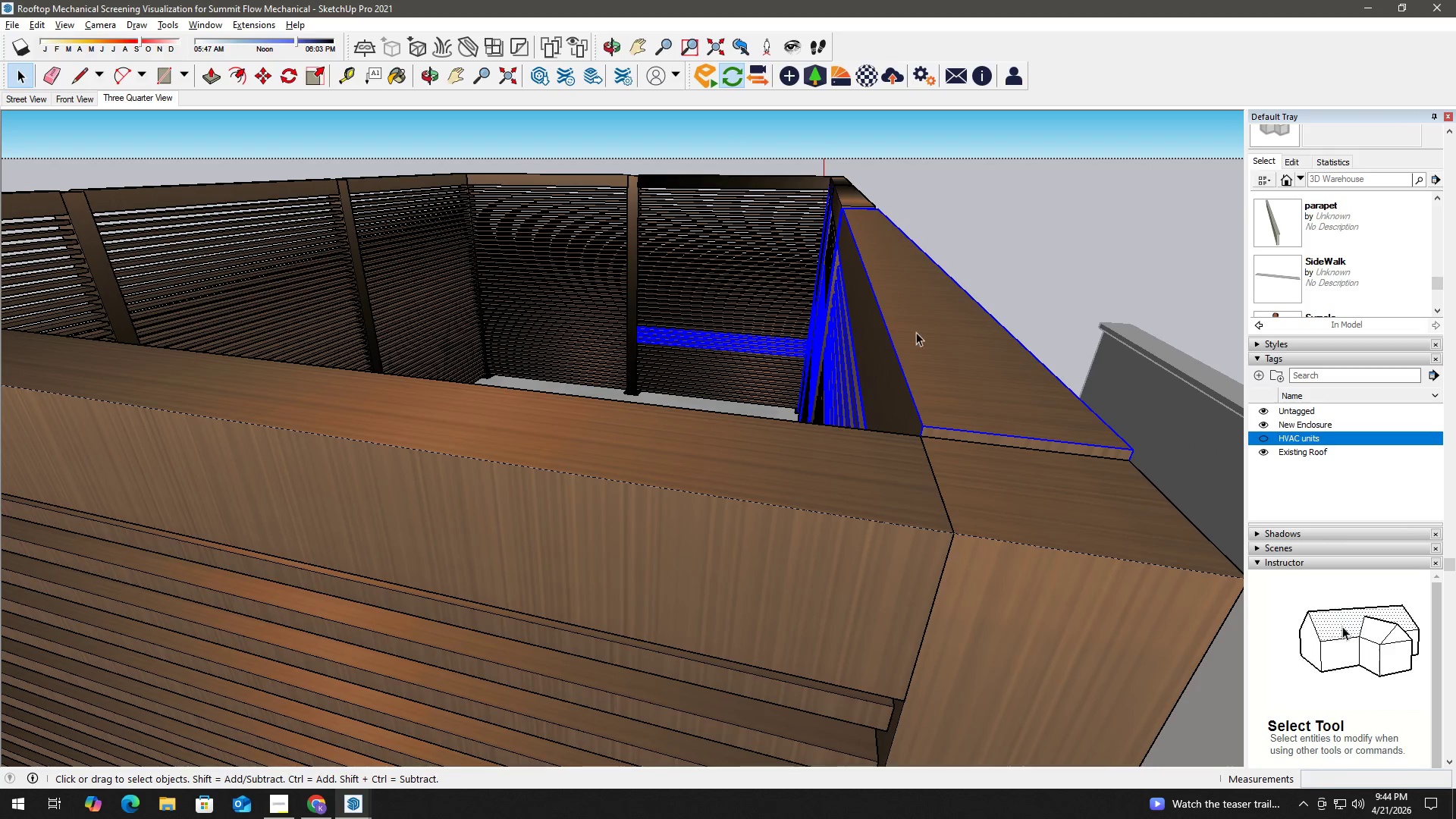 
scroll: coordinate [997, 360], scroll_direction: up, amount: 3.0
 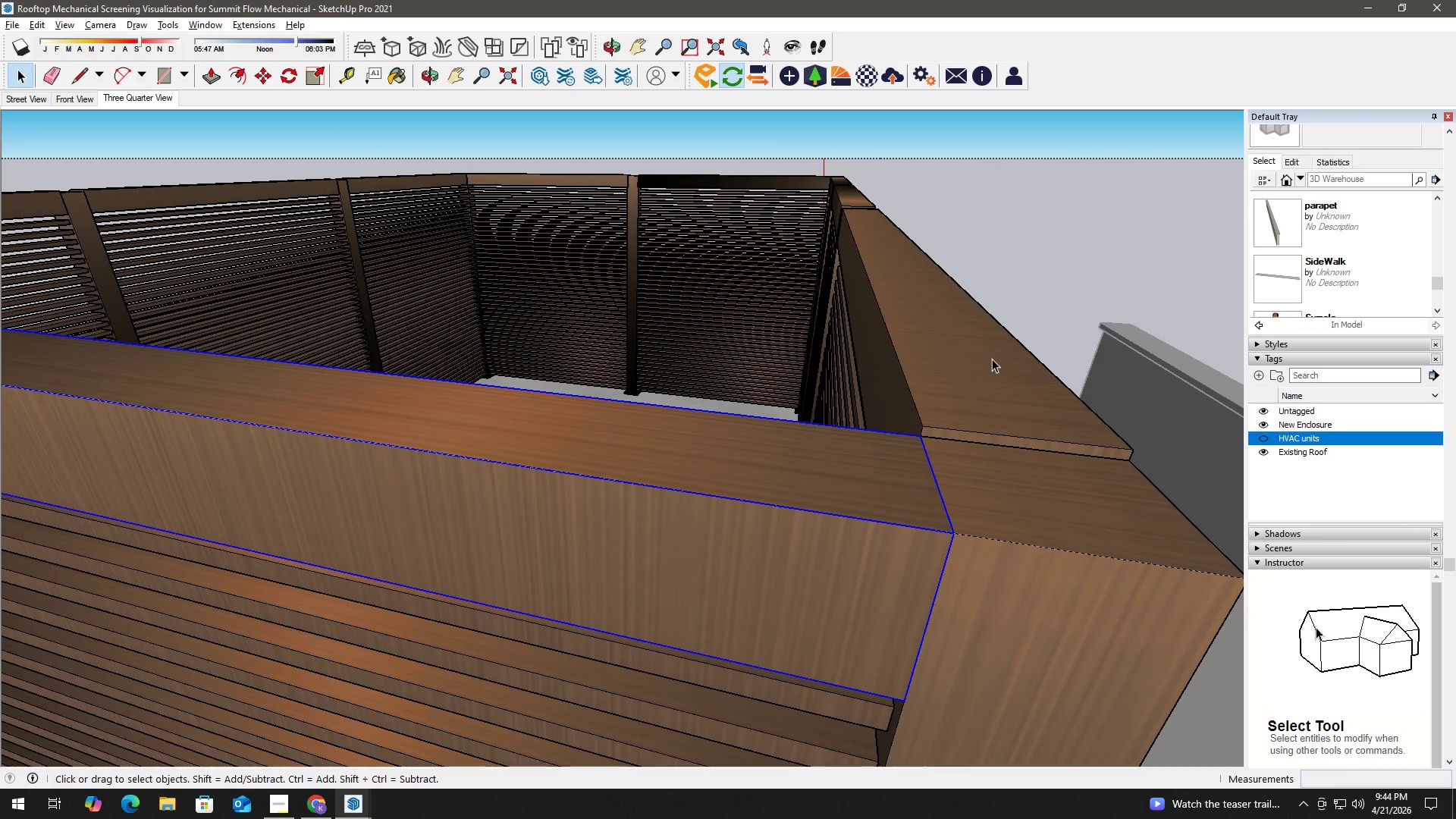 
scroll: coordinate [922, 337], scroll_direction: down, amount: 7.0
 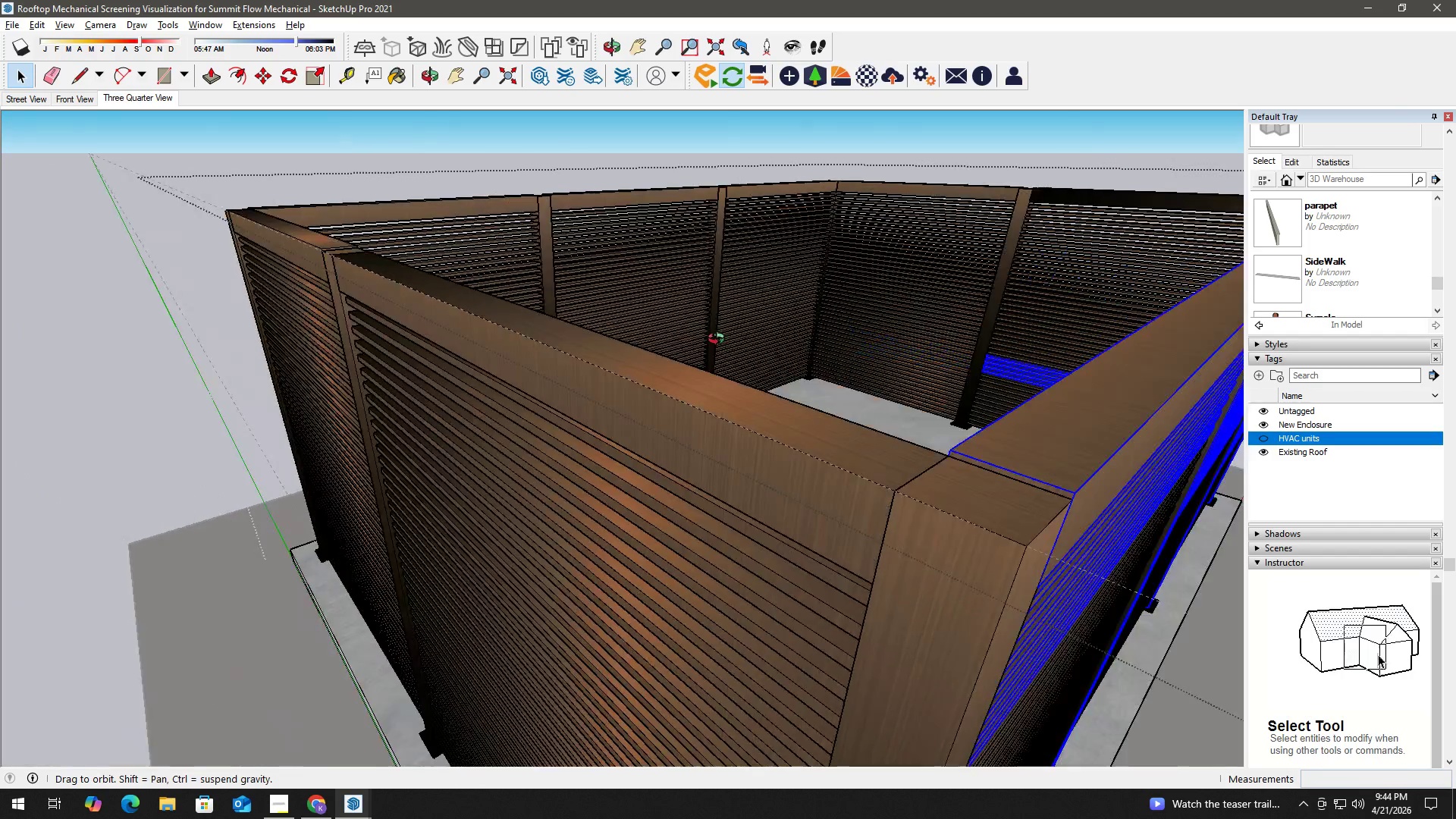 
left_click([1095, 406])
 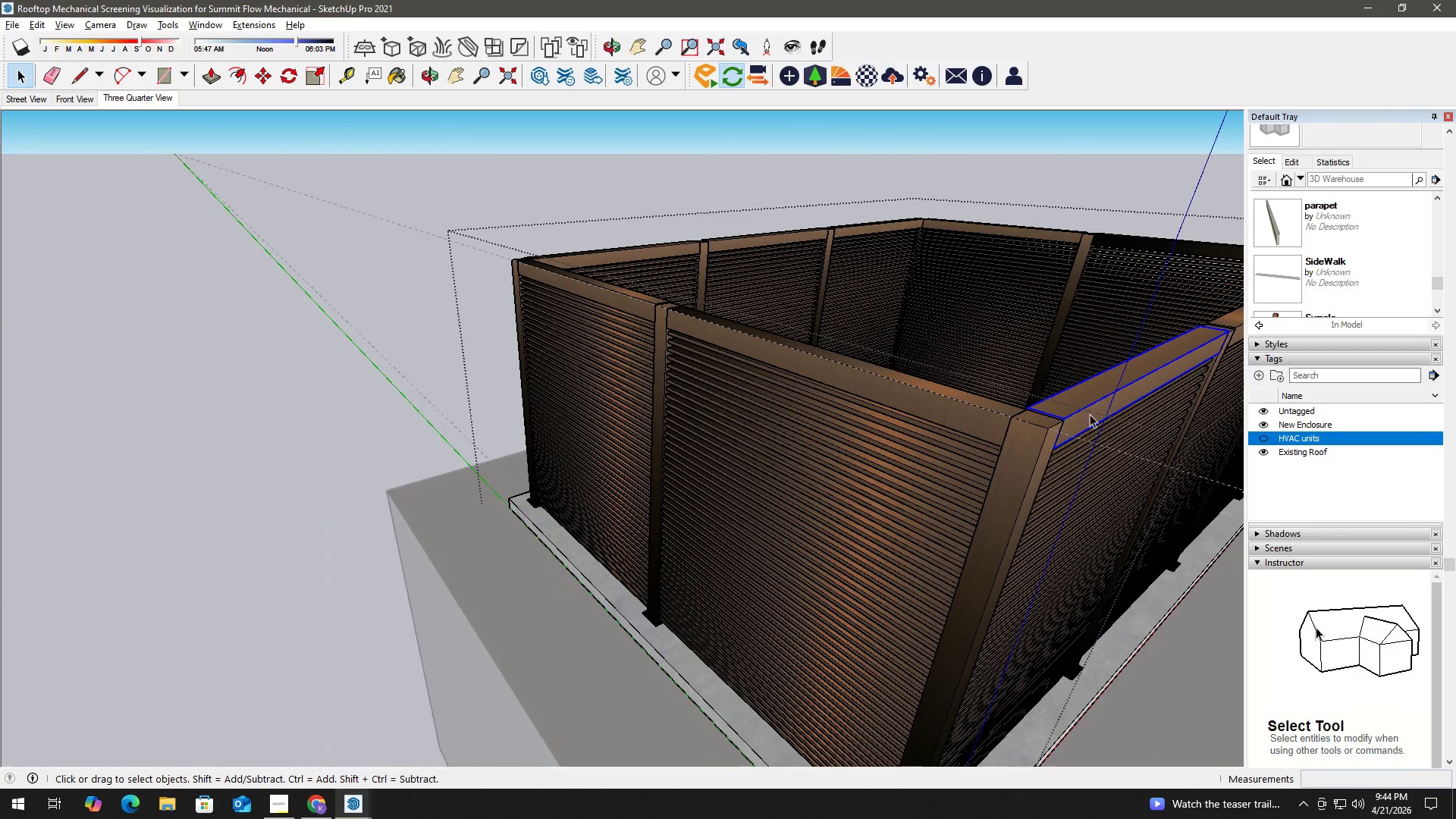 
scroll: coordinate [1065, 386], scroll_direction: down, amount: 3.0
 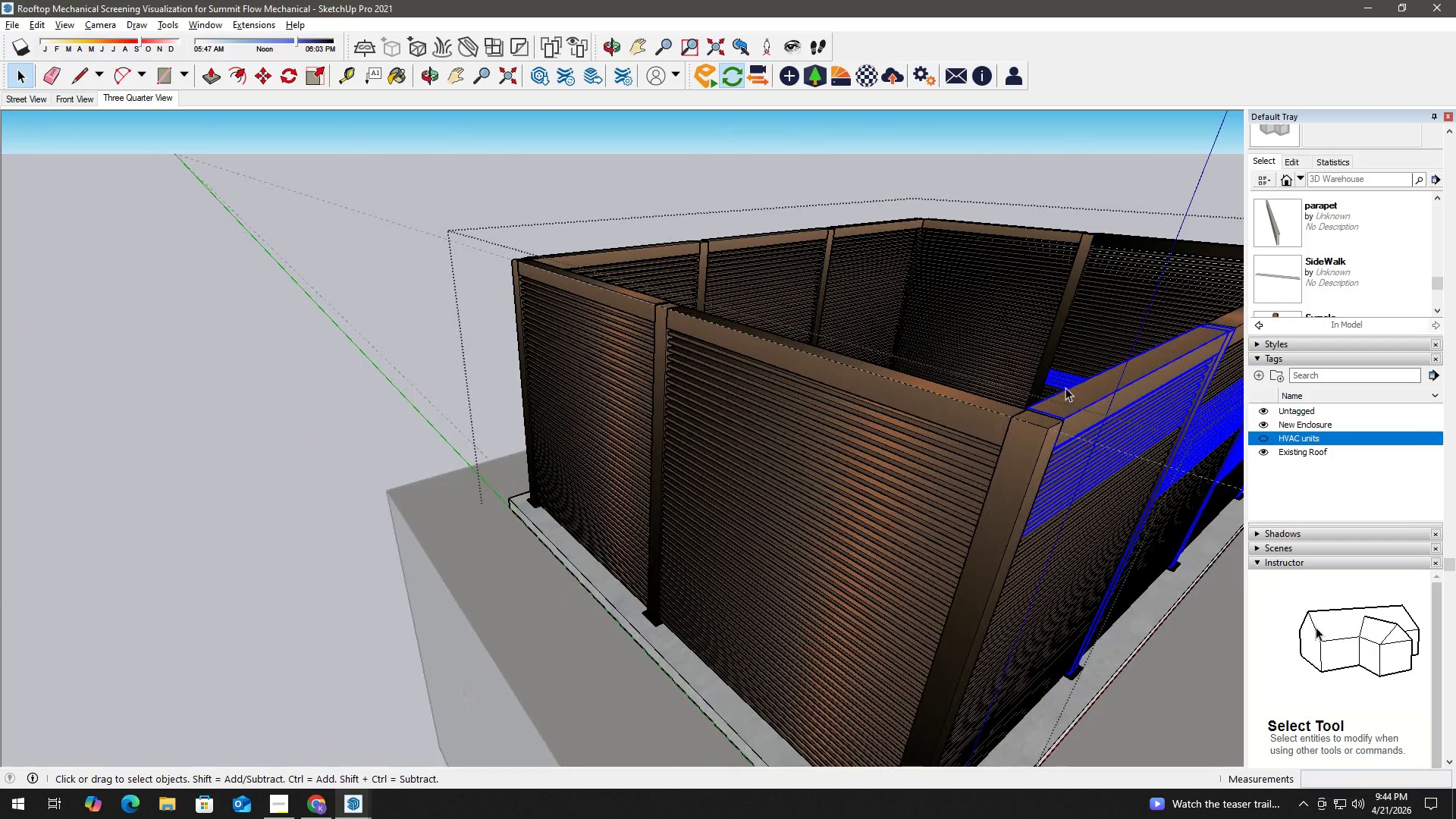 
key(M)
 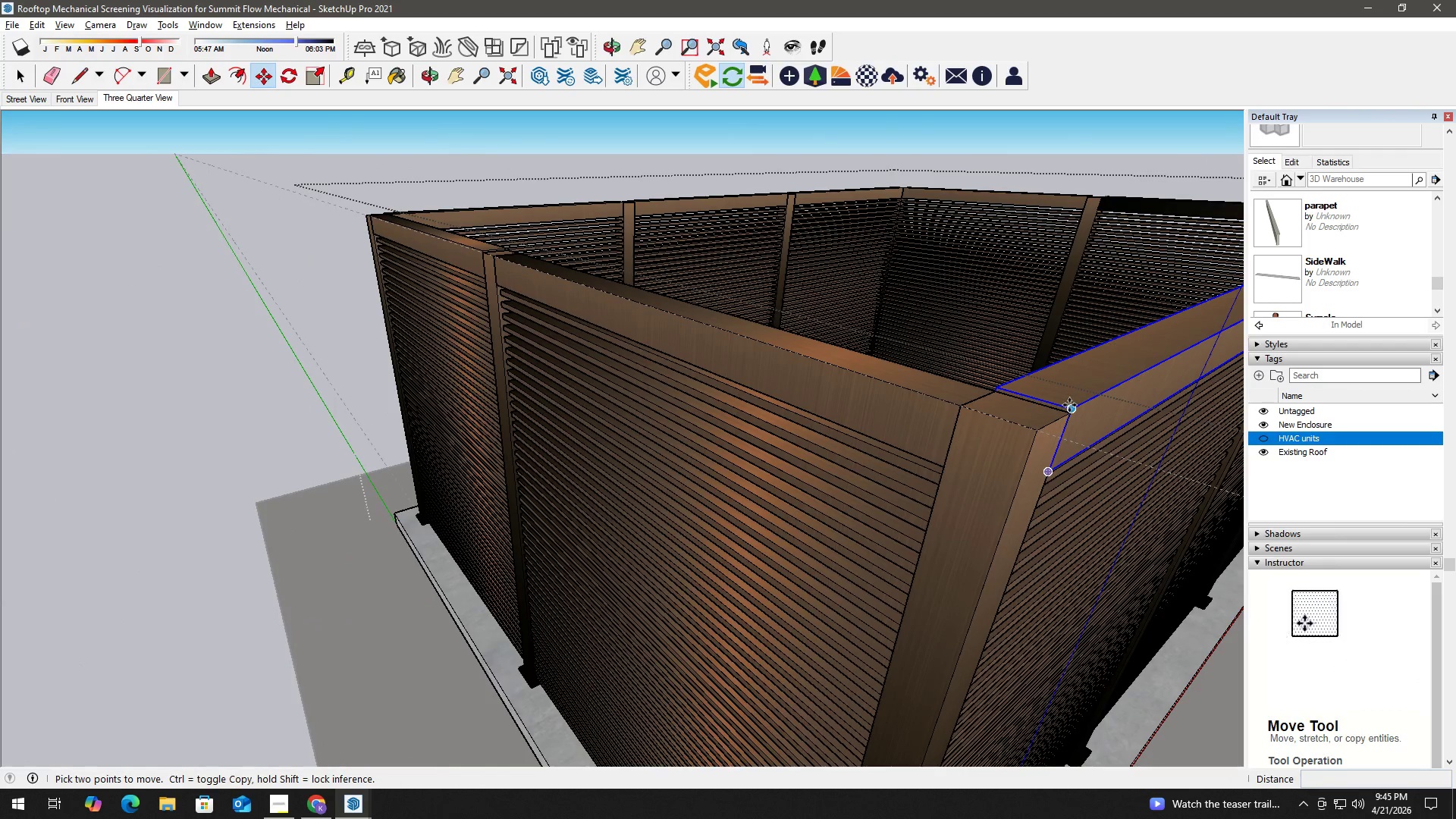 
scroll: coordinate [1034, 426], scroll_direction: up, amount: 9.0
 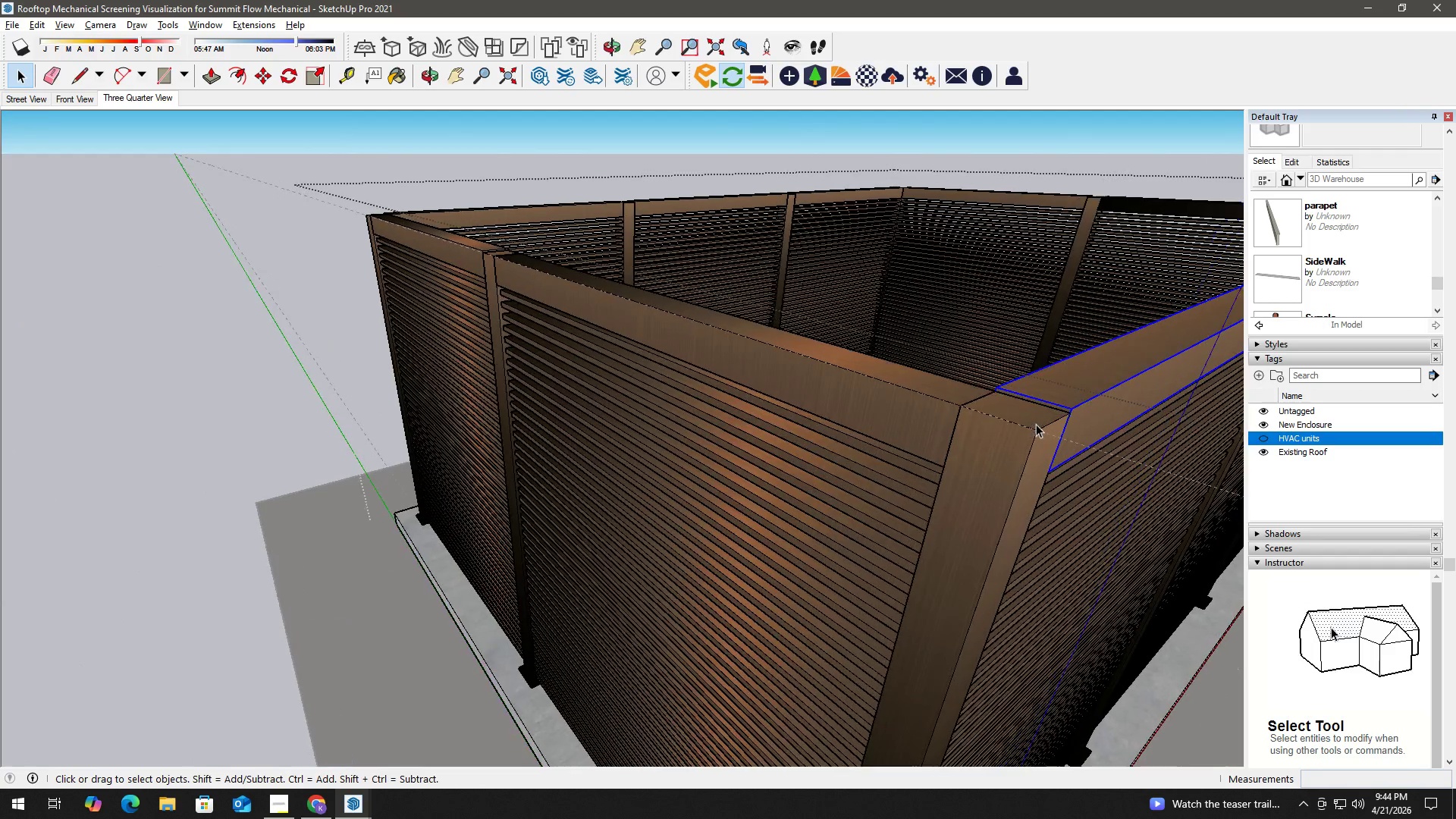 
left_click([1070, 405])
 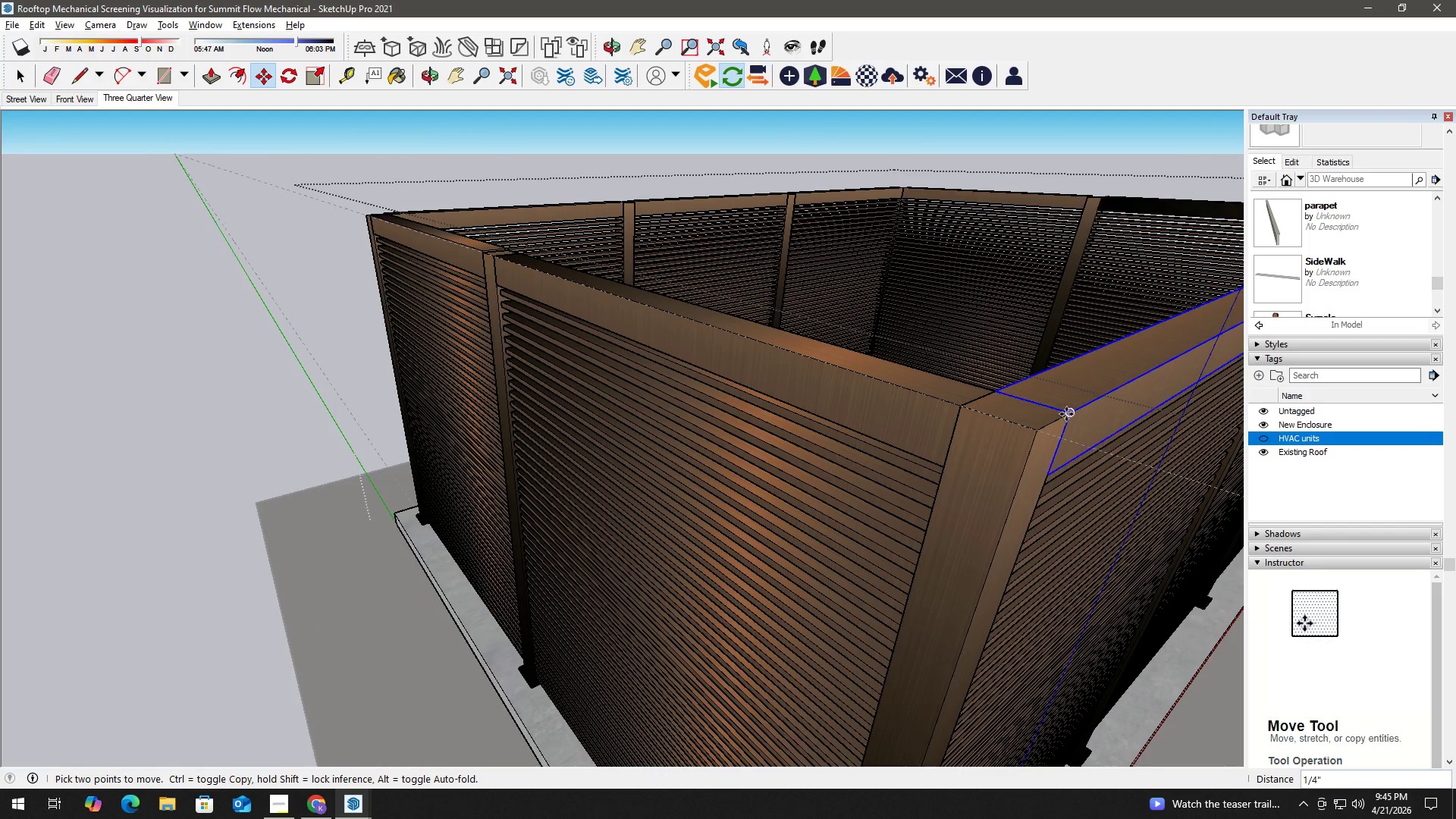 
left_click([1066, 414])
 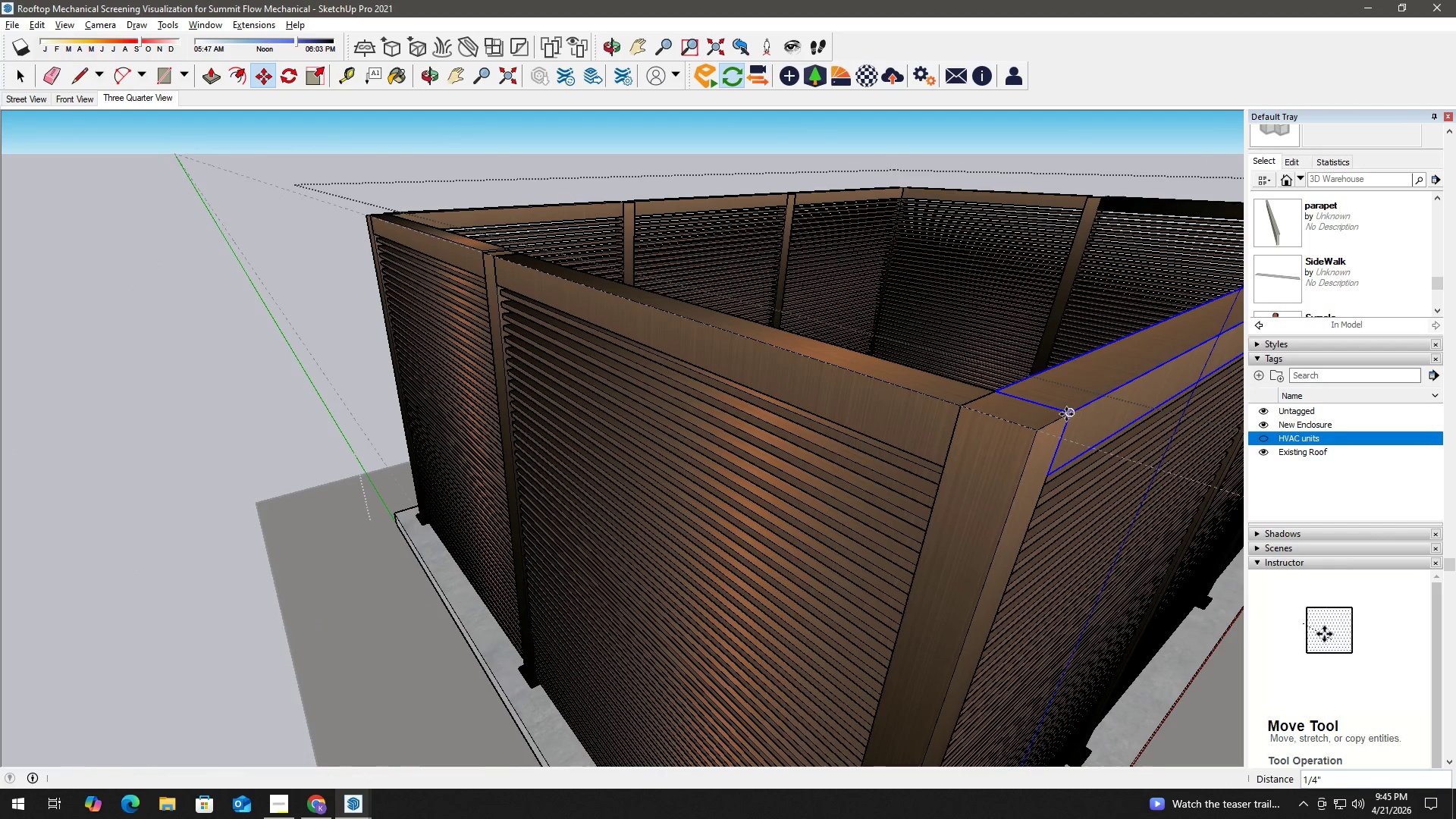 
key(Space)
 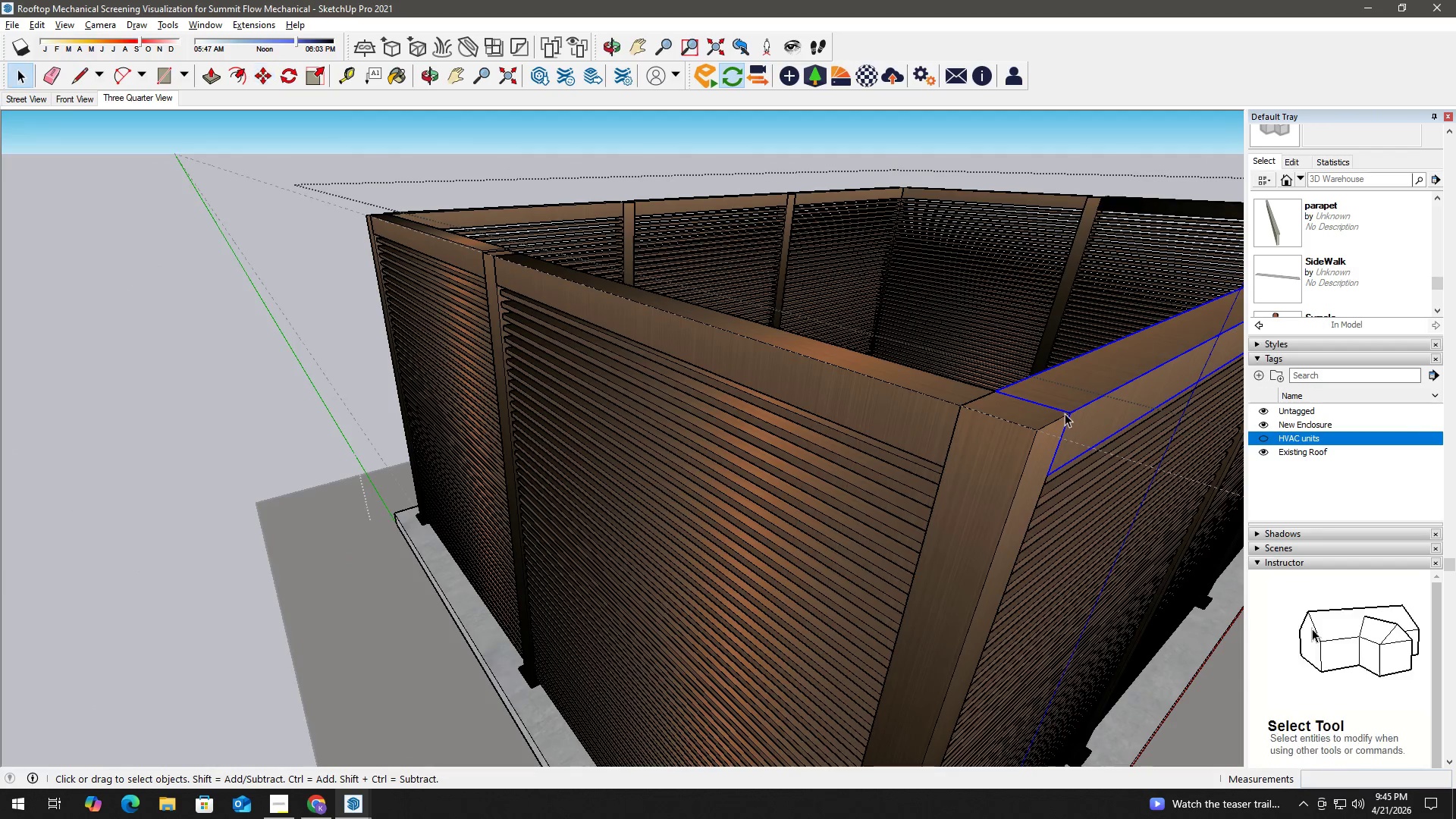 
key(H)
 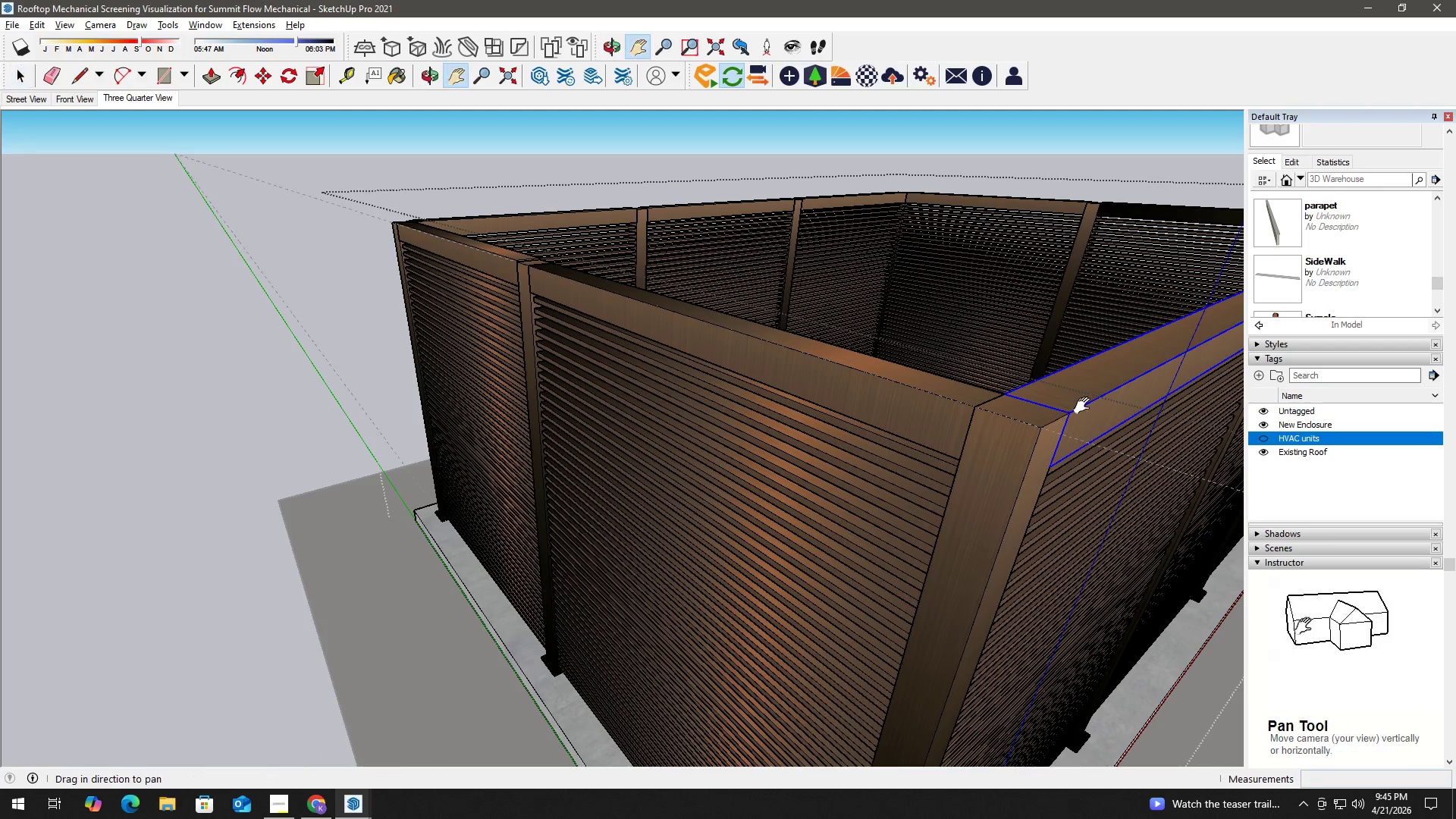 
left_click_drag(start_coordinate=[1085, 406], to_coordinate=[510, 477])
 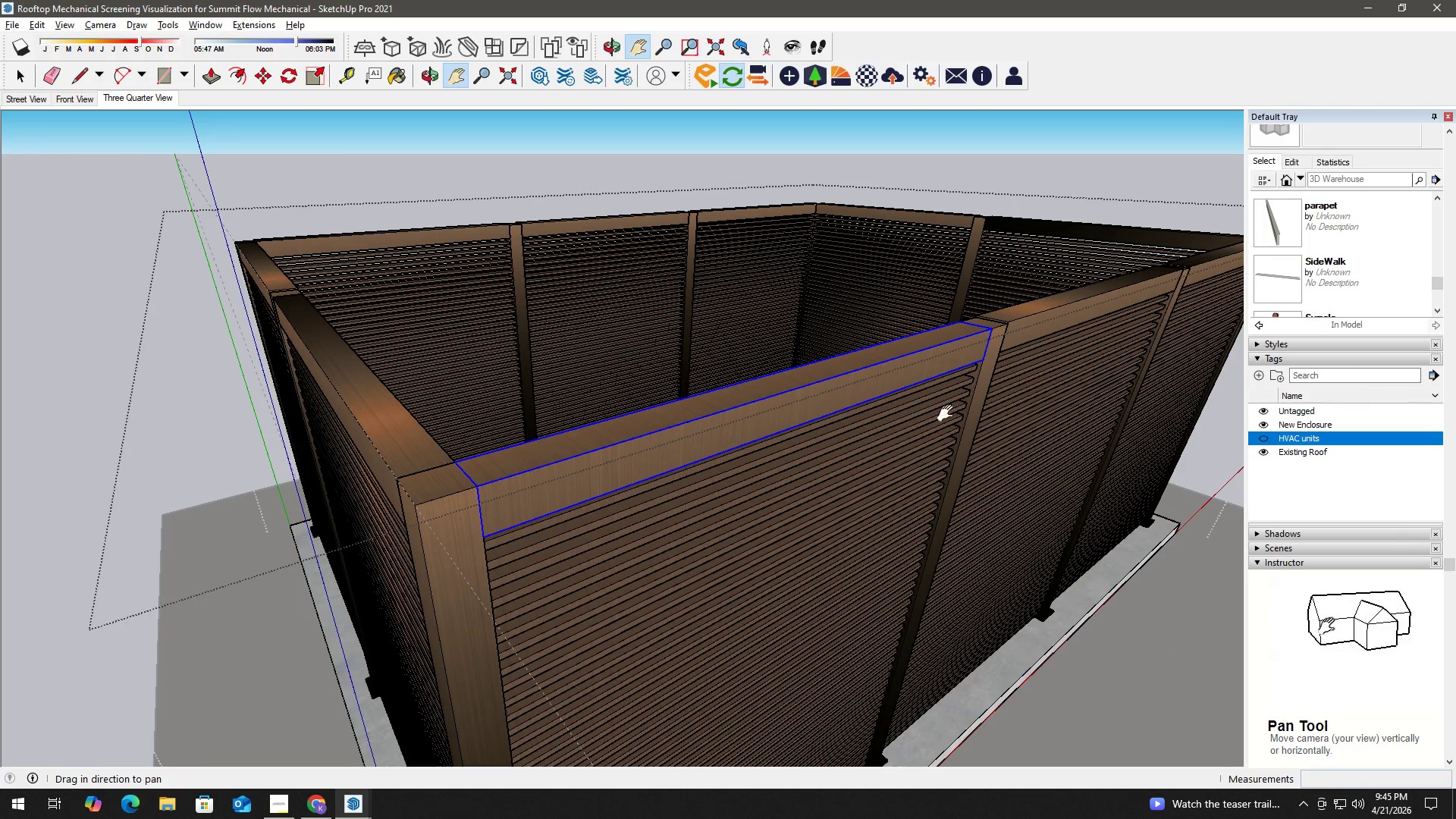 
scroll: coordinate [1065, 413], scroll_direction: down, amount: 2.0
 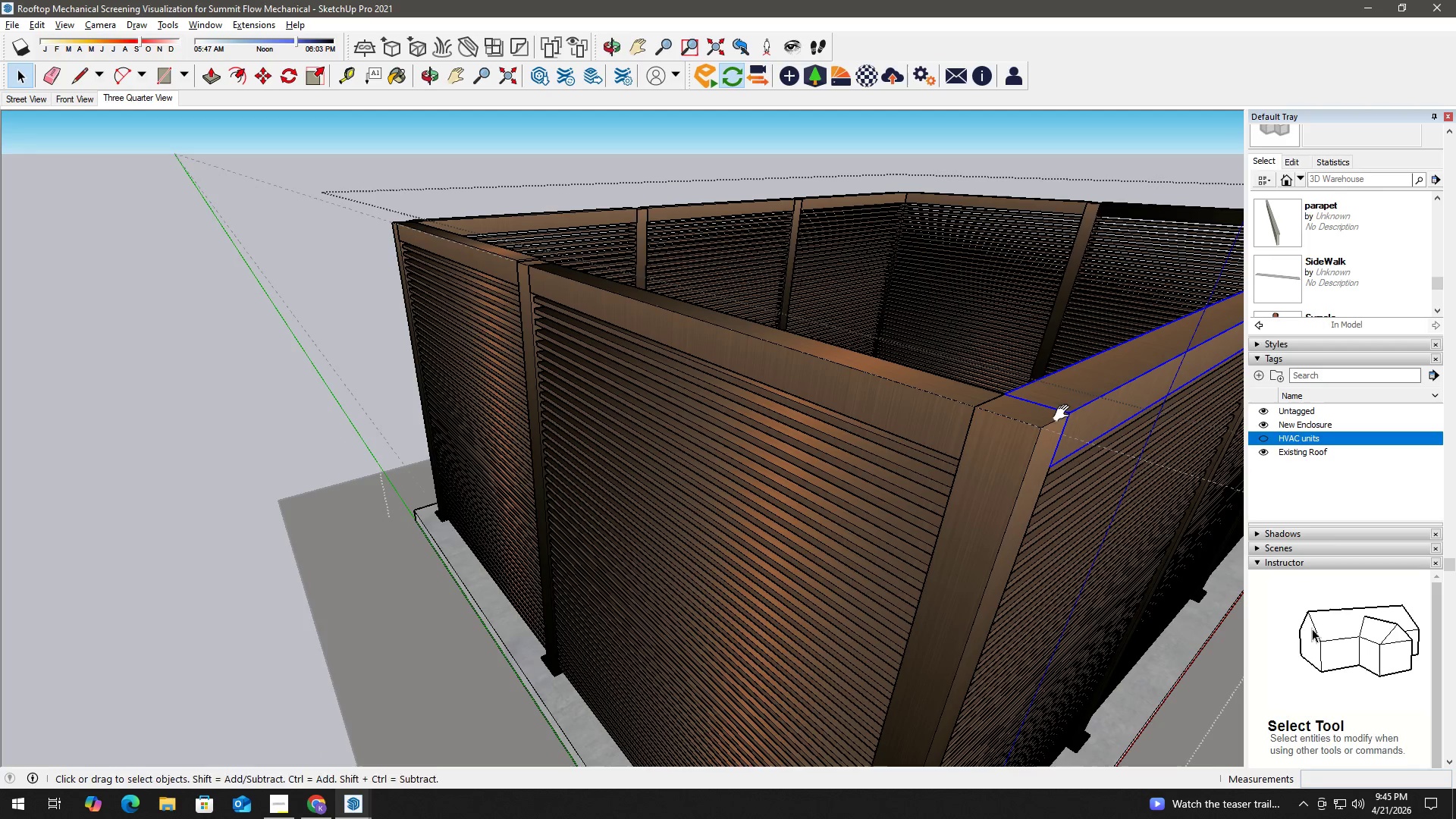 
left_click_drag(start_coordinate=[949, 413], to_coordinate=[738, 458])
 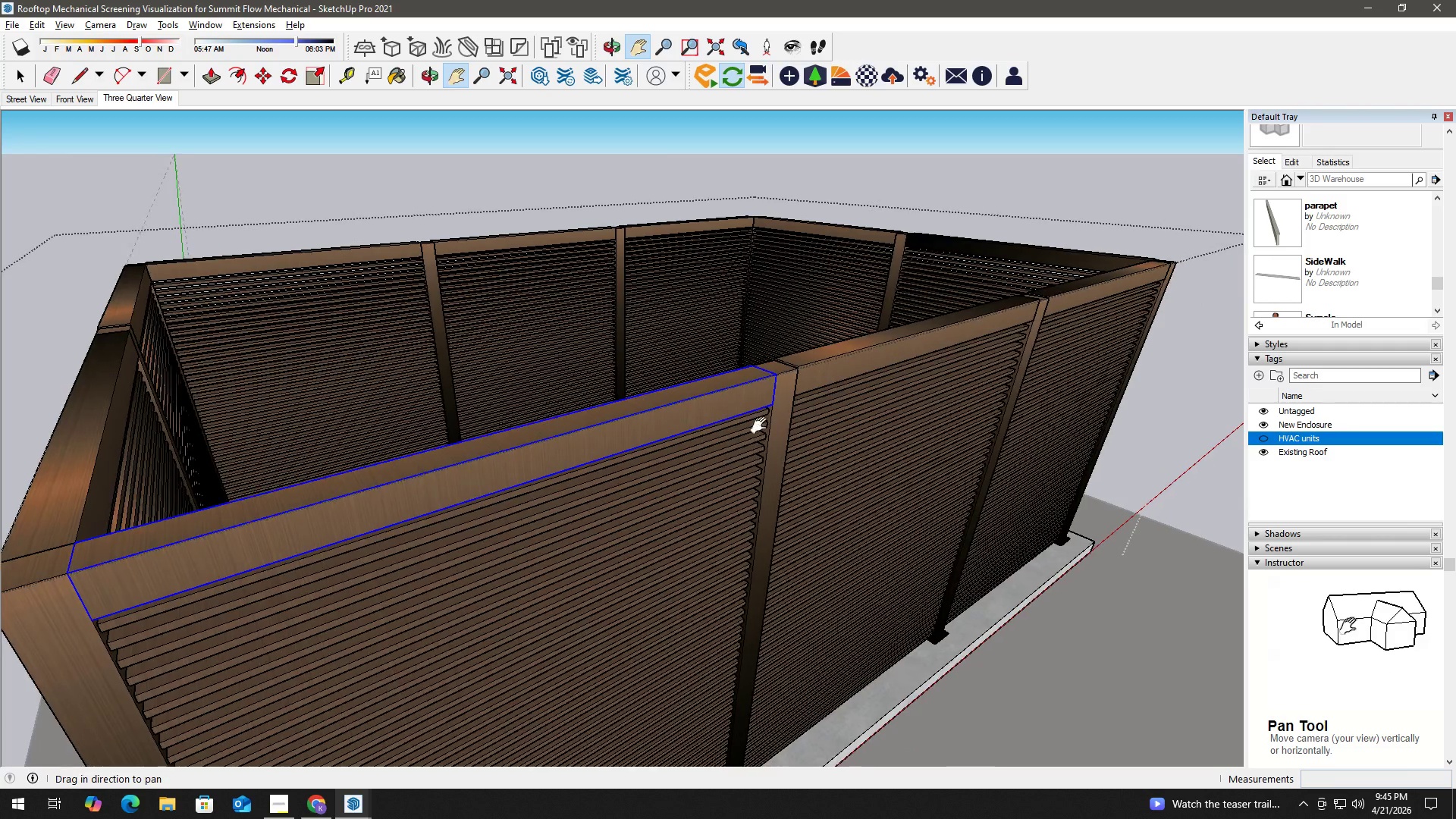 
key(Space)
 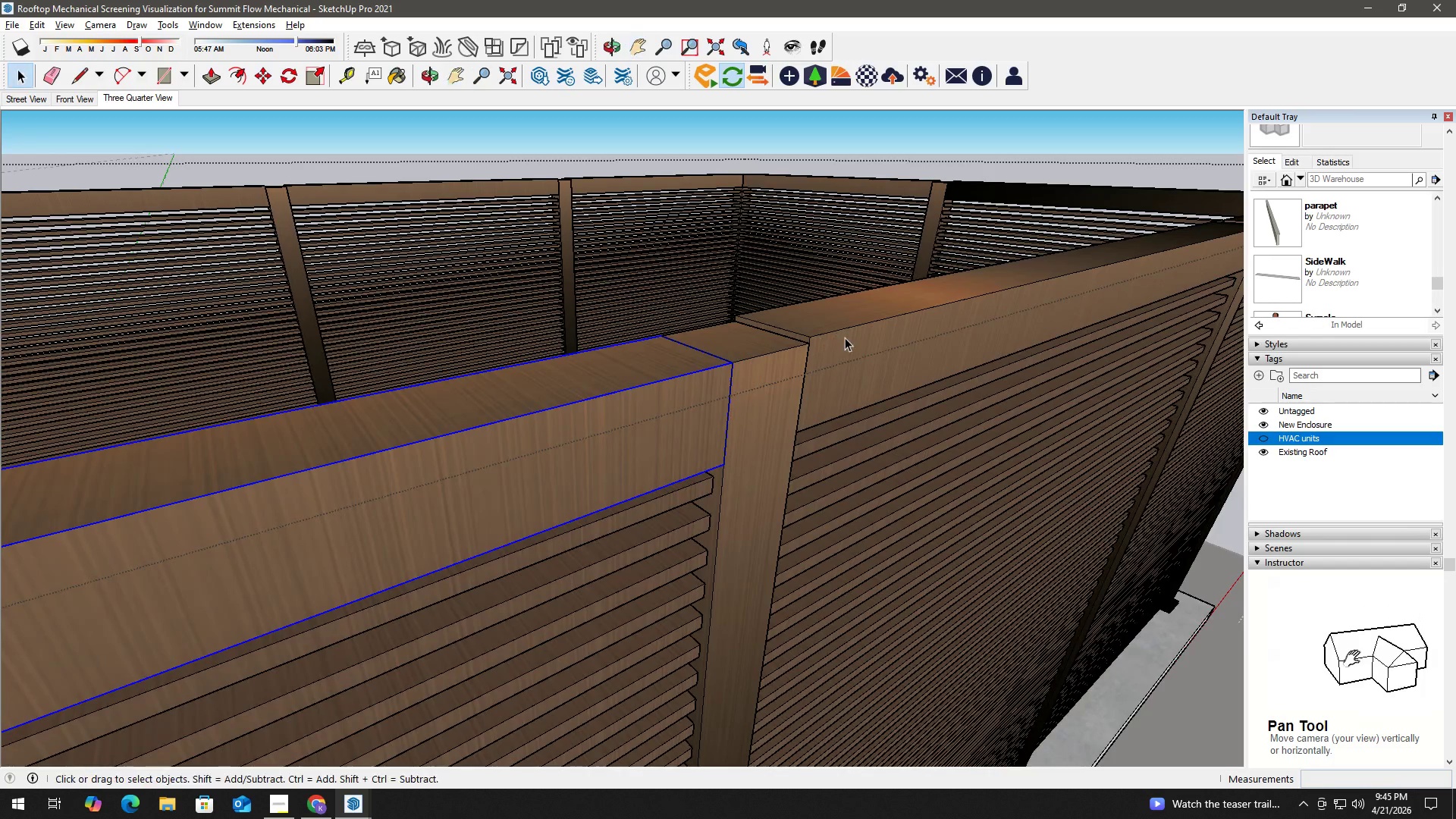 
left_click([845, 337])
 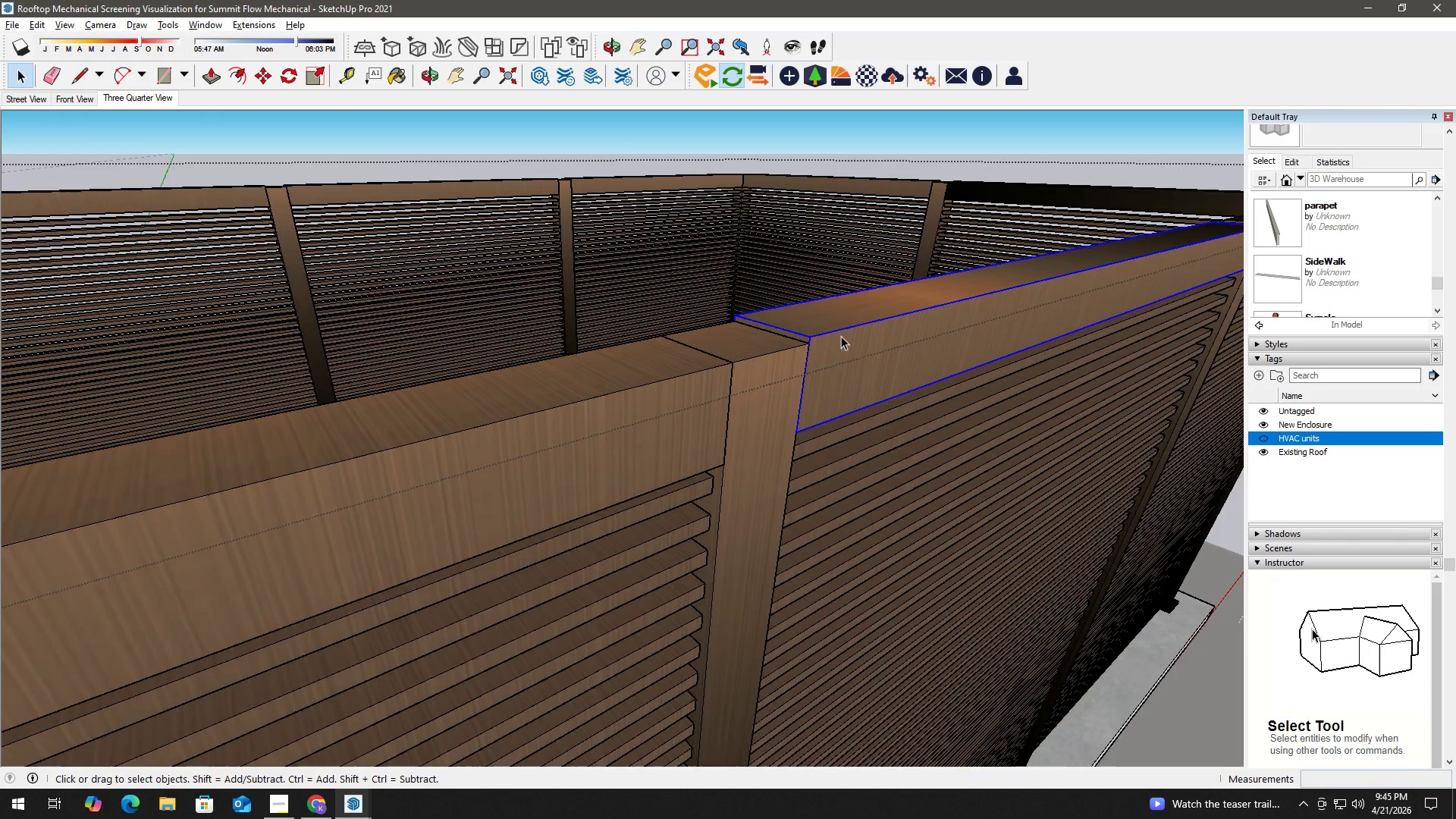 
scroll: coordinate [825, 347], scroll_direction: up, amount: 12.0
 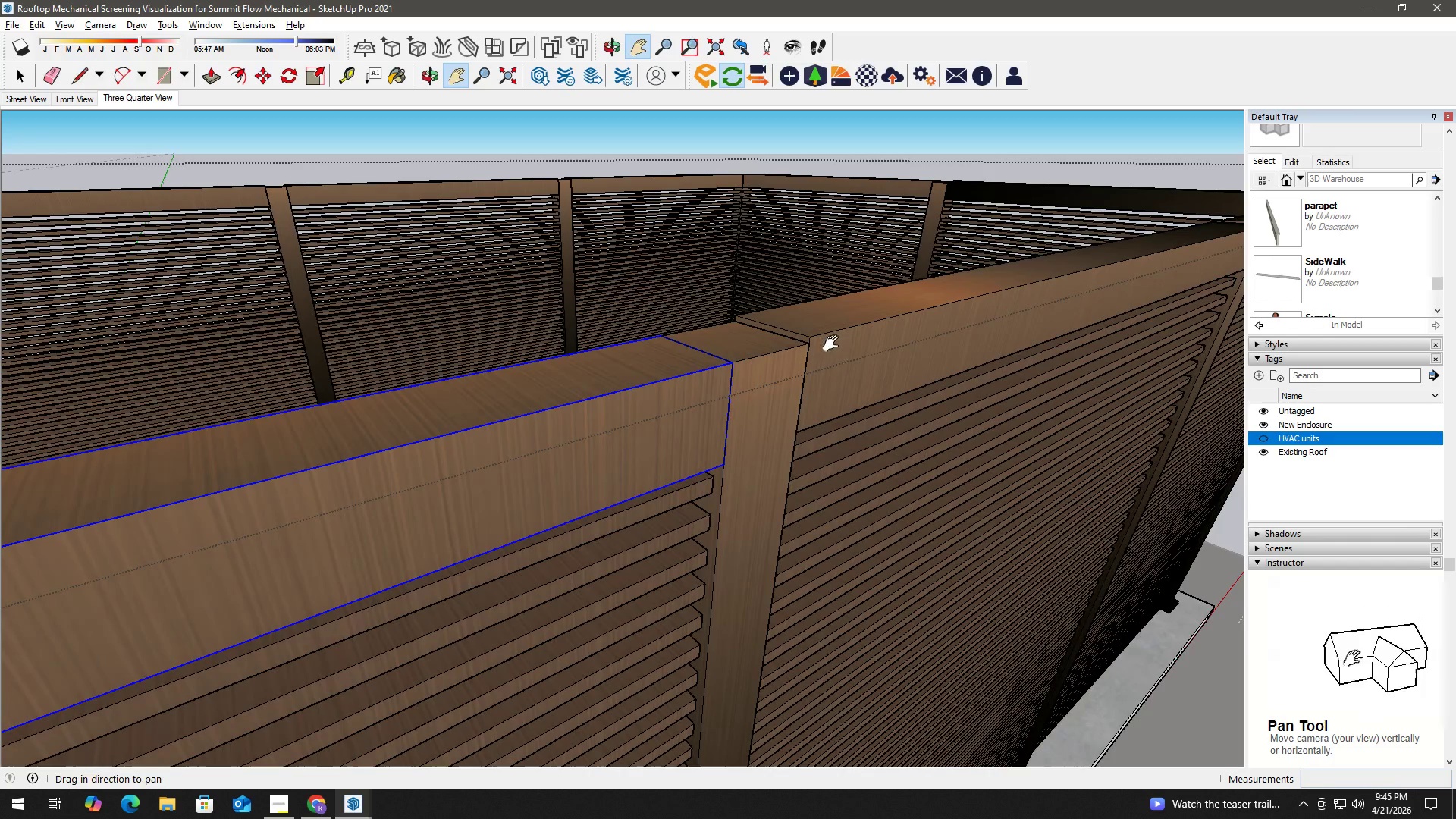 
key(M)
 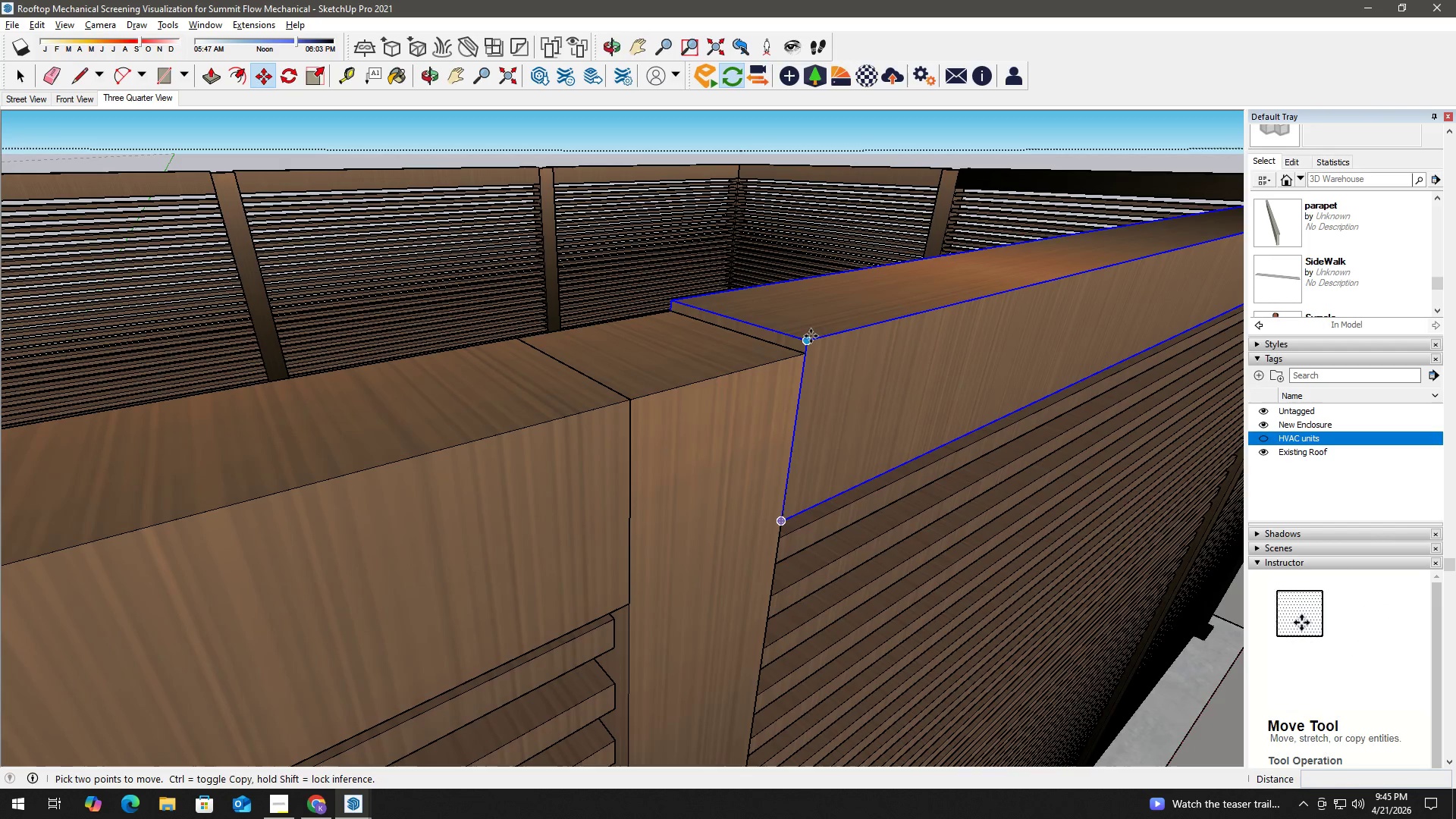 
scroll: coordinate [794, 332], scroll_direction: up, amount: 7.0
 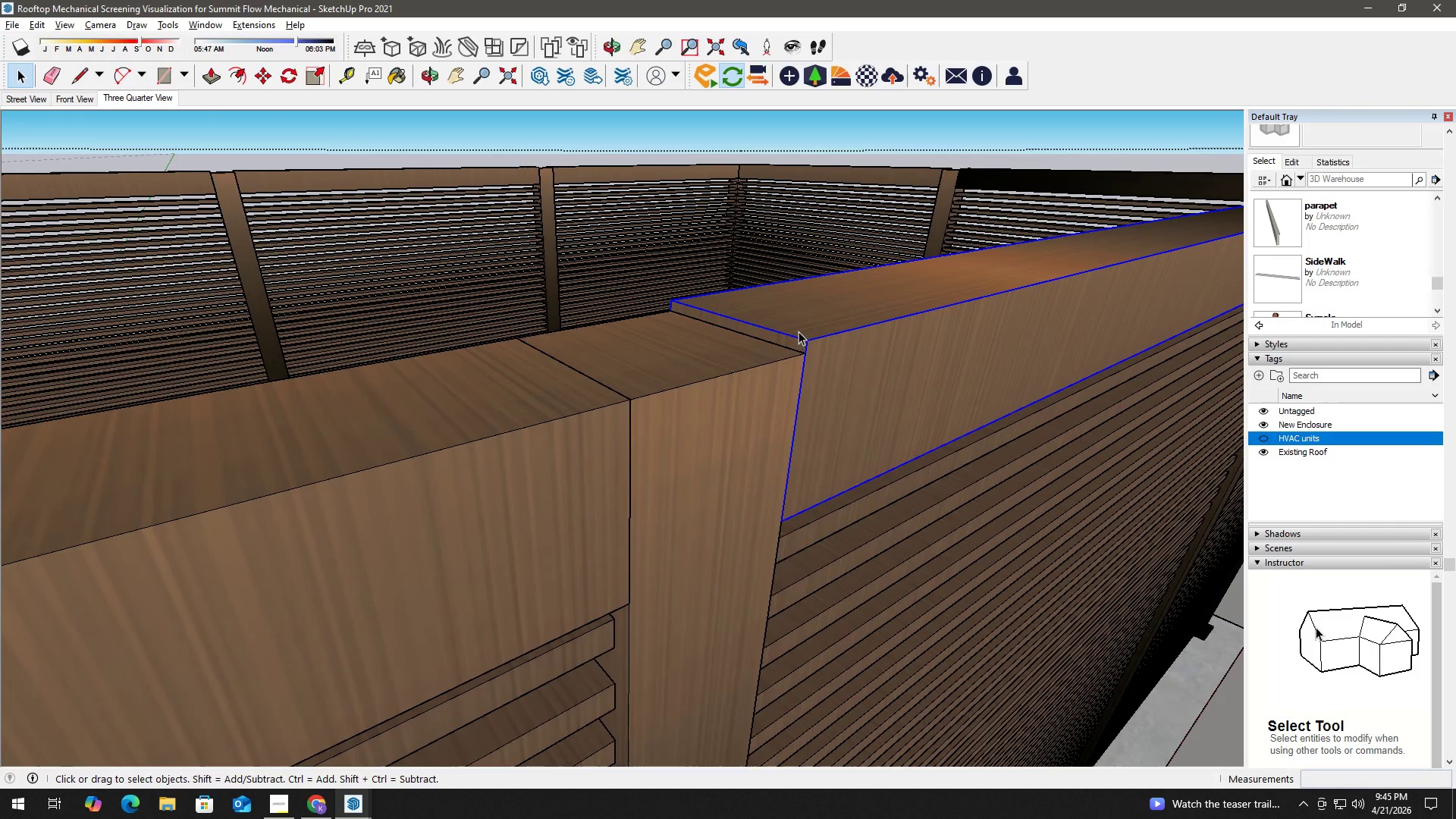 
left_click([811, 337])
 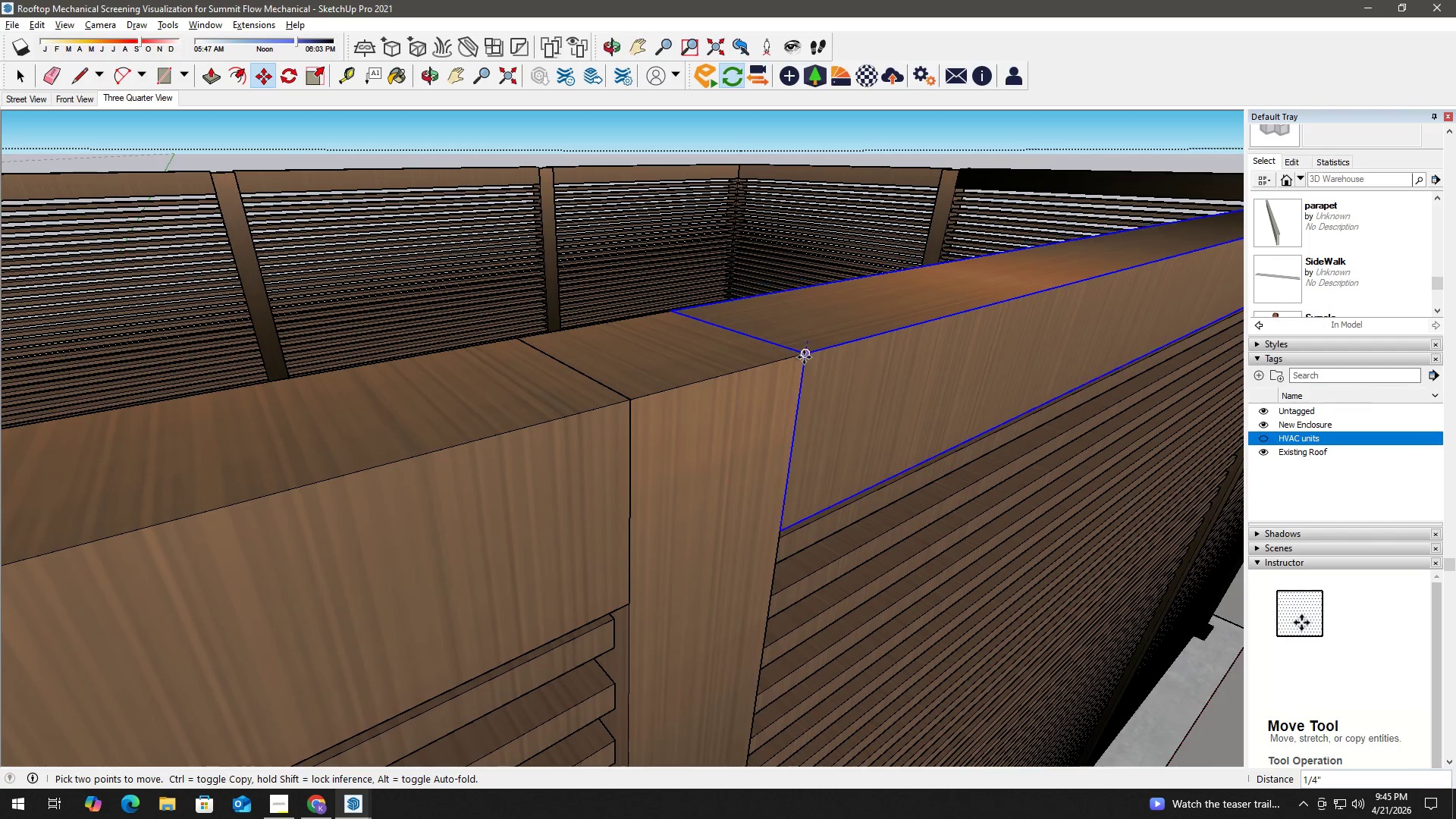 
left_click([804, 357])
 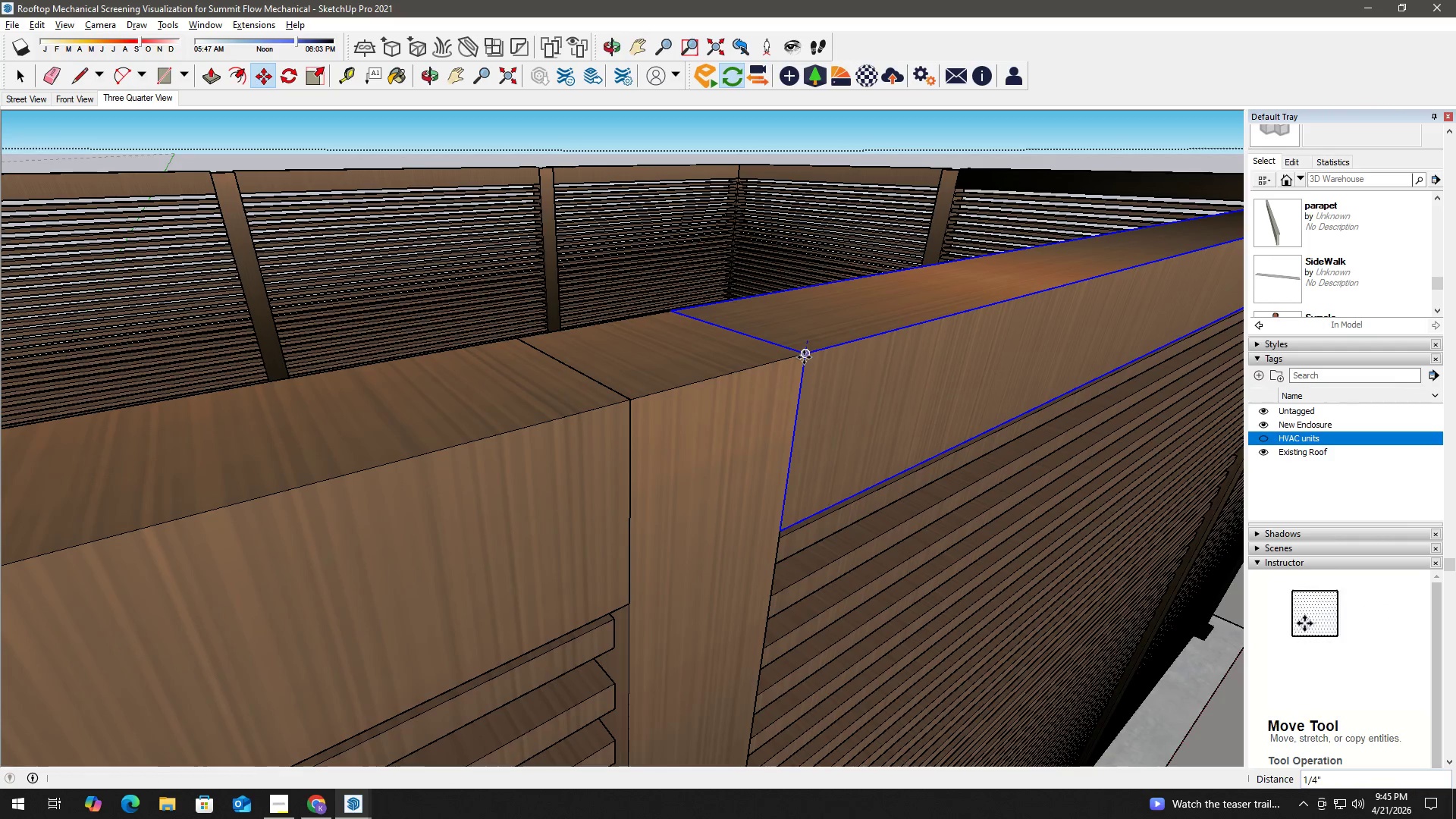 
key(Space)
 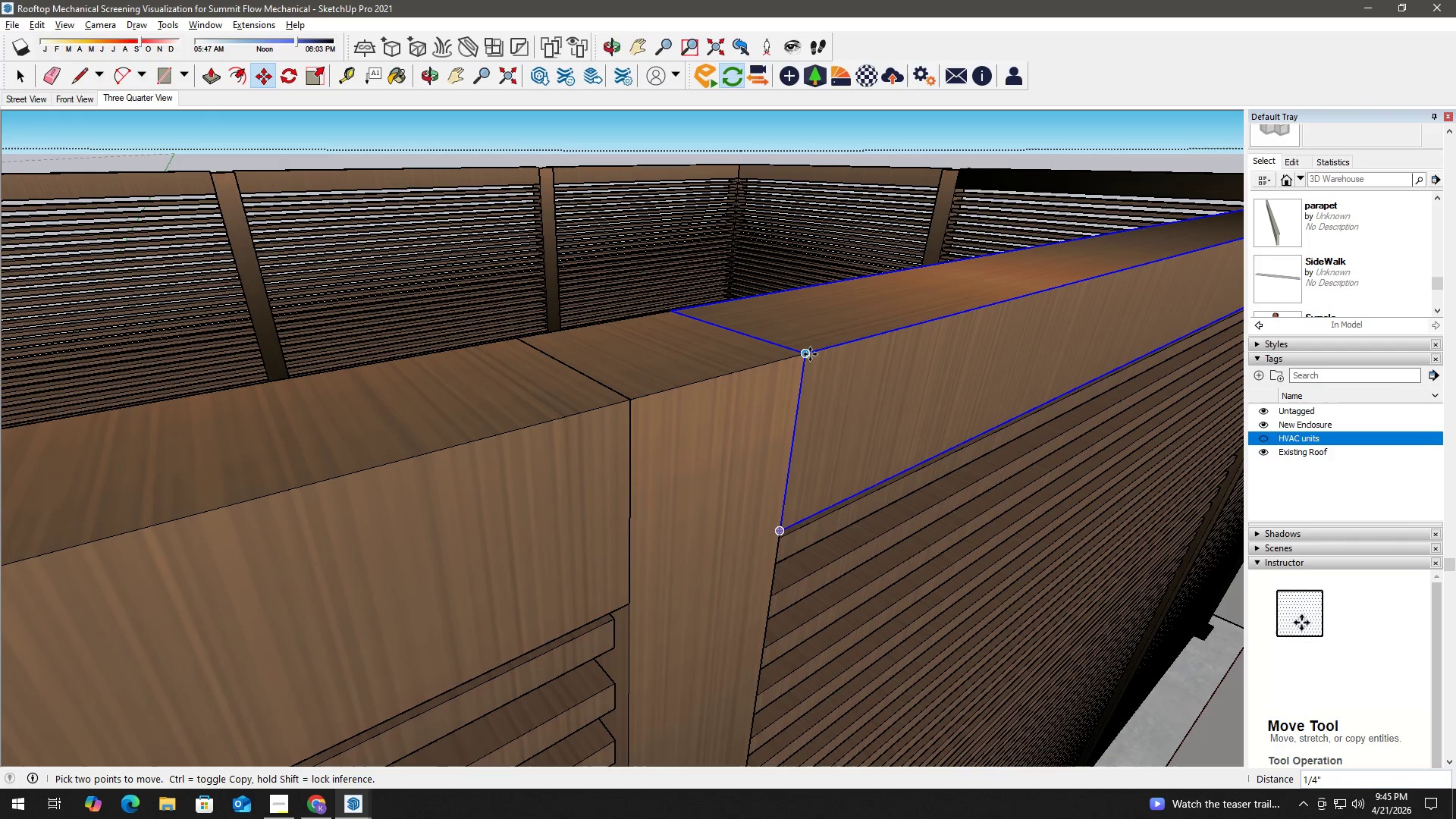 
key(H)
 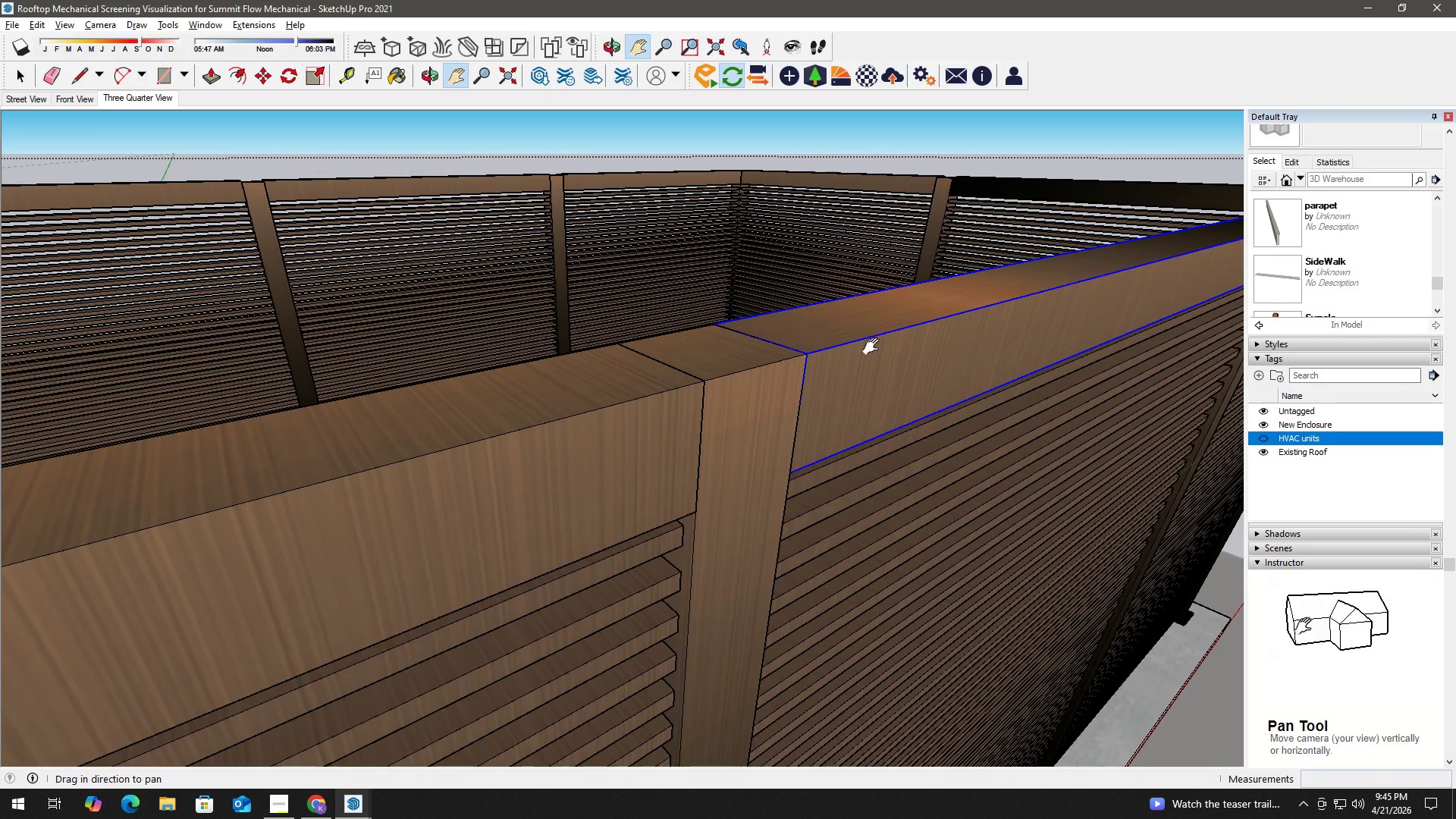 
left_click_drag(start_coordinate=[953, 336], to_coordinate=[479, 469])
 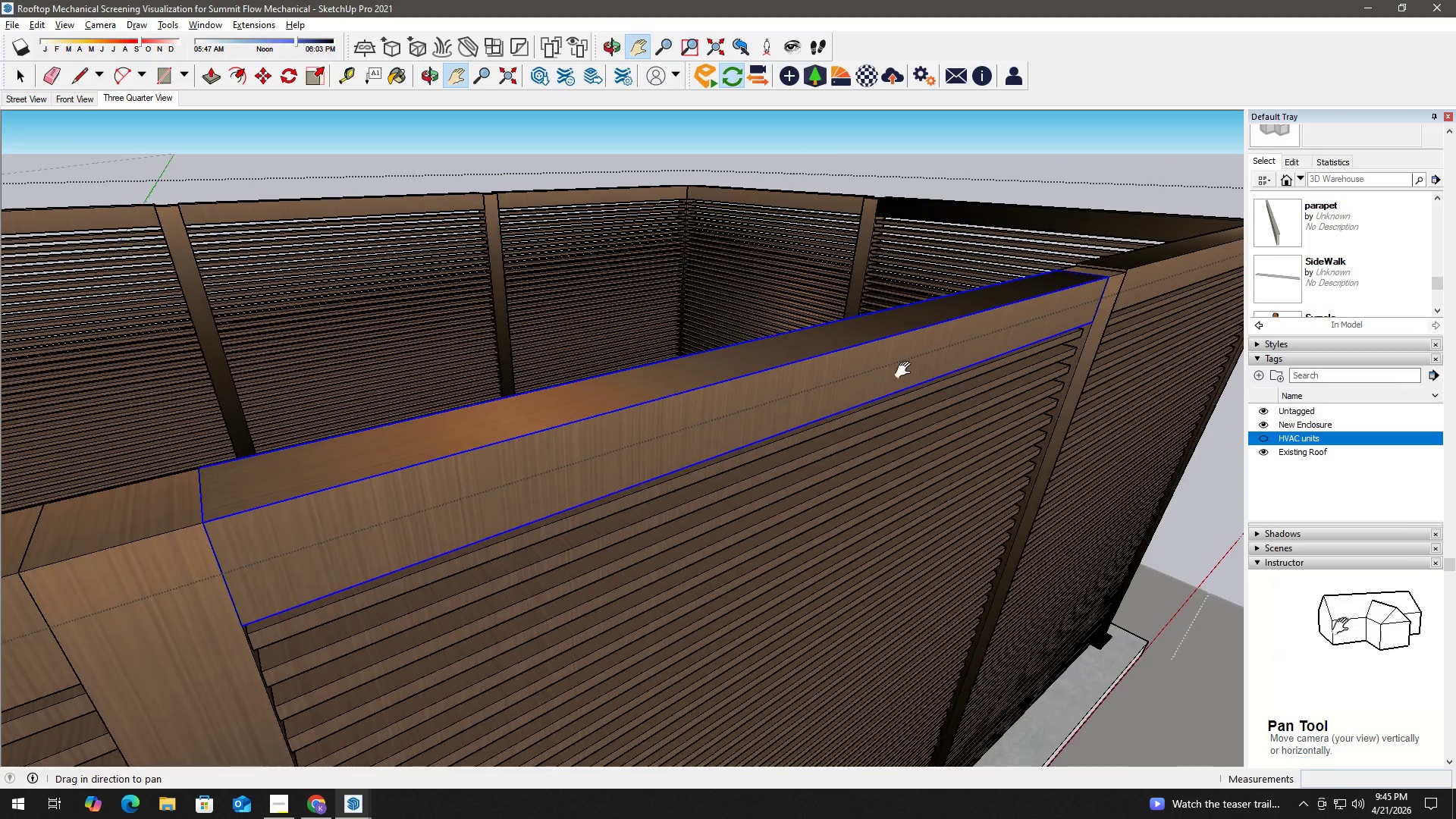 
scroll: coordinate [811, 354], scroll_direction: down, amount: 12.0
 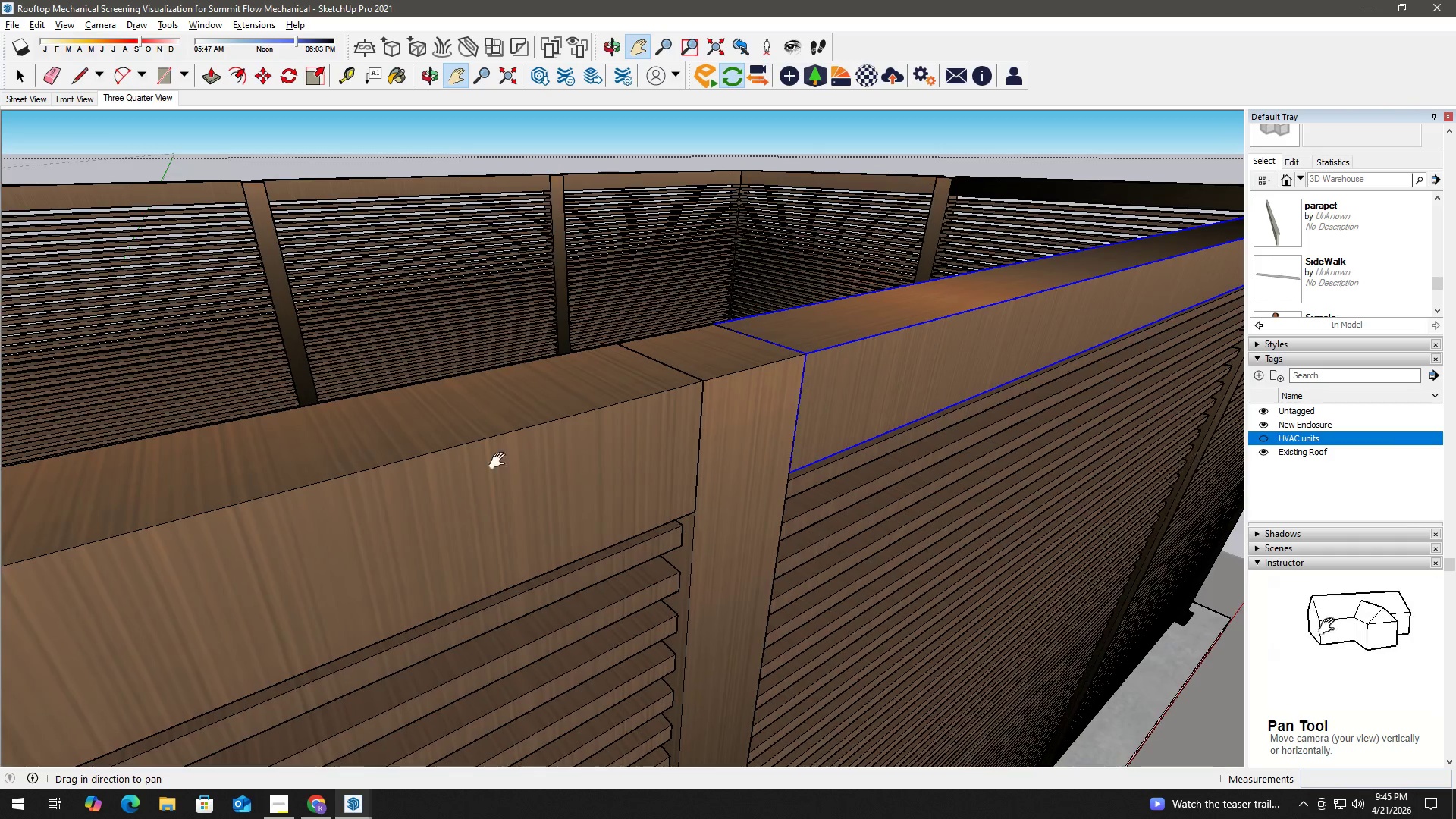 
left_click_drag(start_coordinate=[907, 370], to_coordinate=[510, 466])
 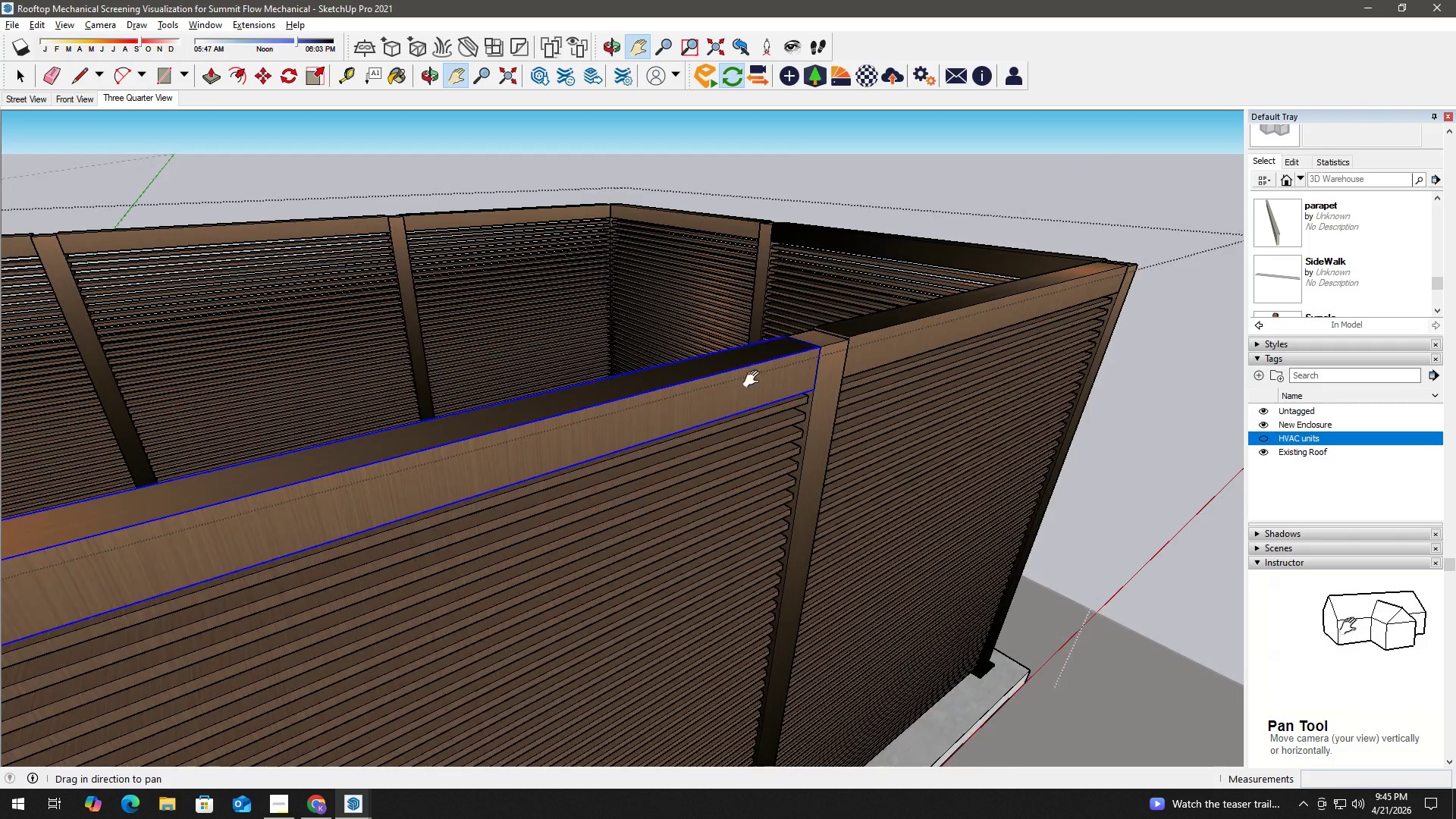 
key(Space)
 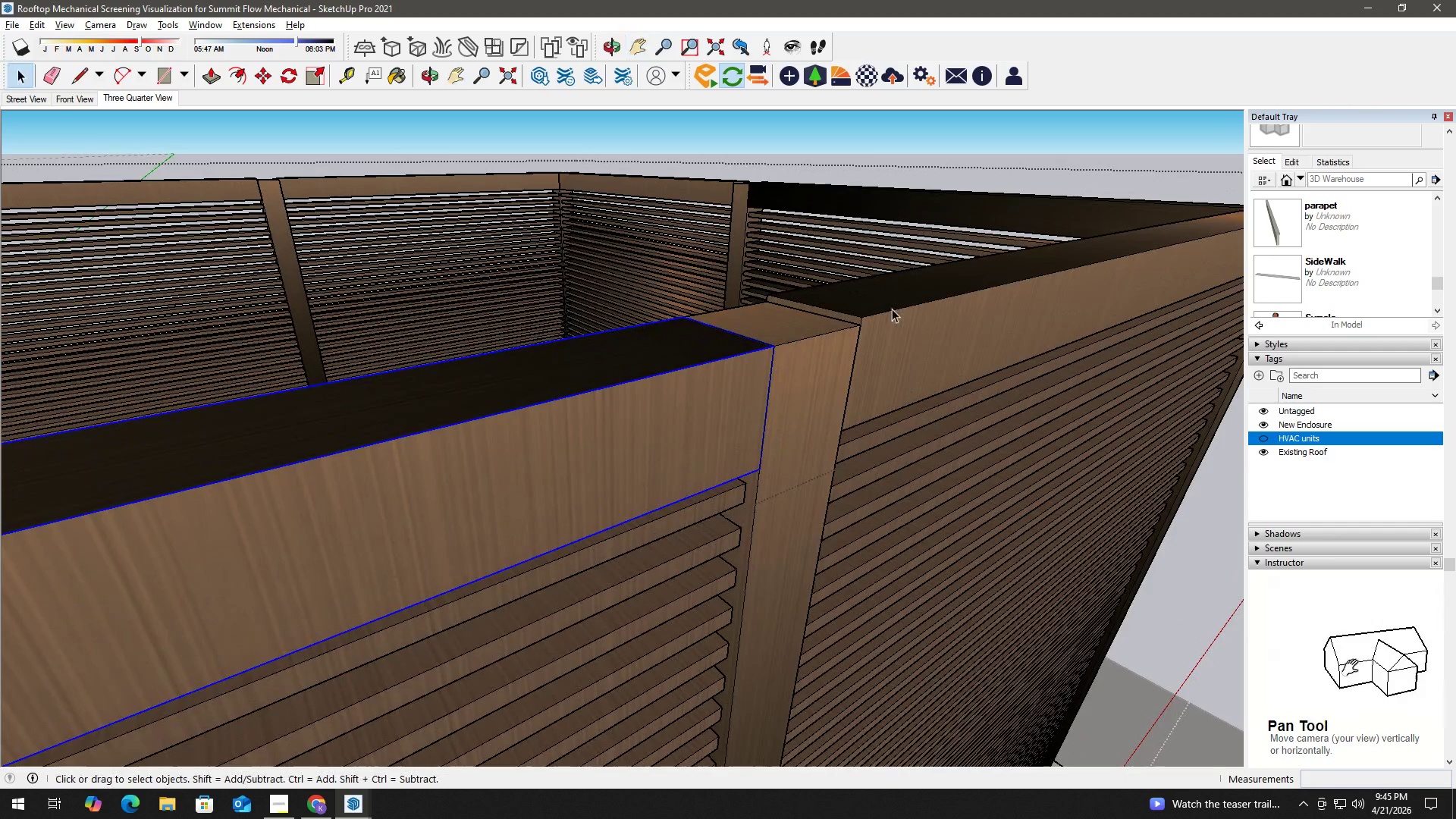 
left_click([892, 308])
 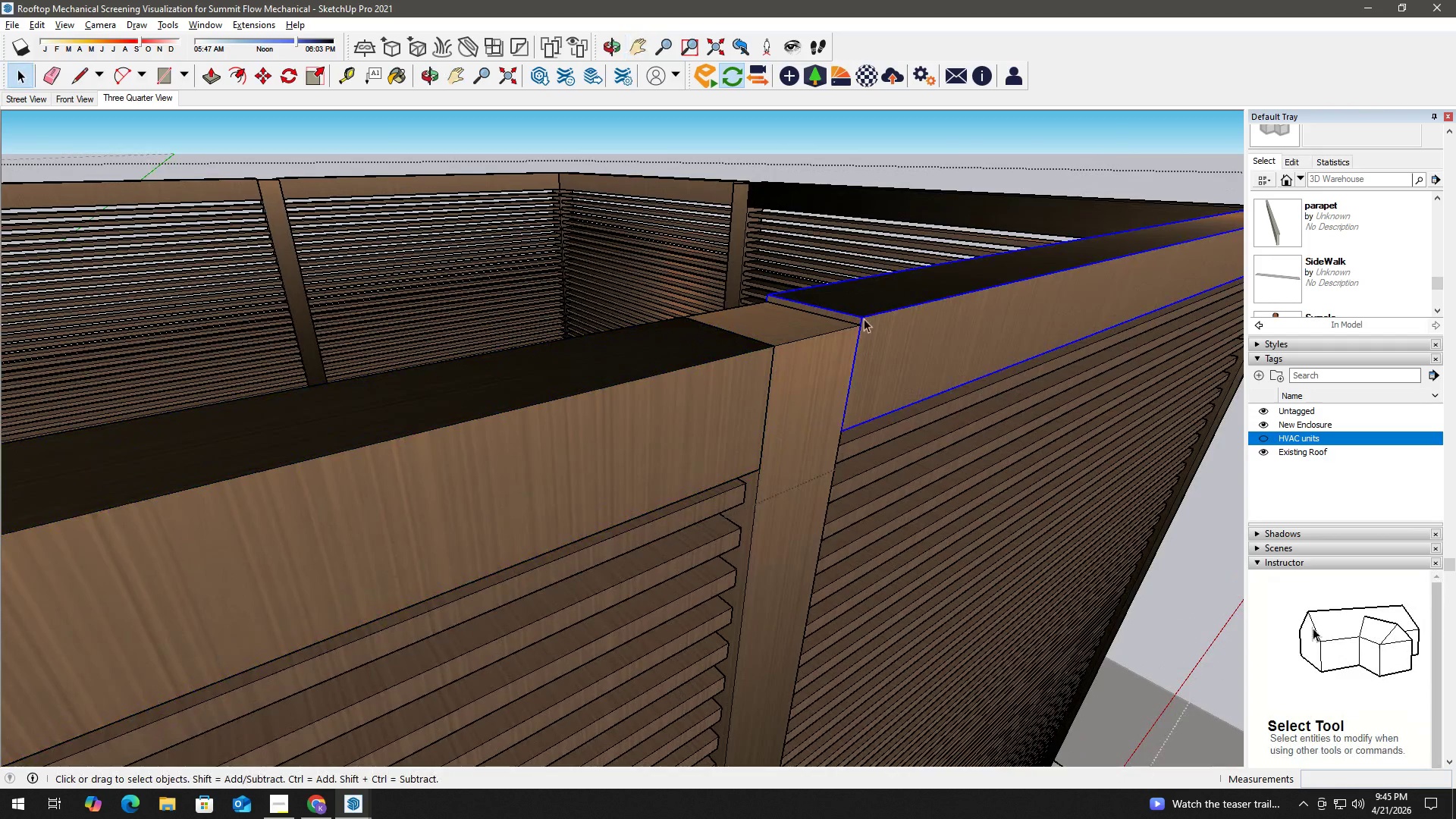 
scroll: coordinate [920, 315], scroll_direction: up, amount: 11.0
 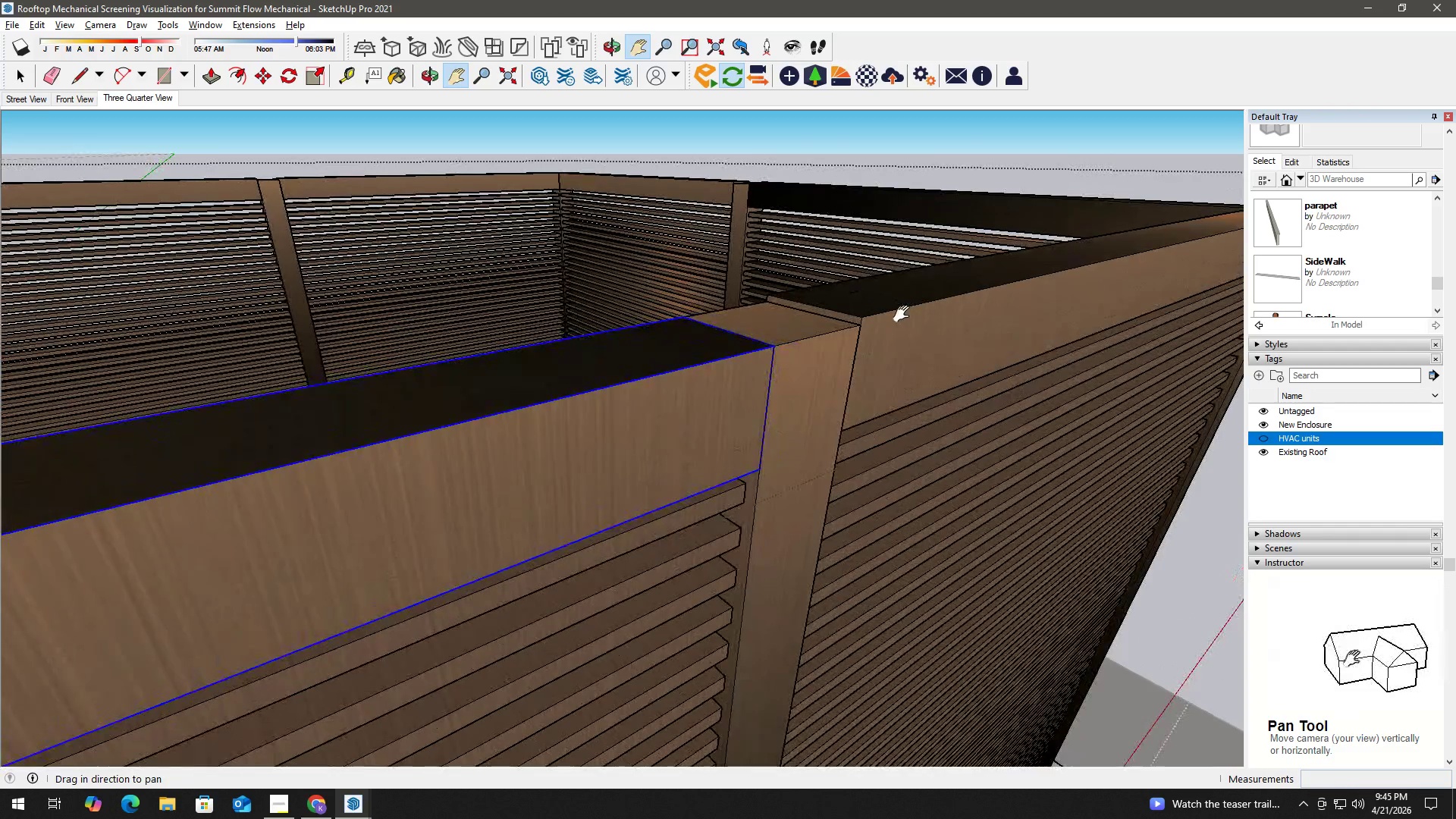 
key(M)
 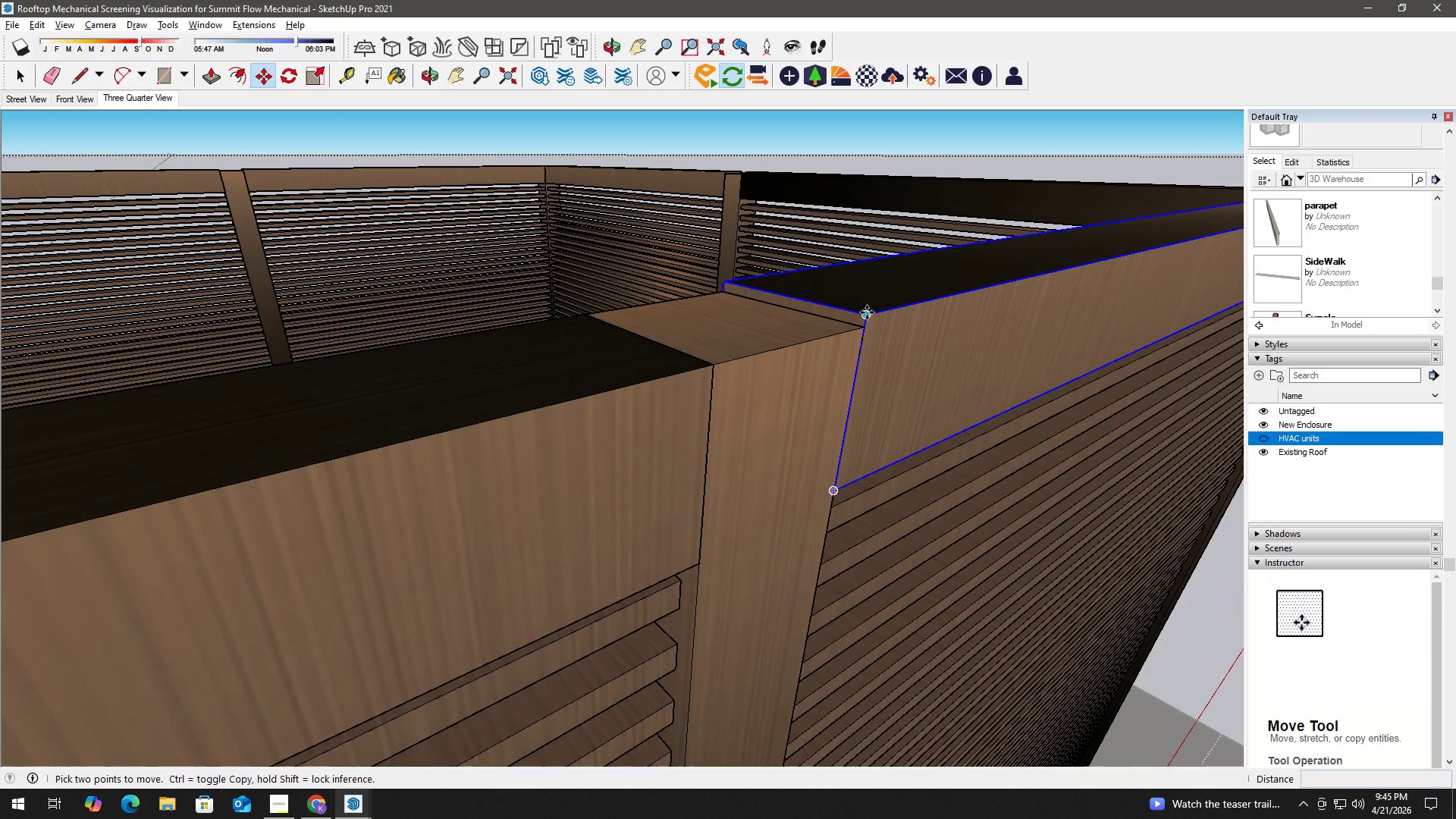 
scroll: coordinate [847, 323], scroll_direction: up, amount: 5.0
 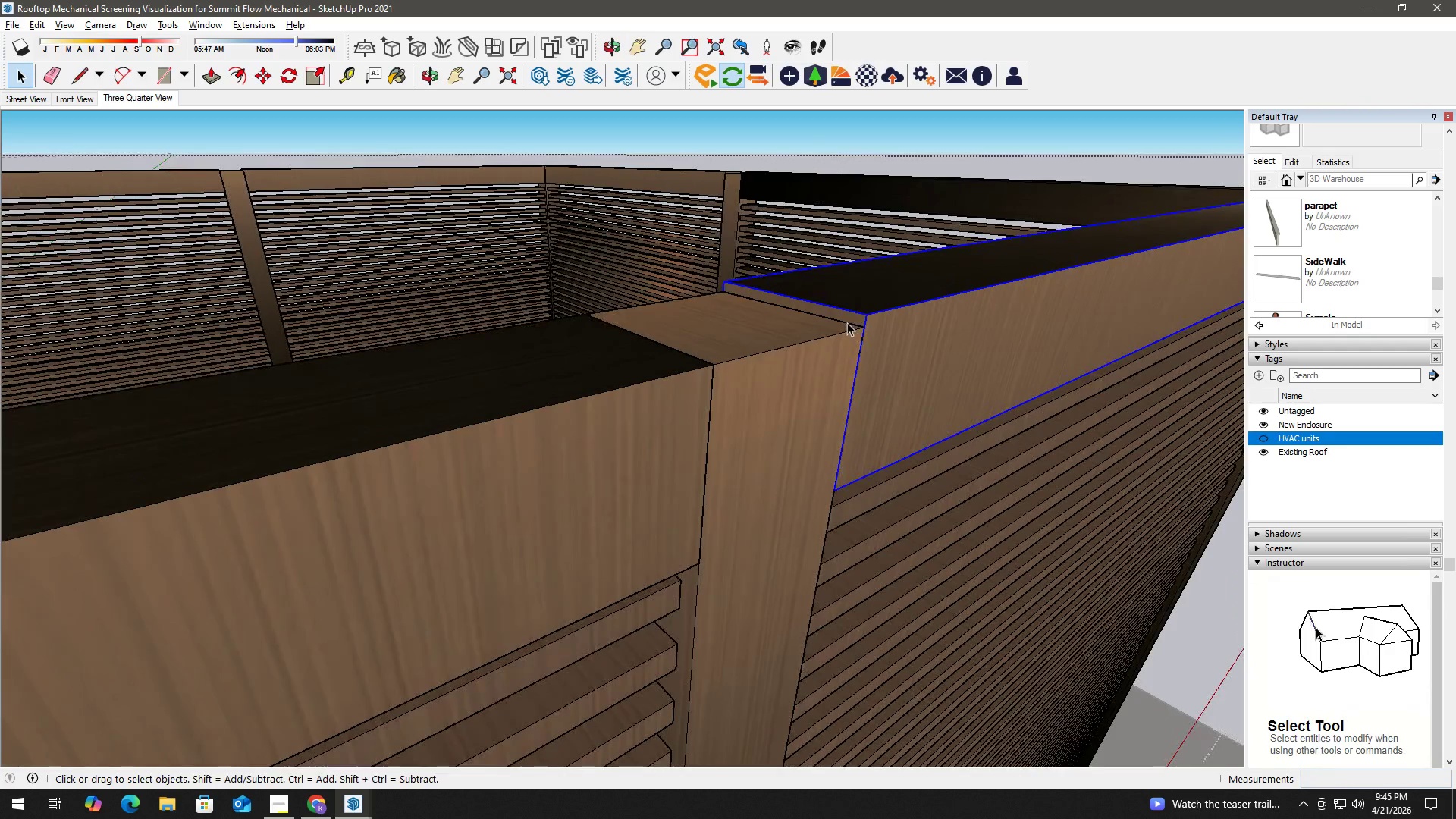 
left_click([871, 312])
 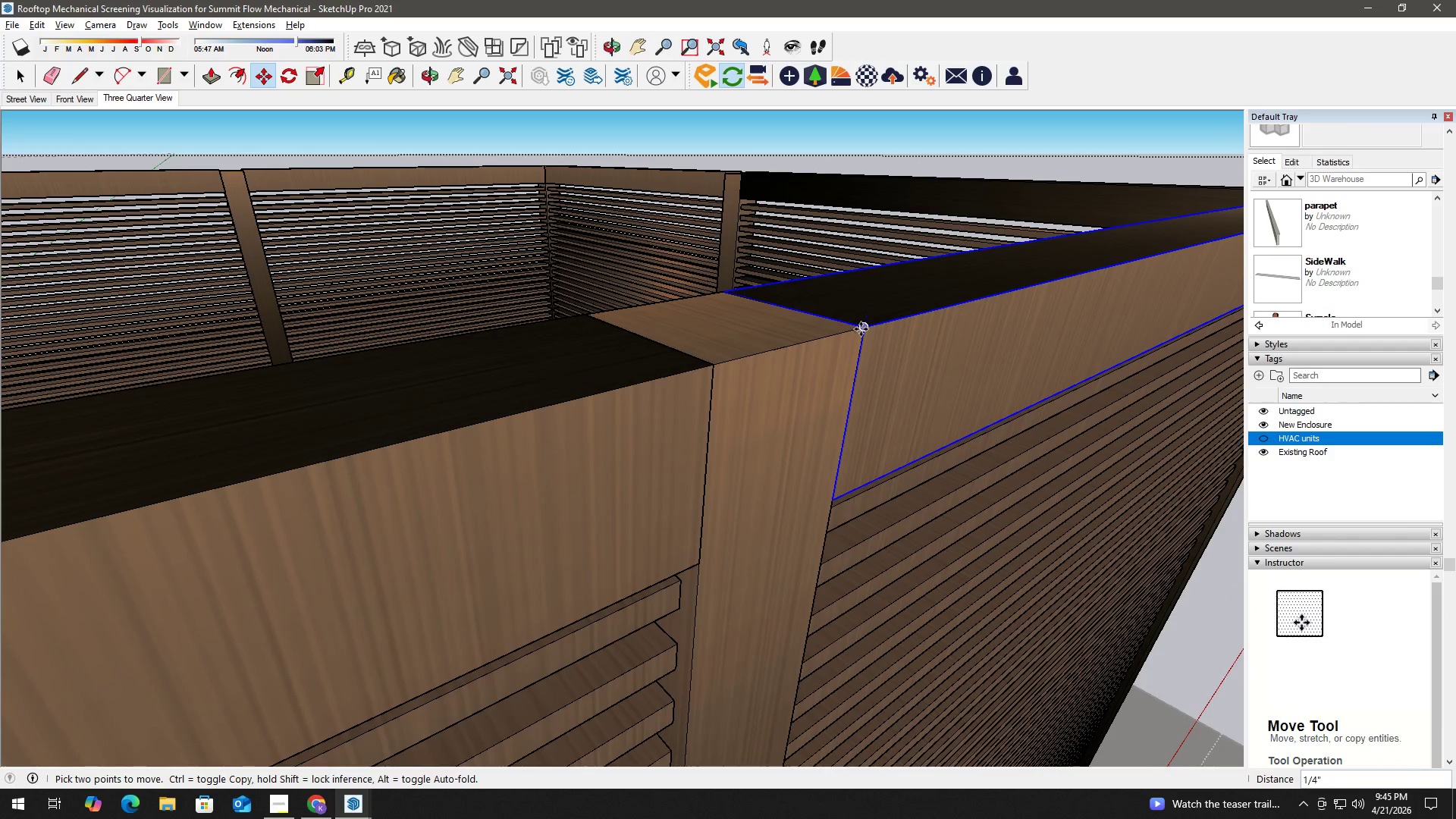 
left_click([861, 329])
 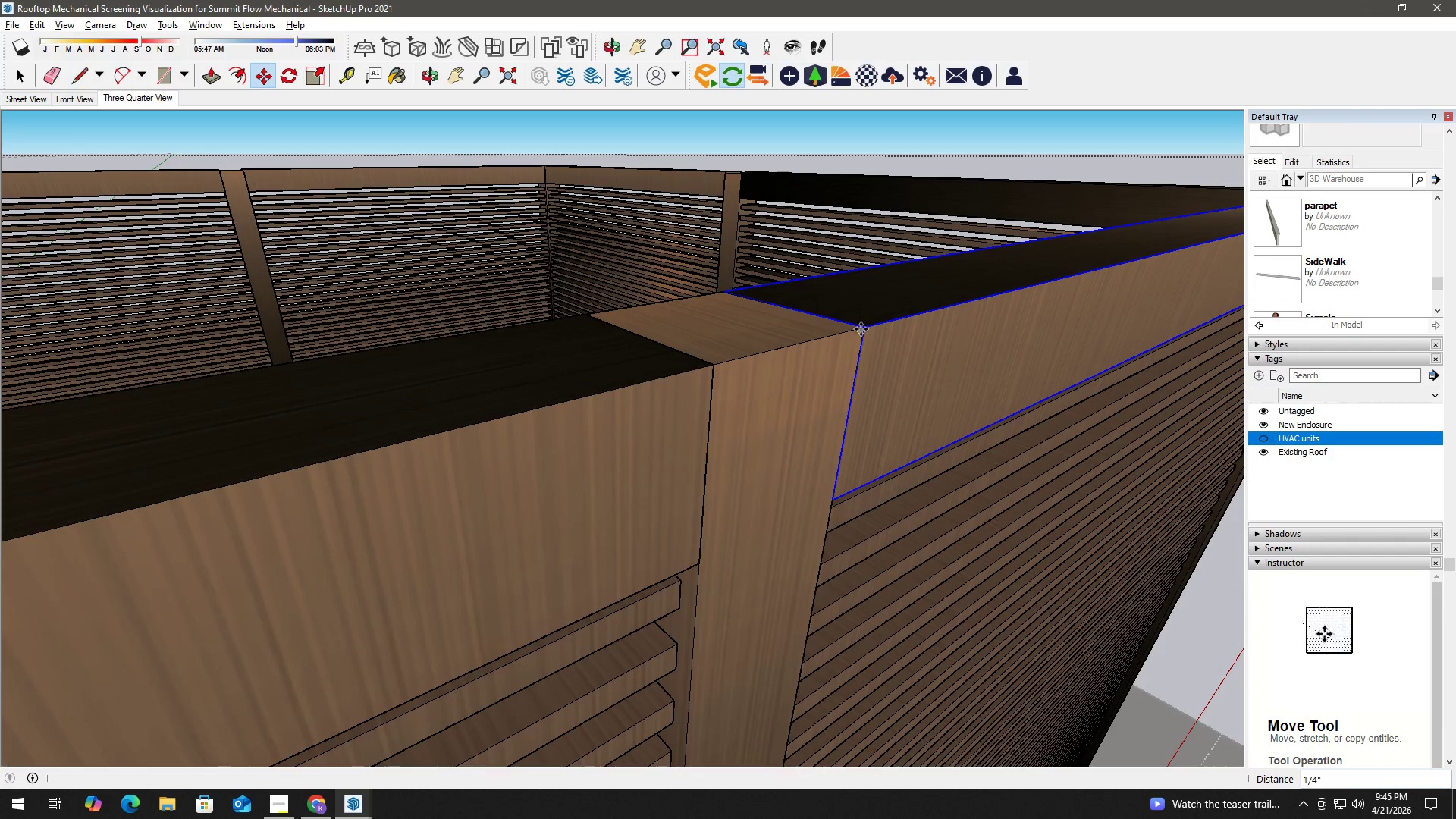 
key(Space)
 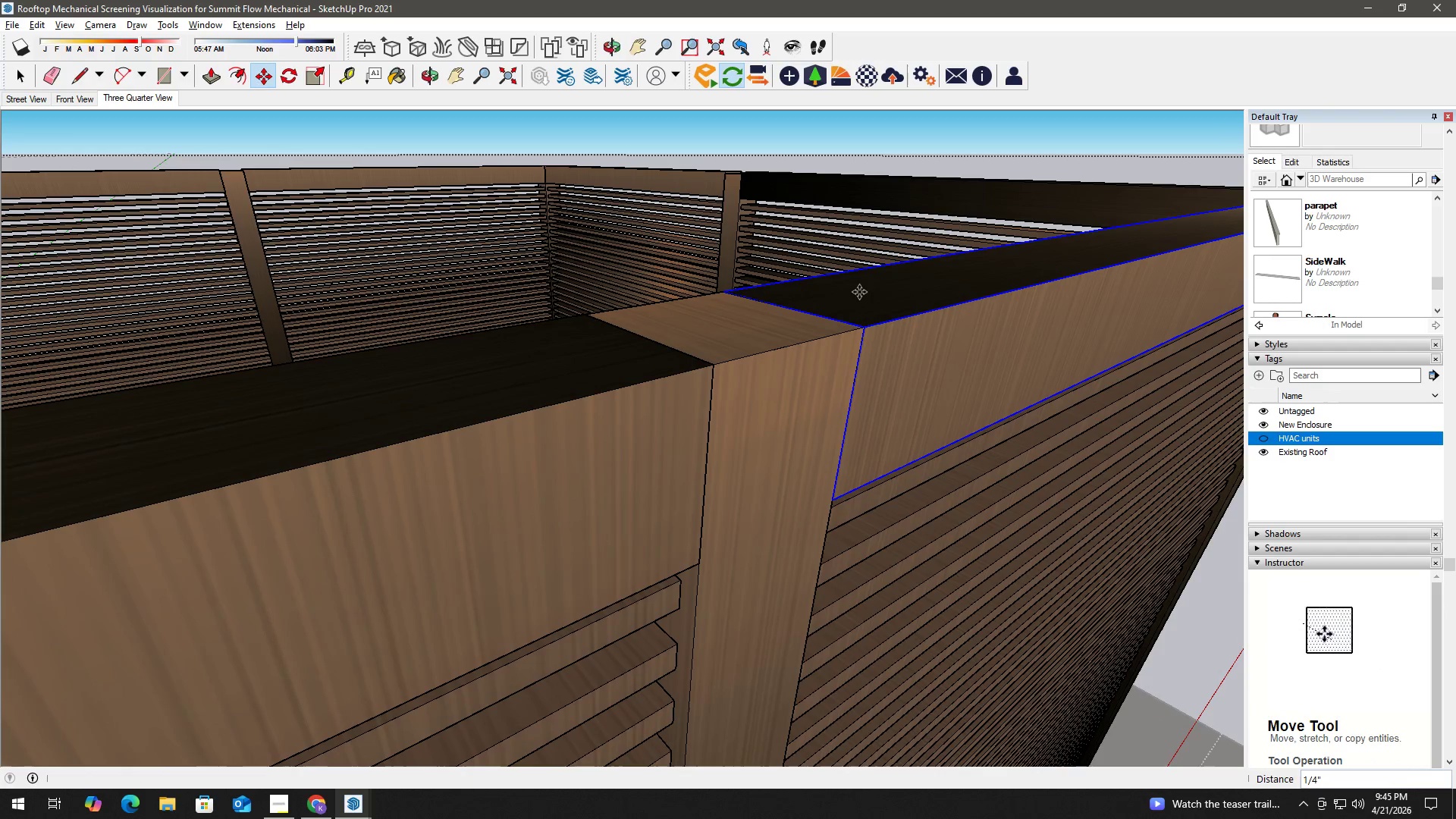 
scroll: coordinate [808, 303], scroll_direction: down, amount: 21.0
 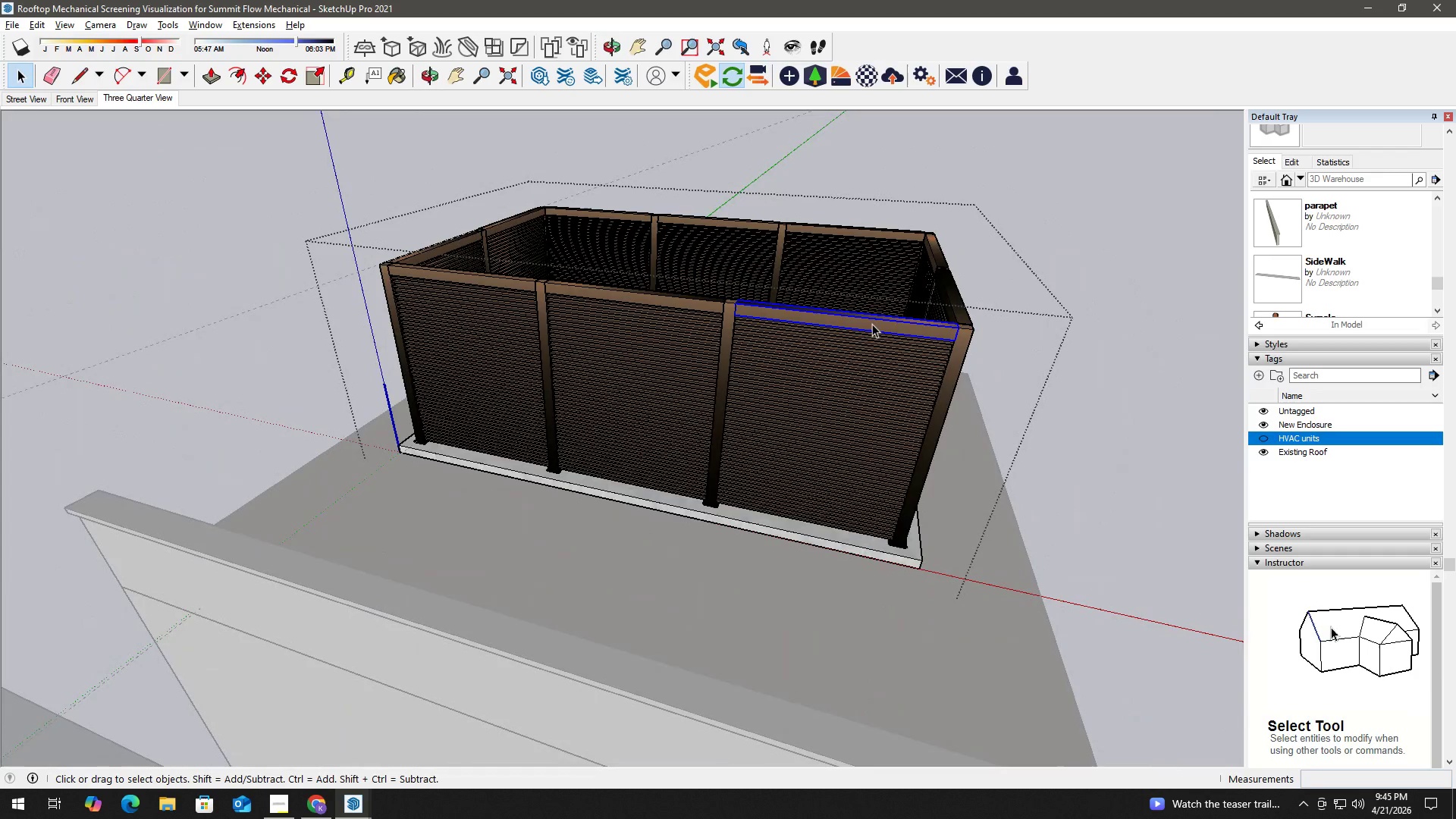 
key(Control+Z)
 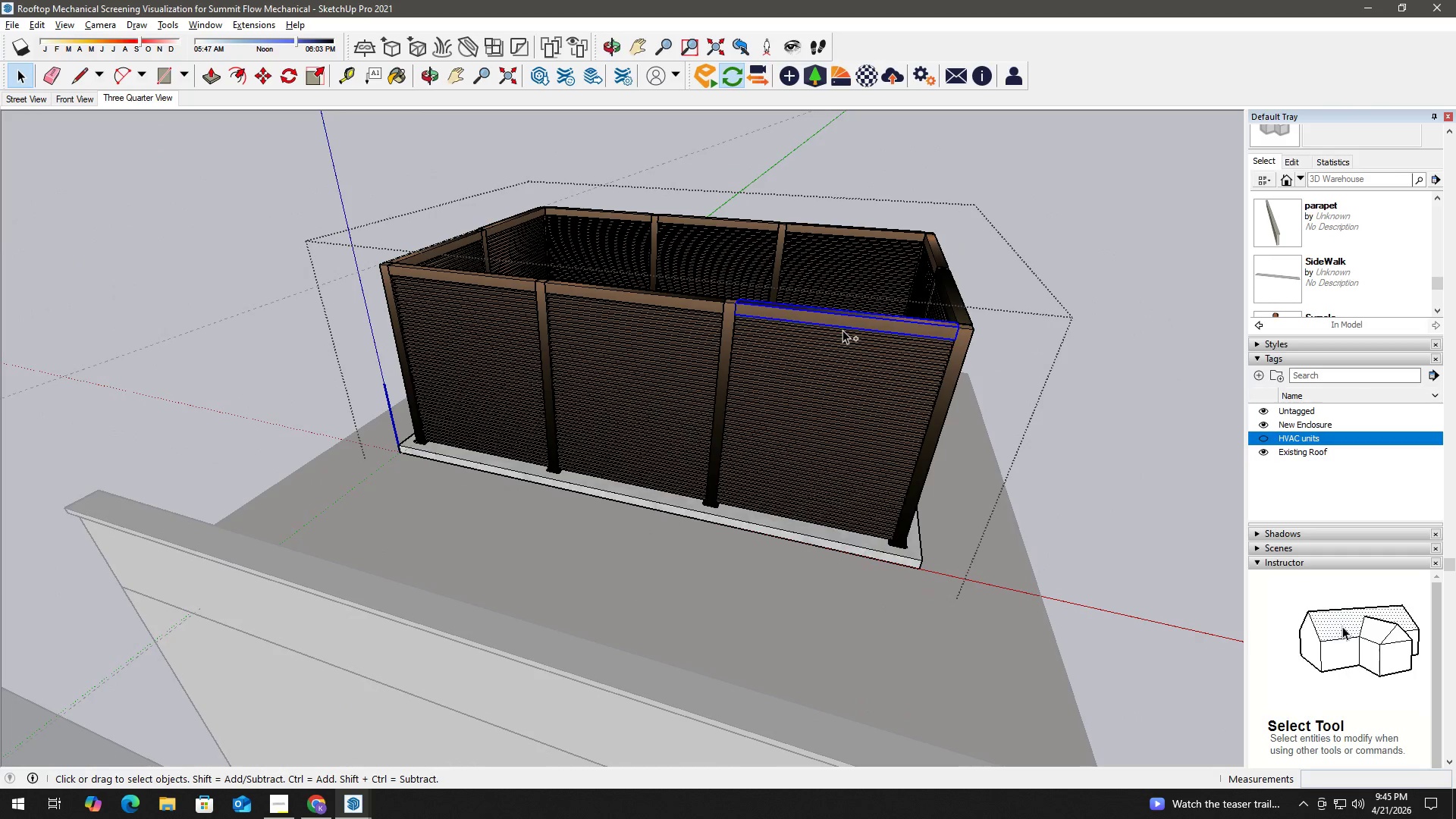 
key(Control+Z)
 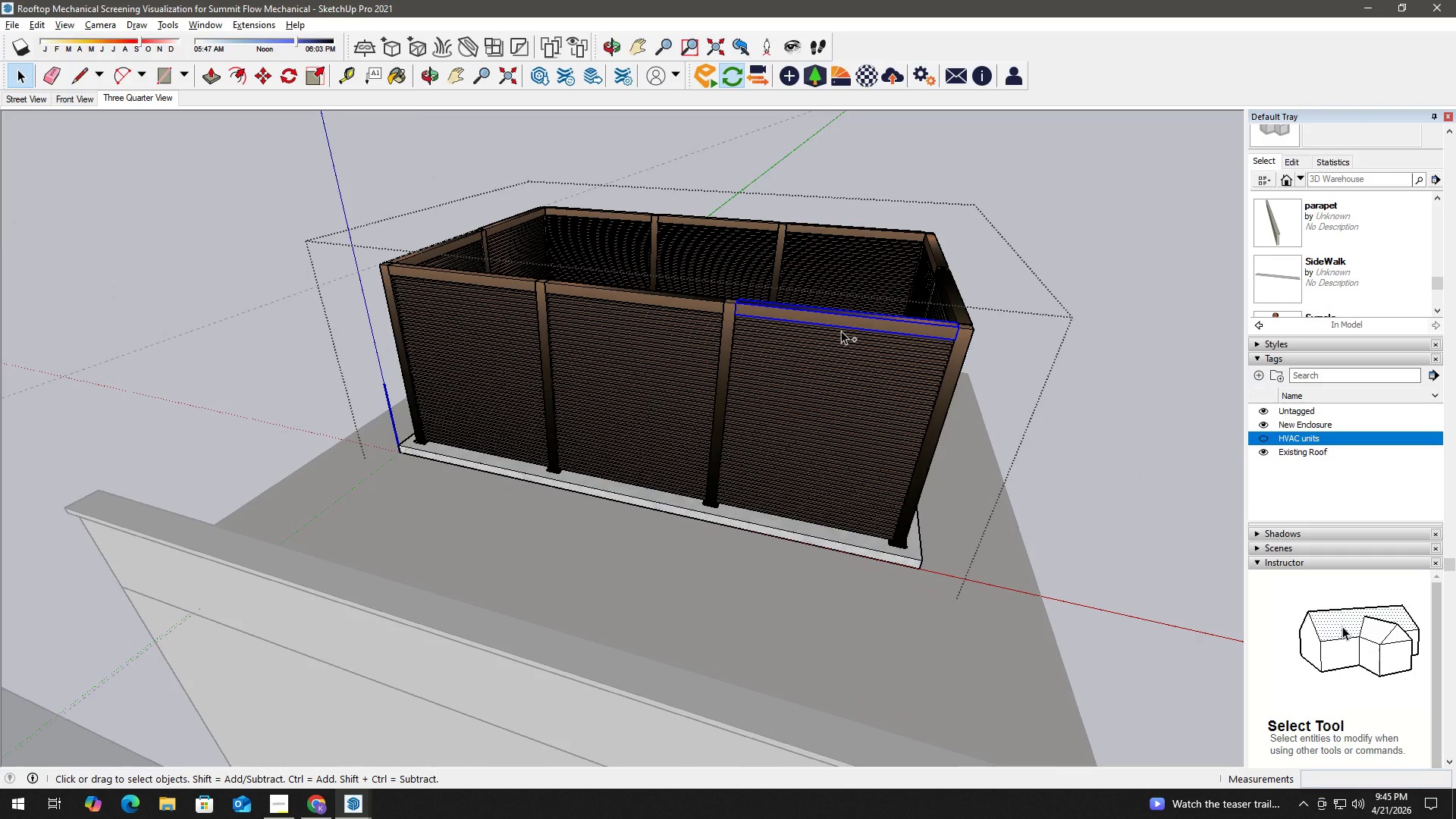 
key(Control+Z)
 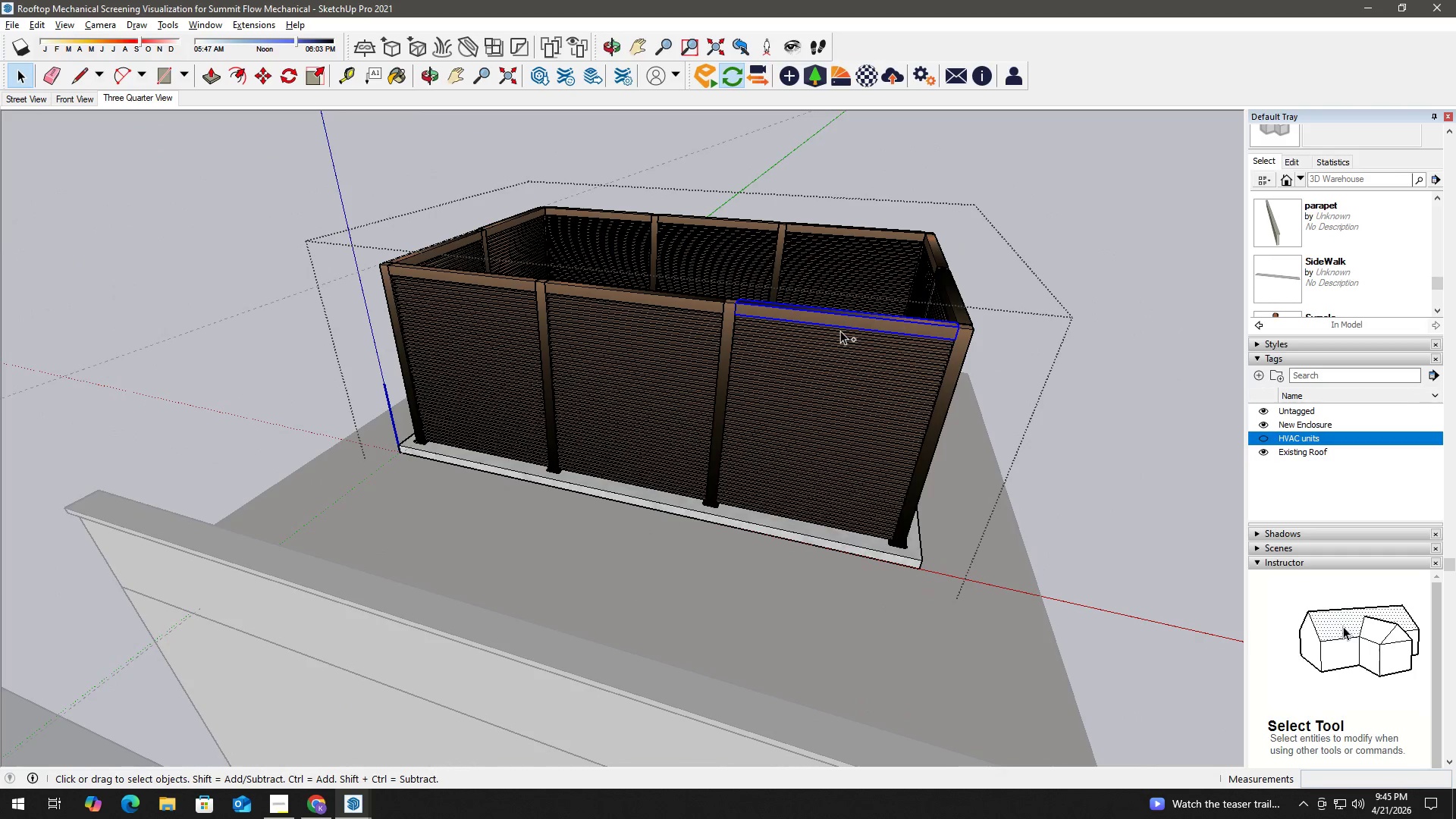 
key(Control+Z)
 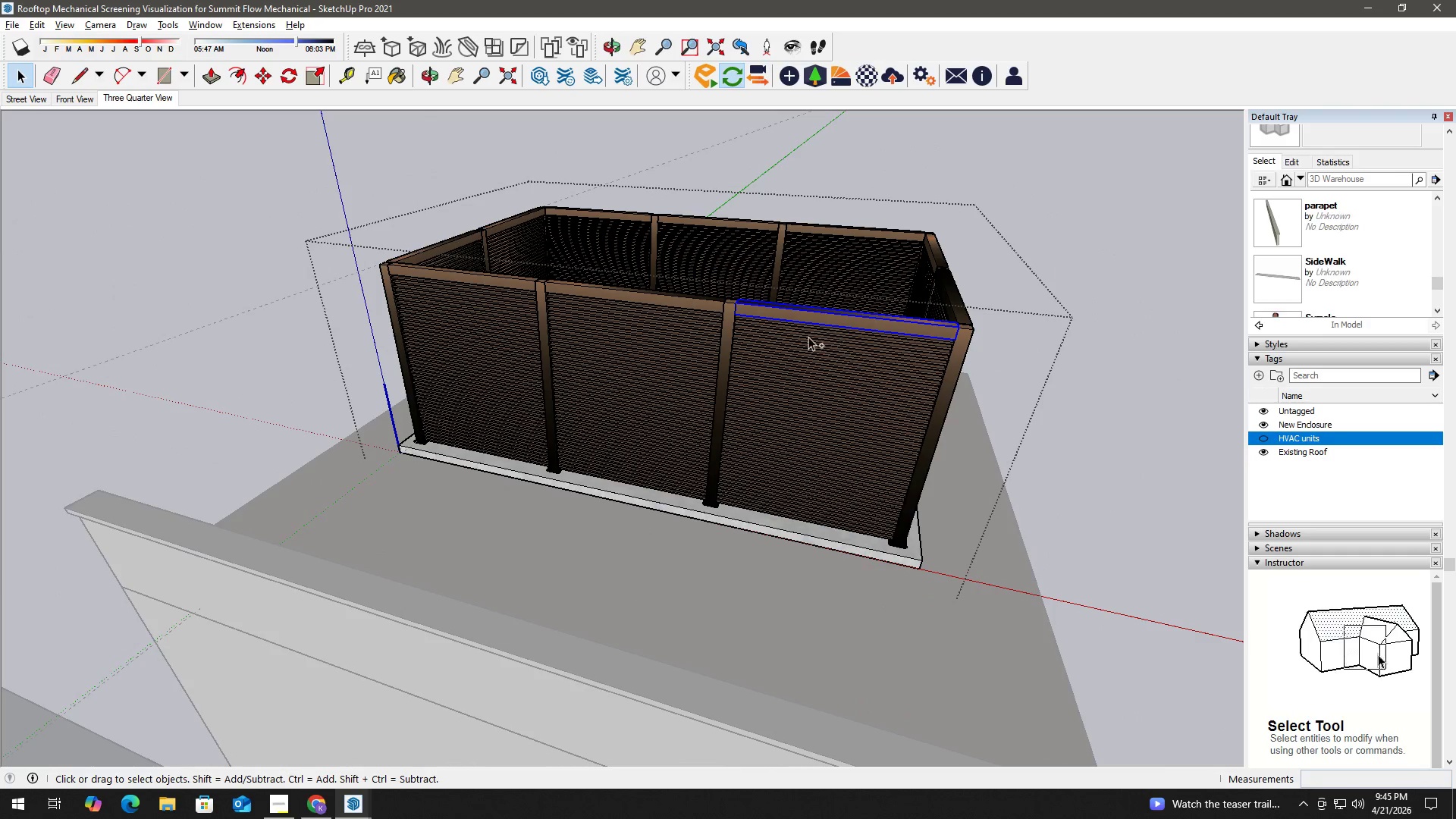 
key(Control+Z)
 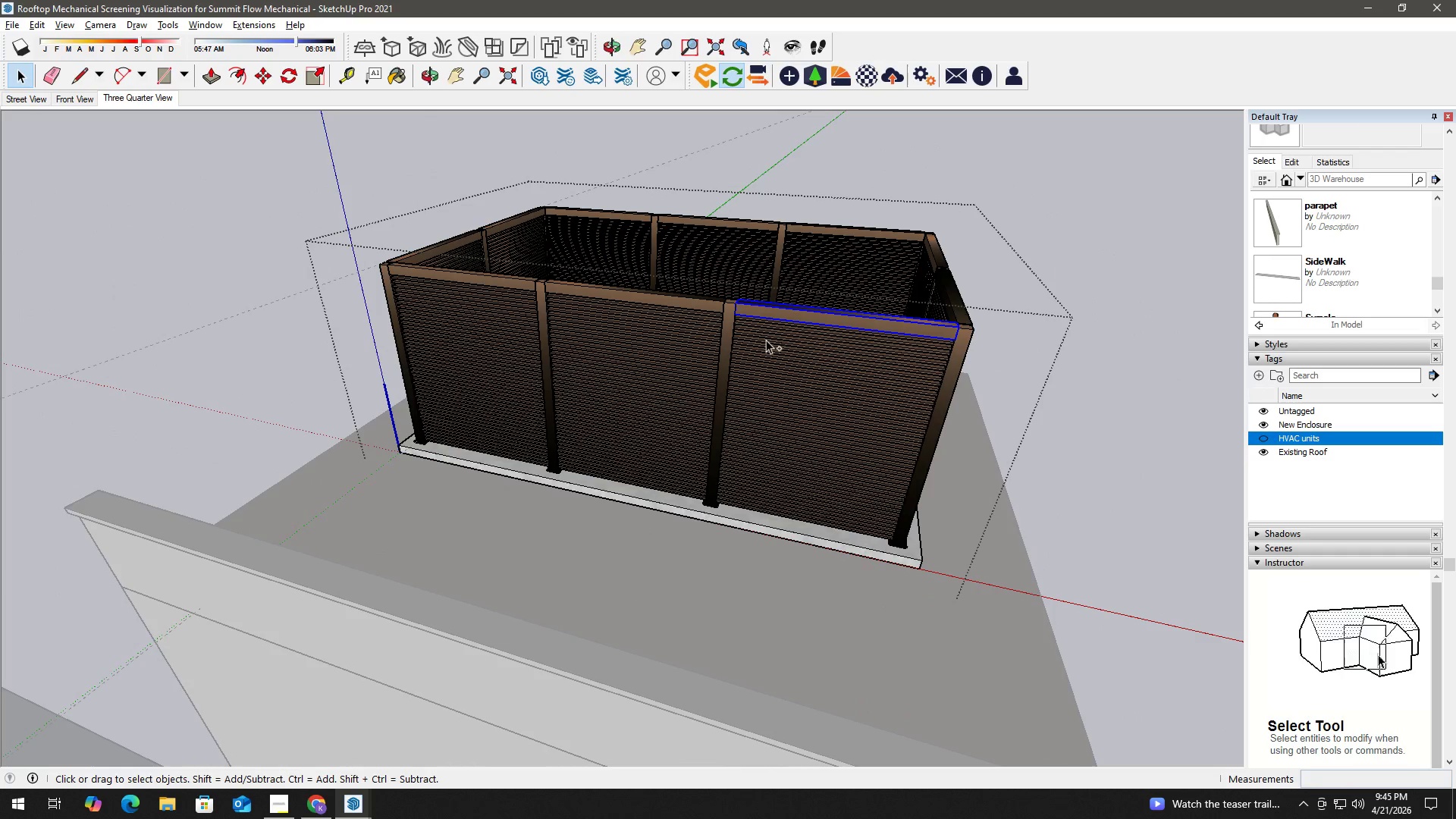 
key(Control+Z)
 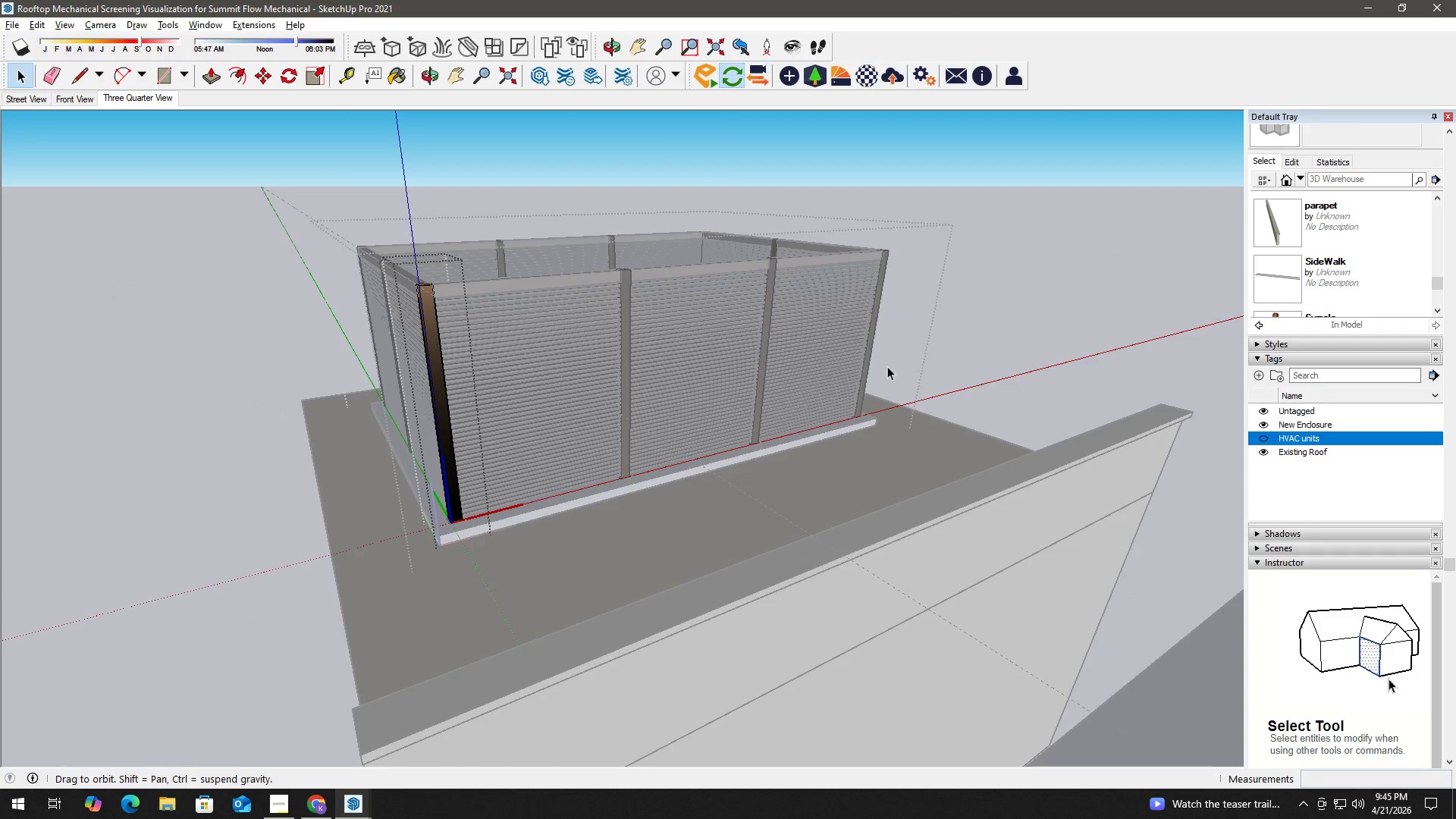 
scroll: coordinate [494, 313], scroll_direction: up, amount: 15.0
 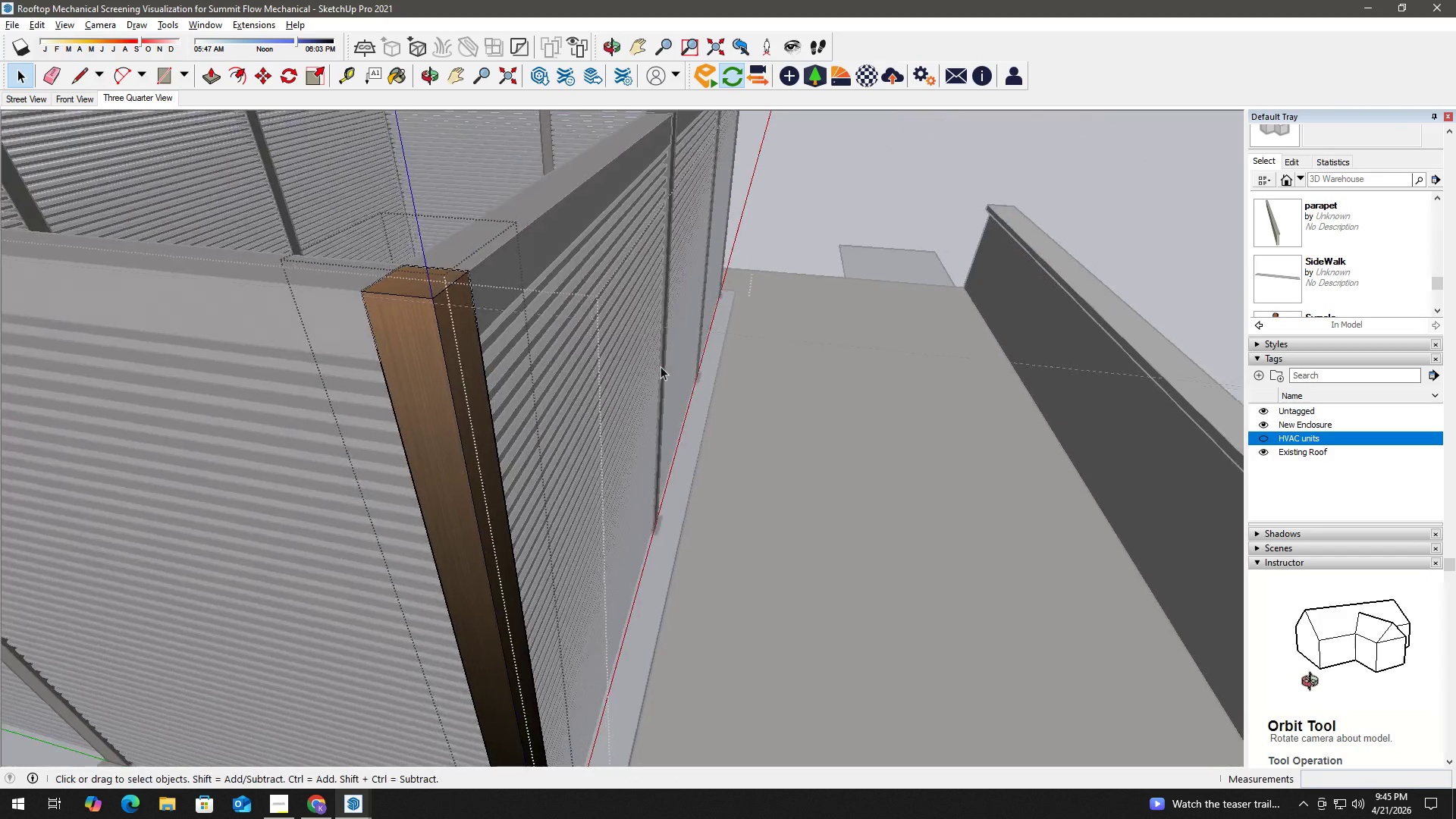 
left_click([400, 283])
 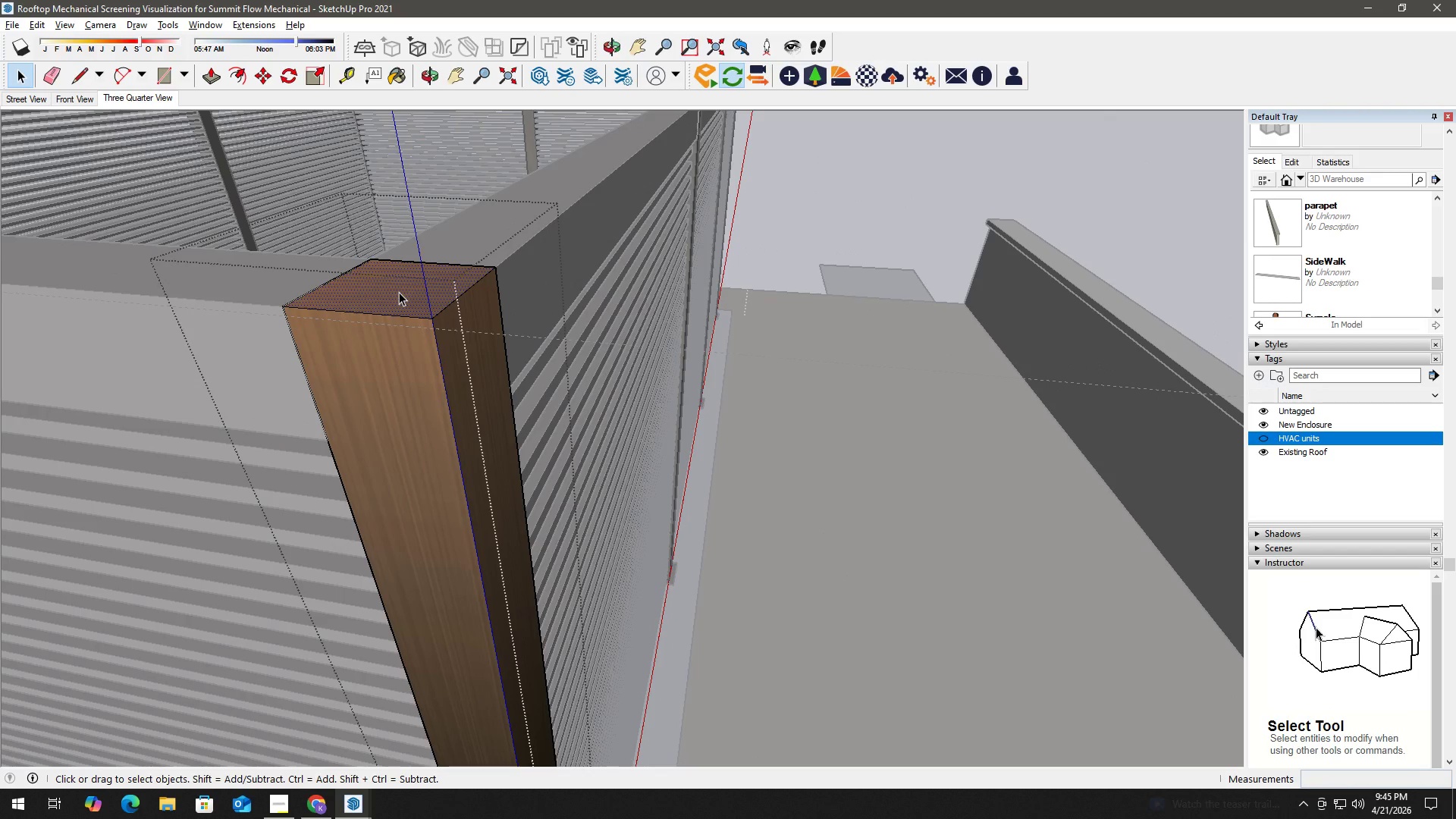 
scroll: coordinate [398, 271], scroll_direction: up, amount: 7.0
 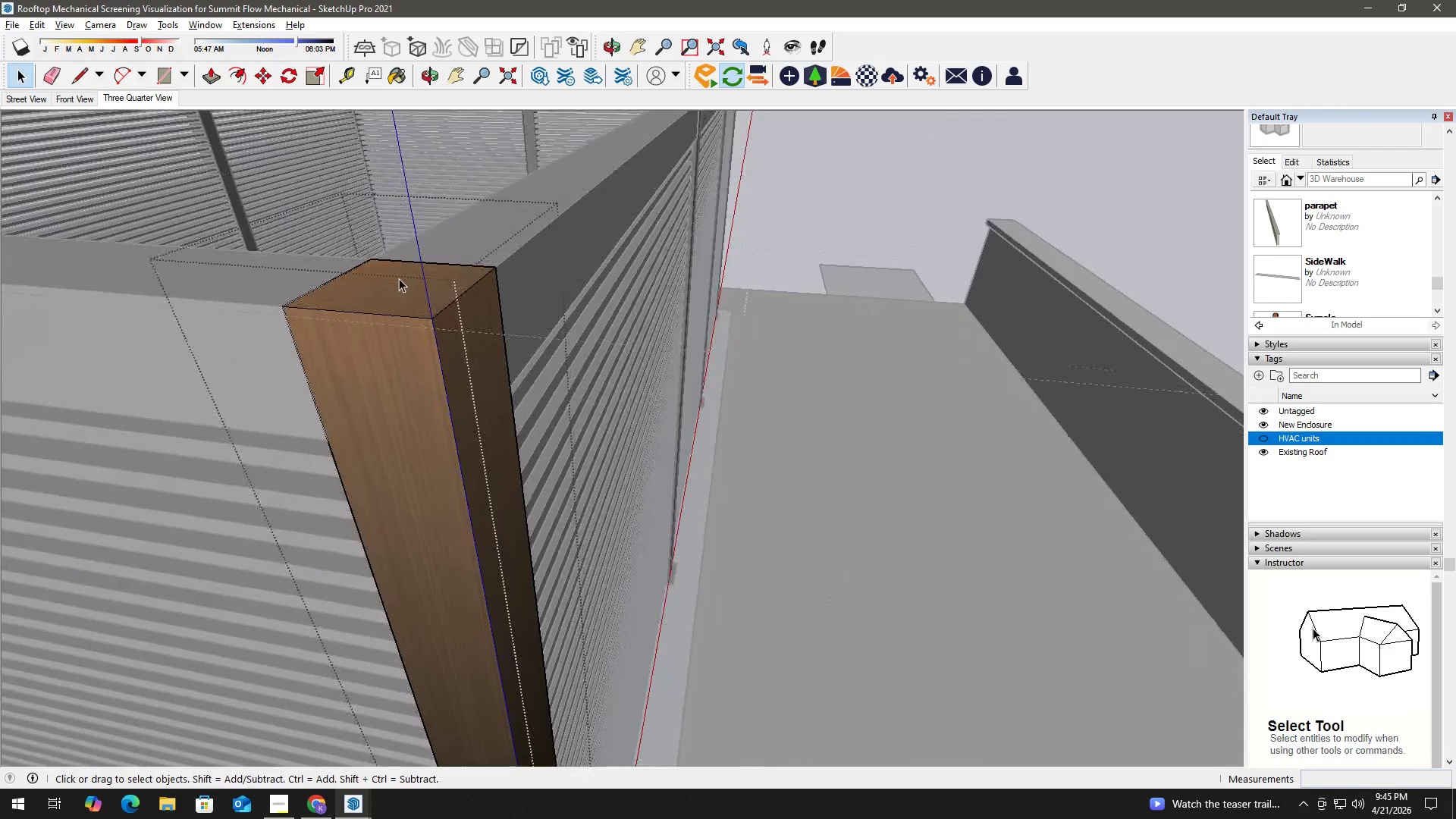 
key(P)
 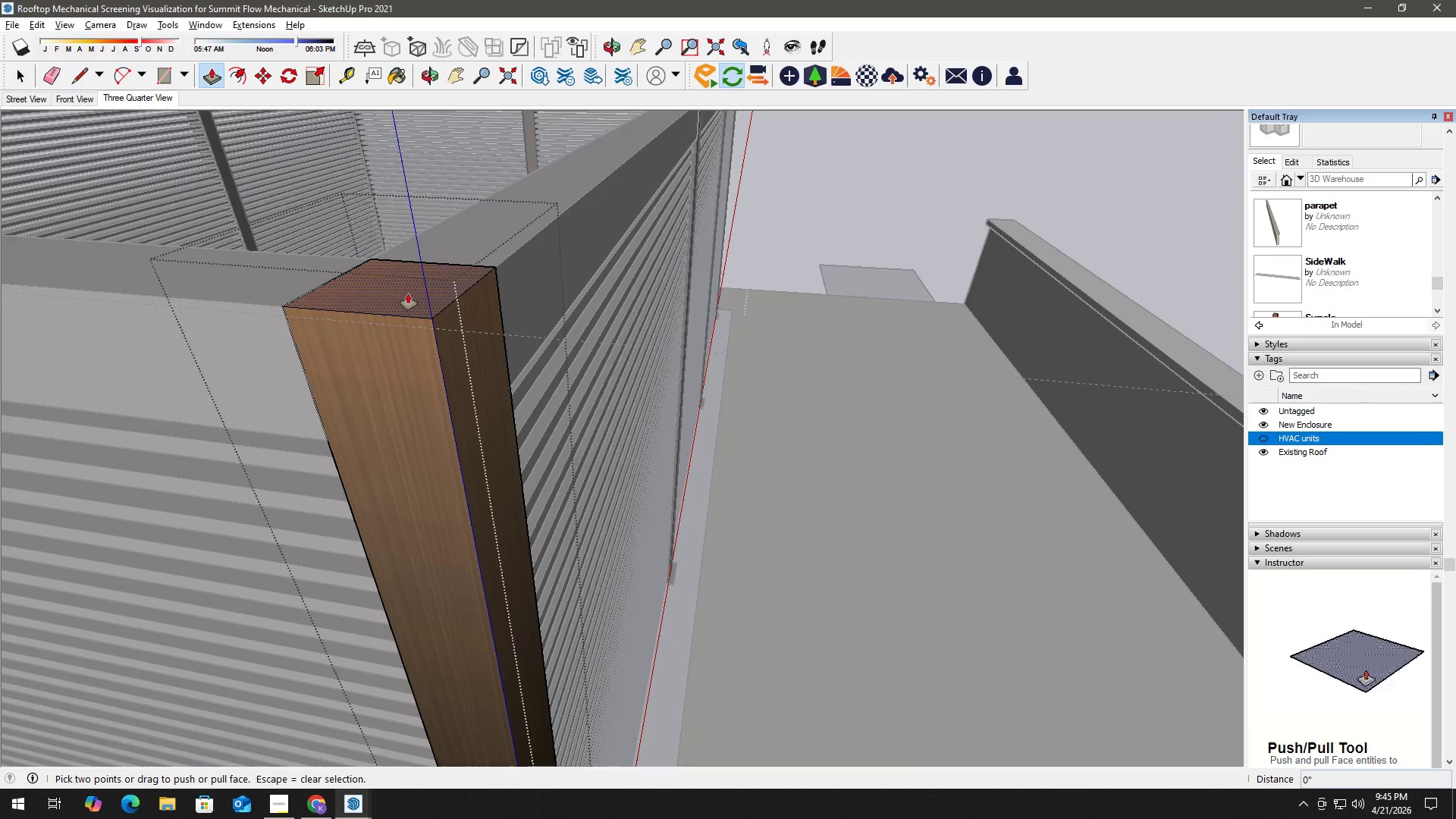 
left_click([408, 293])
 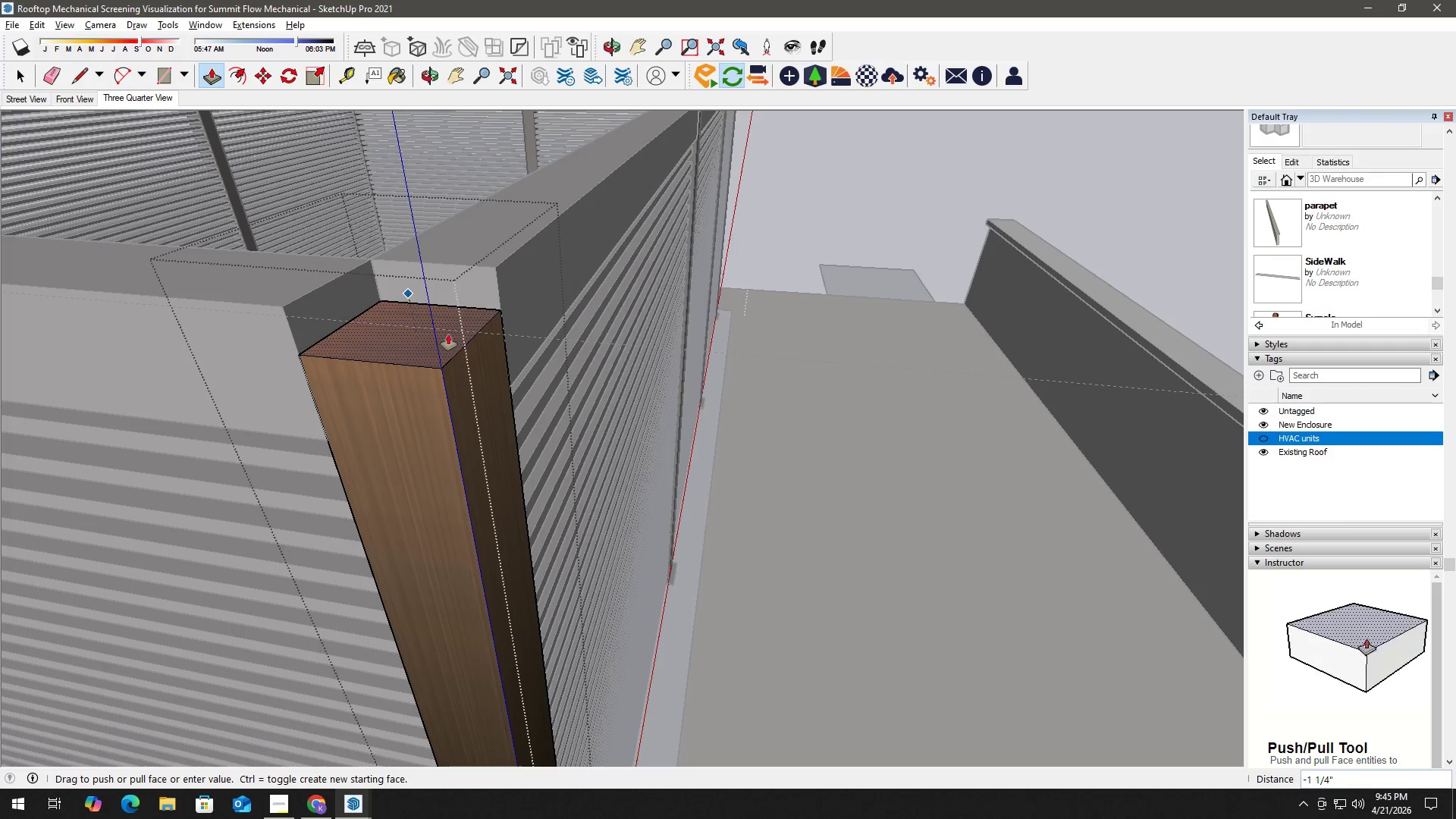 
left_click([452, 331])
 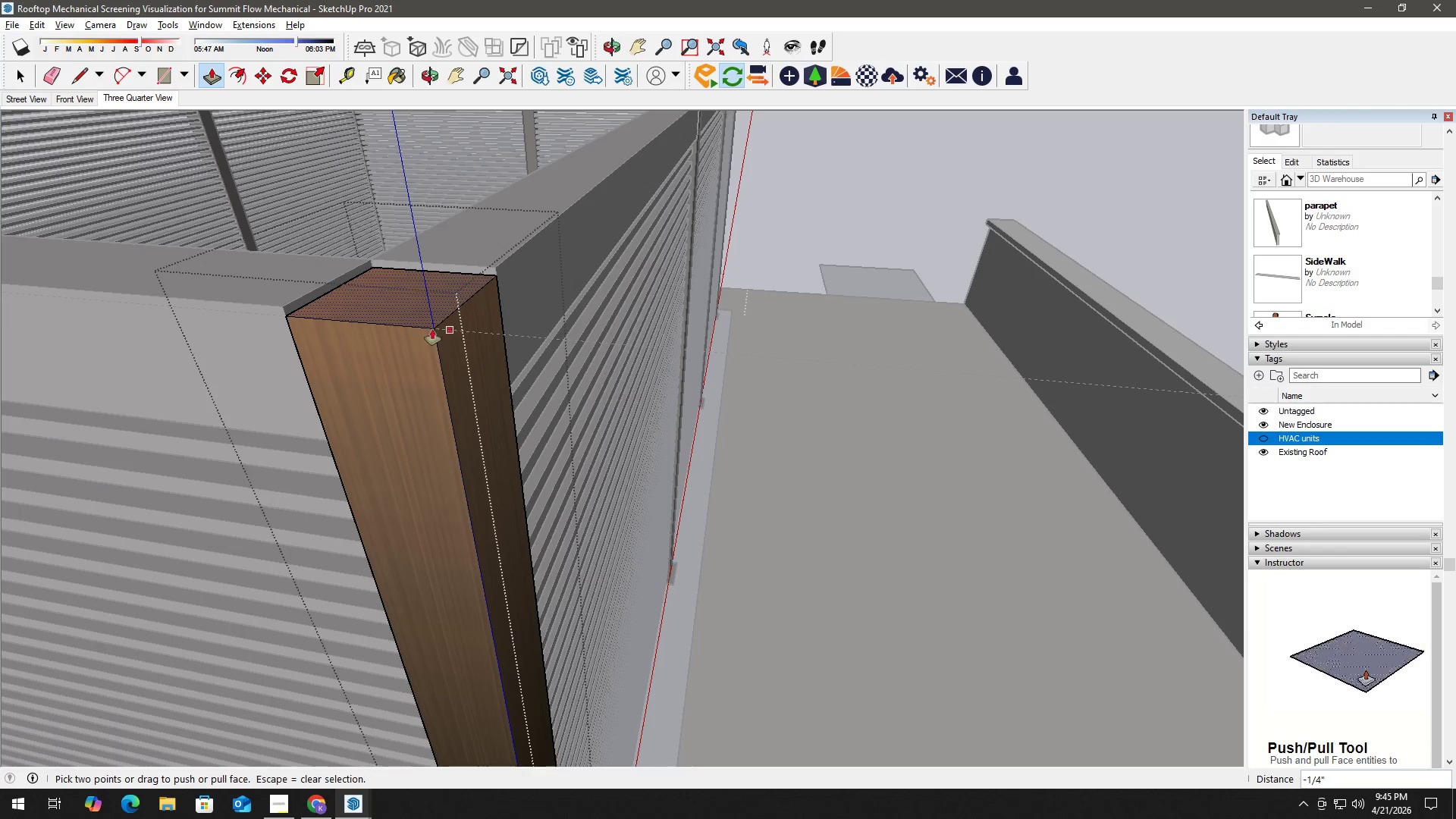 
key(Space)
 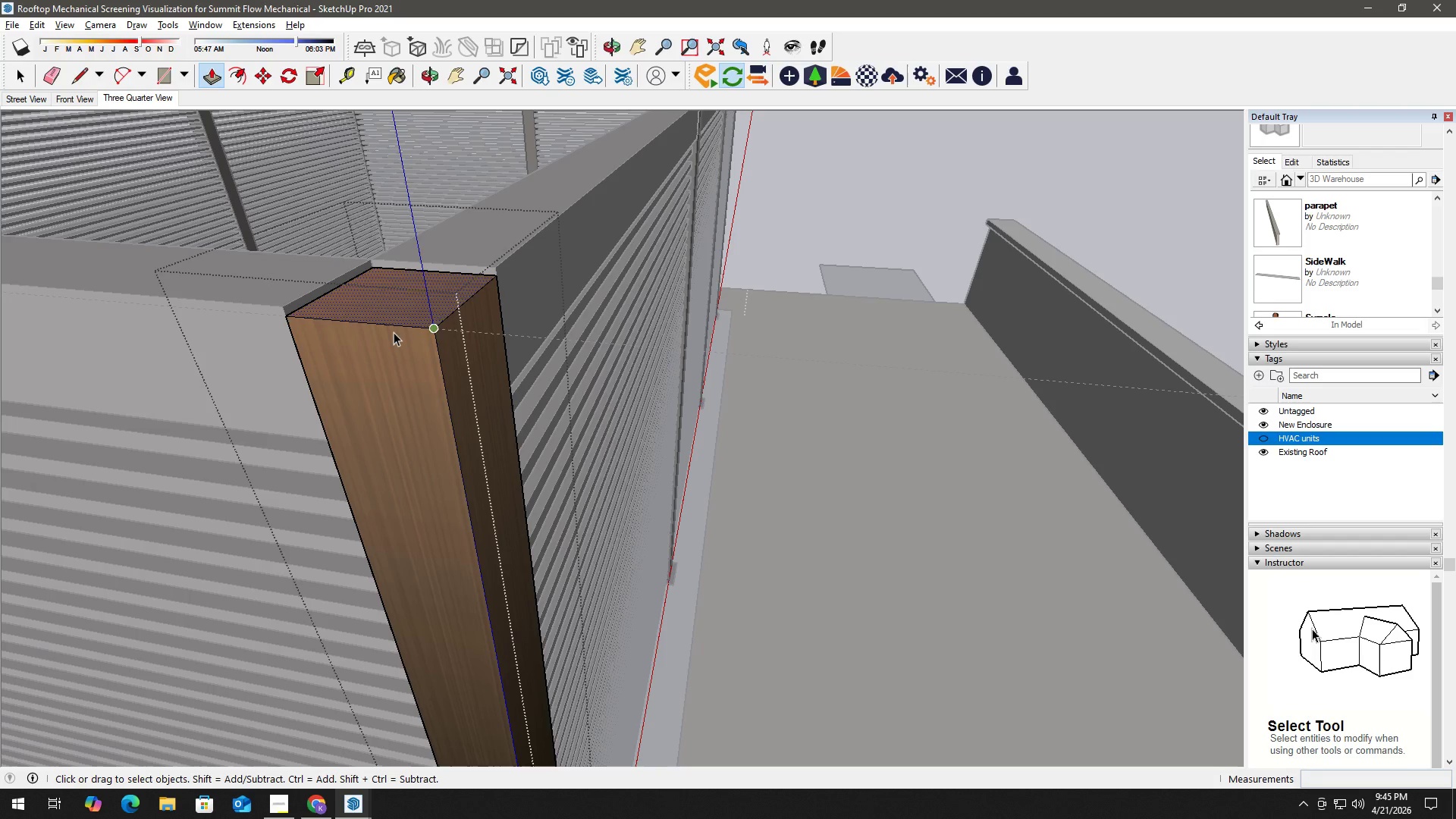 
key(Escape)
 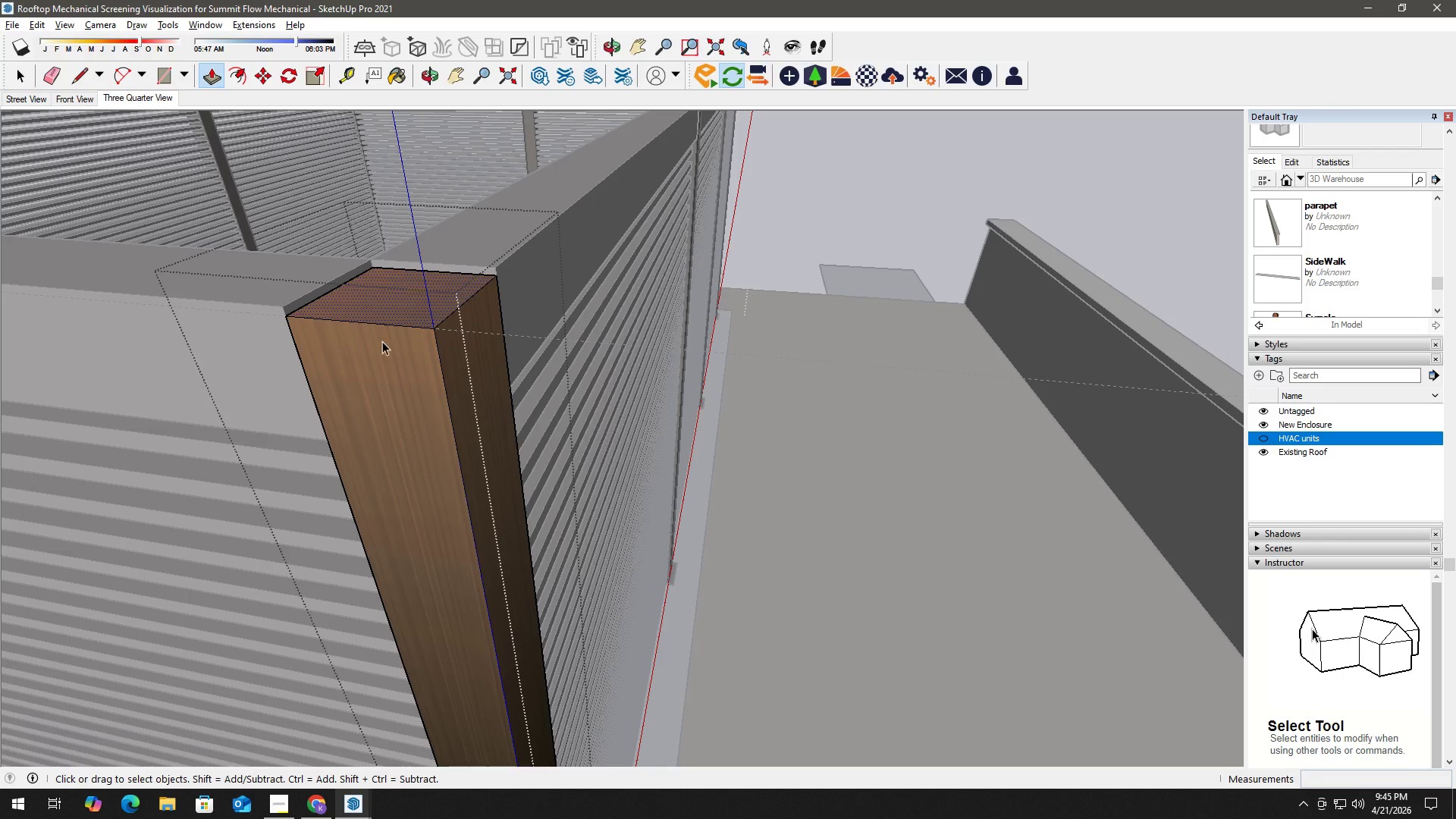 
key(Escape)
 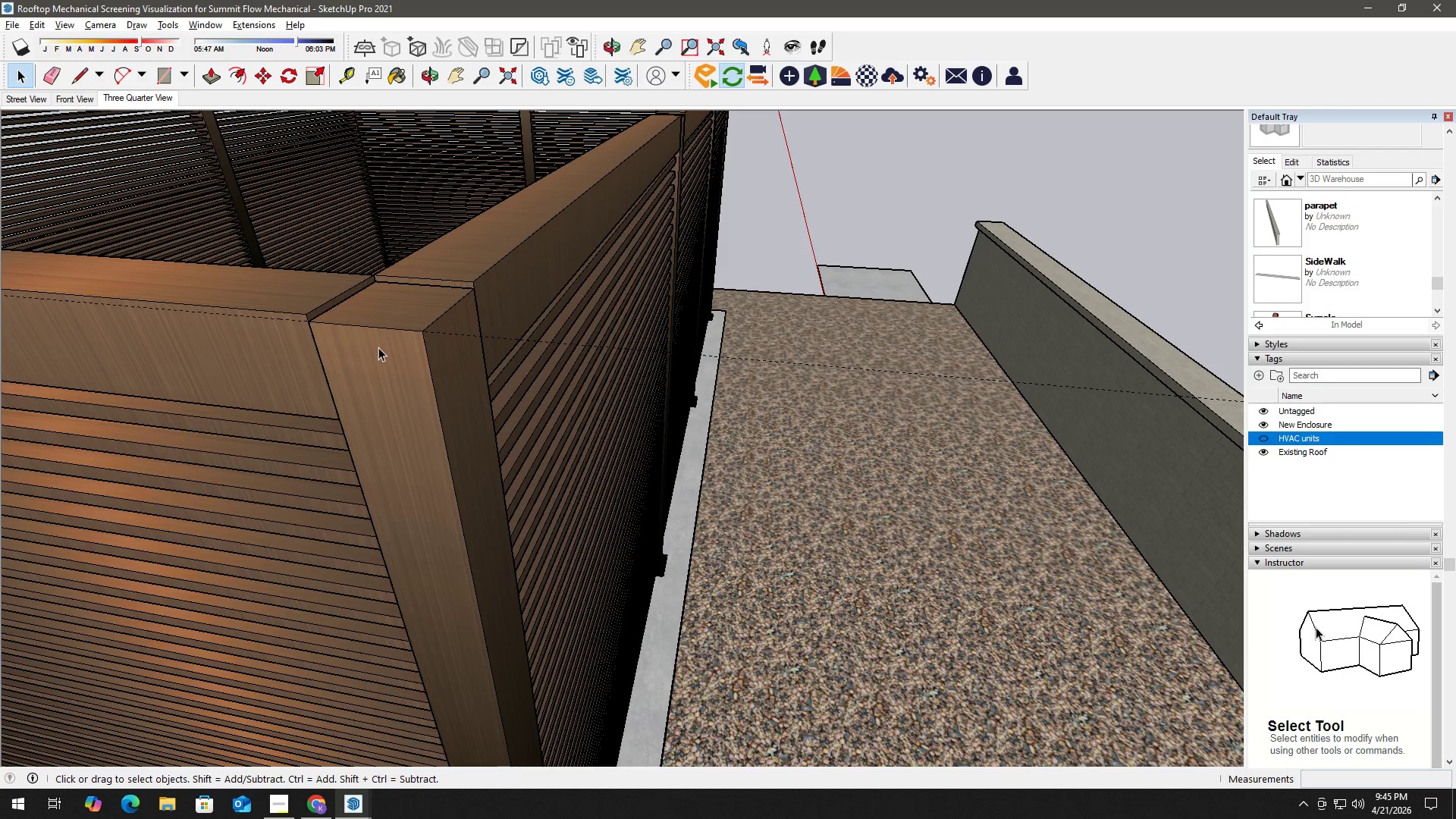 
key(H)
 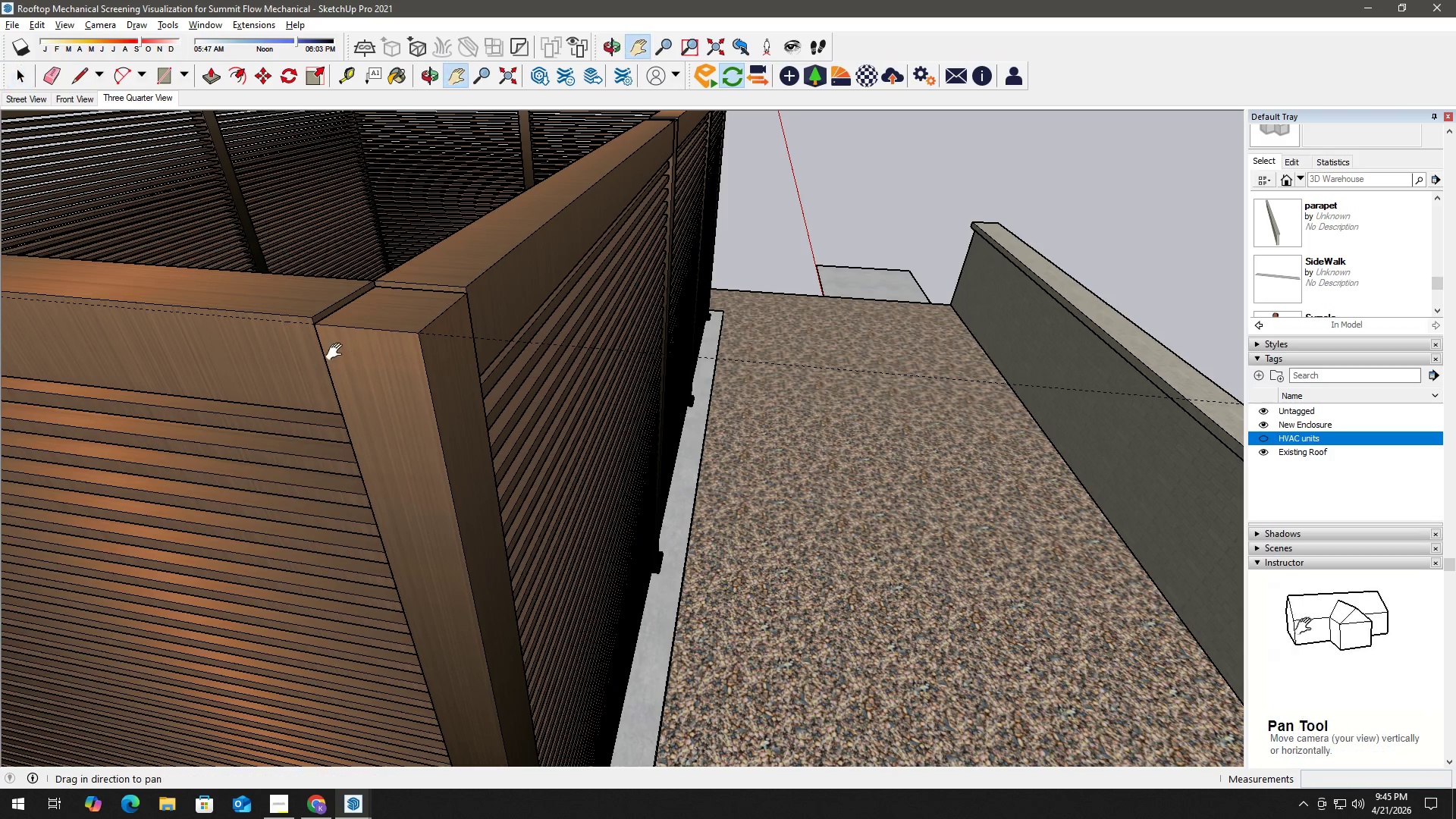 
left_click_drag(start_coordinate=[337, 352], to_coordinate=[765, 327])
 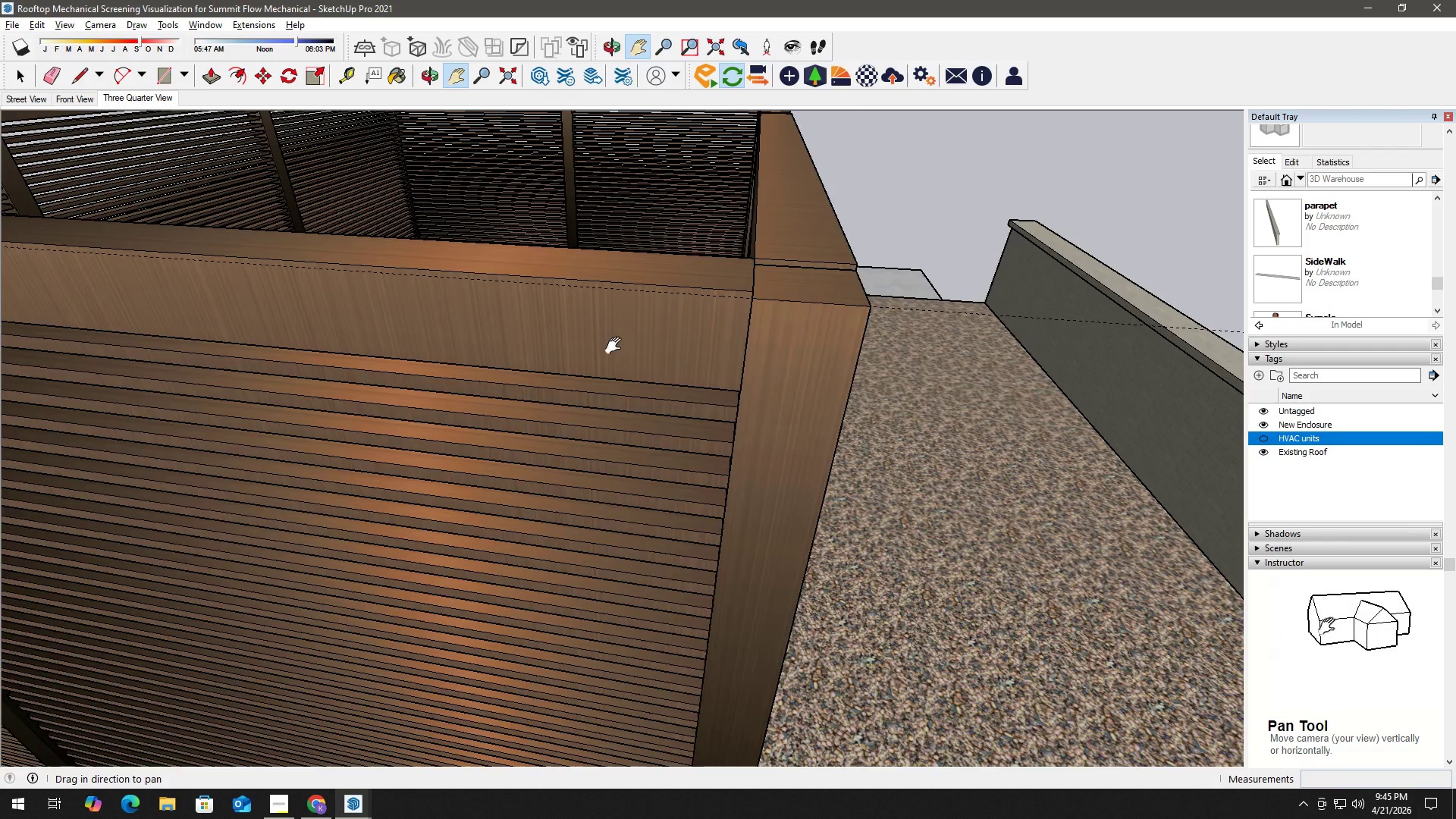 
scroll: coordinate [375, 350], scroll_direction: down, amount: 9.0
 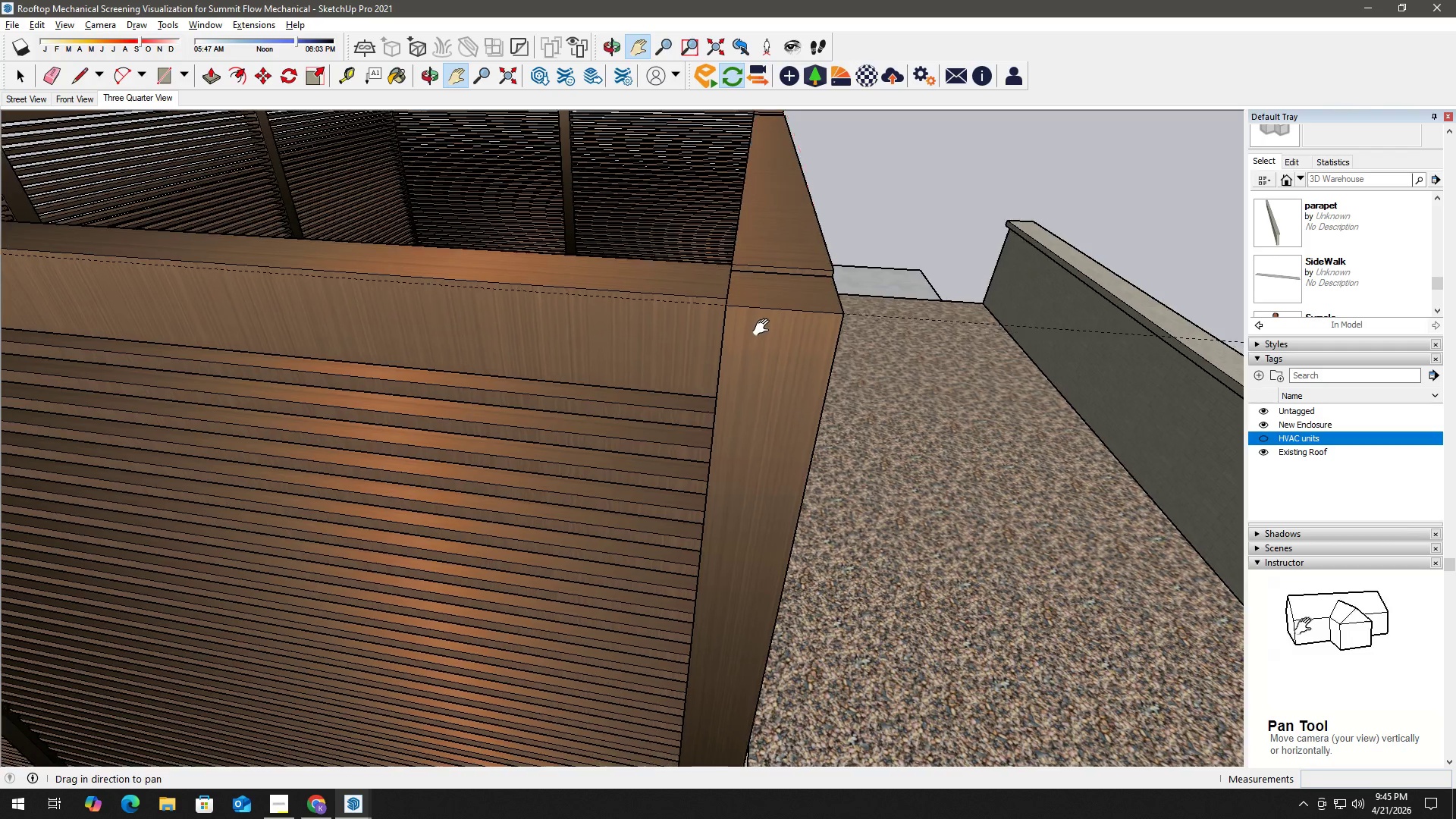 
key(Space)
 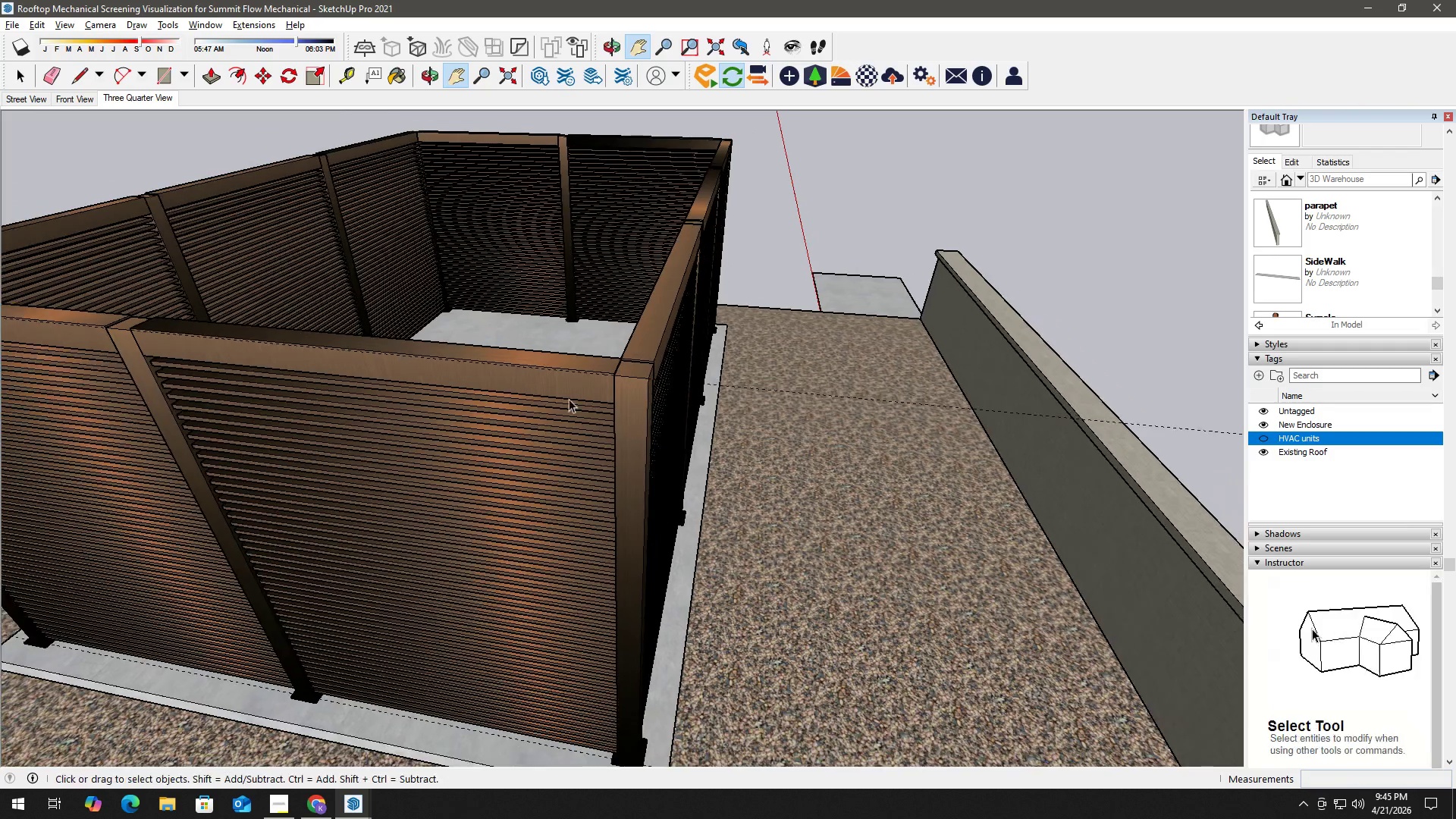 
left_click([570, 391])
 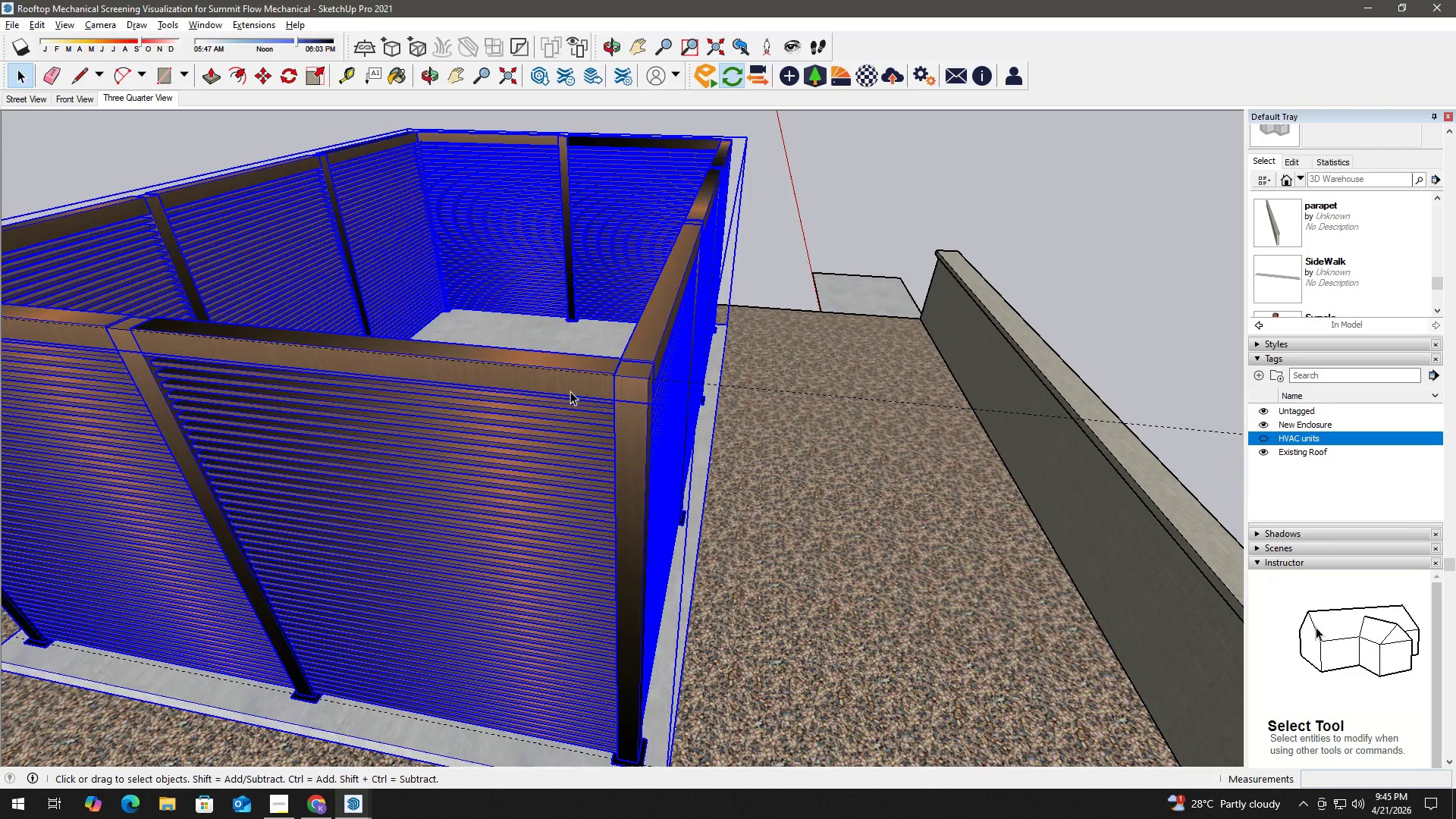 
scroll: coordinate [533, 441], scroll_direction: down, amount: 11.0
 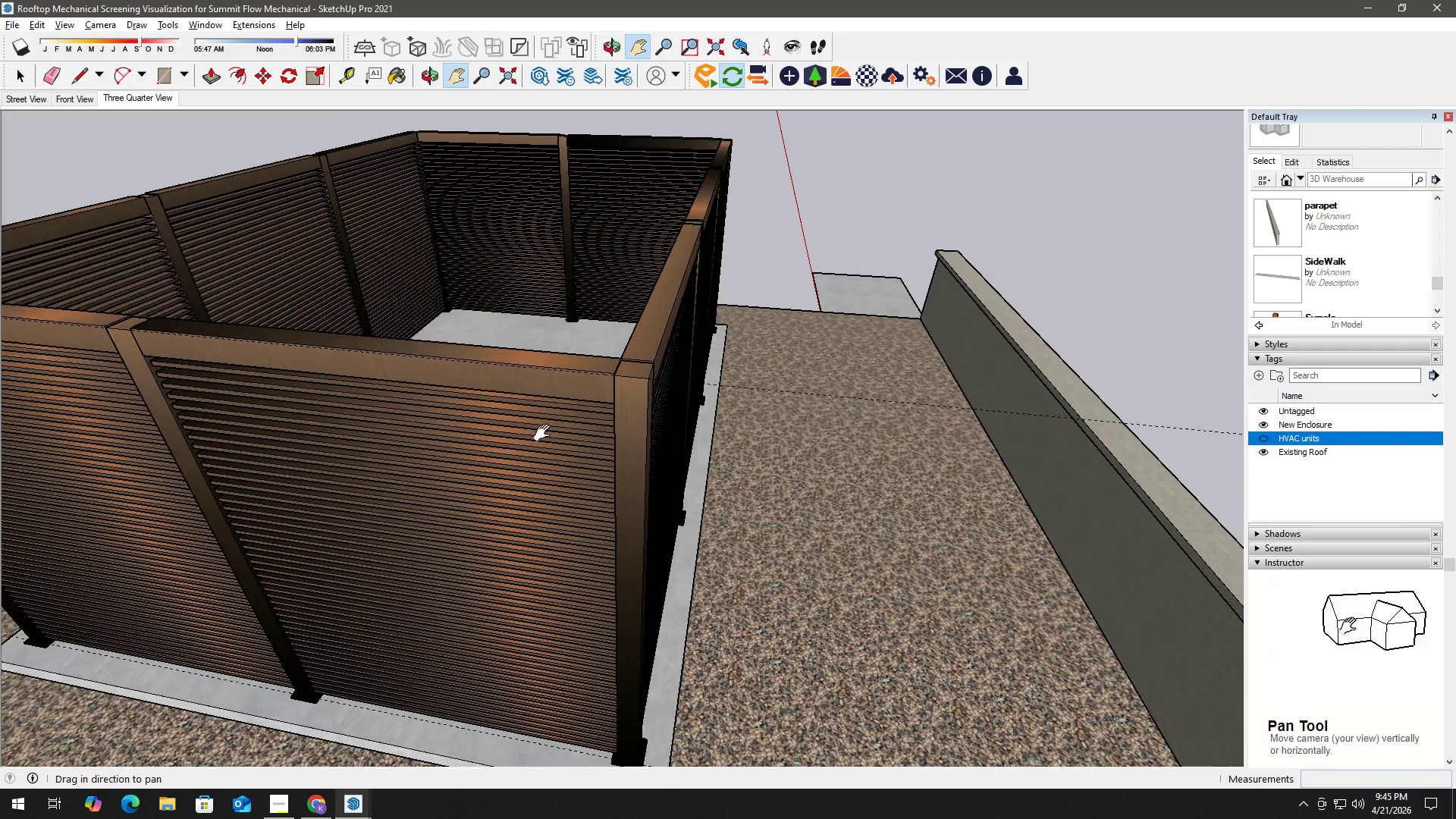 
key(H)
 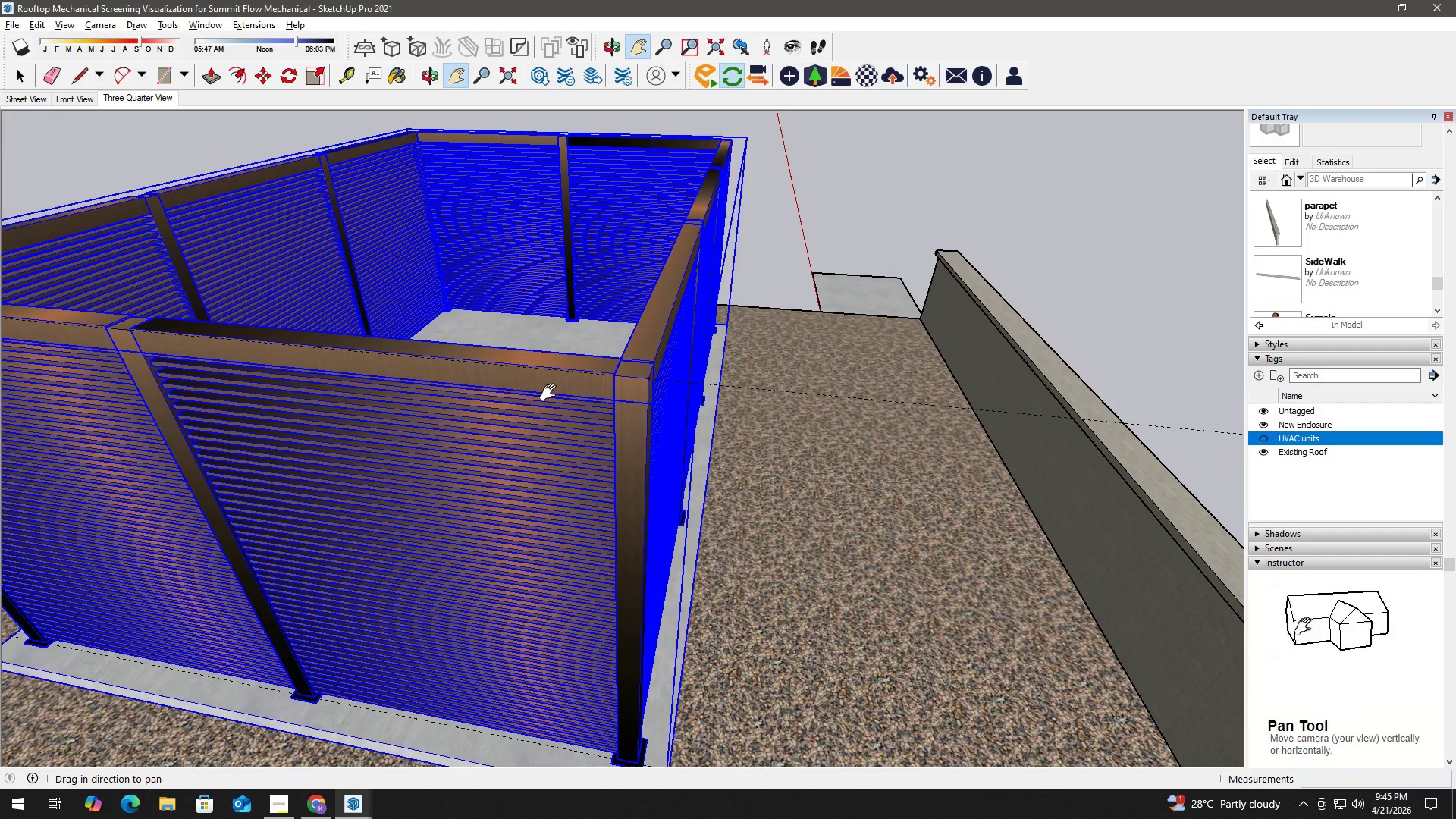 
double_click([551, 393])
 